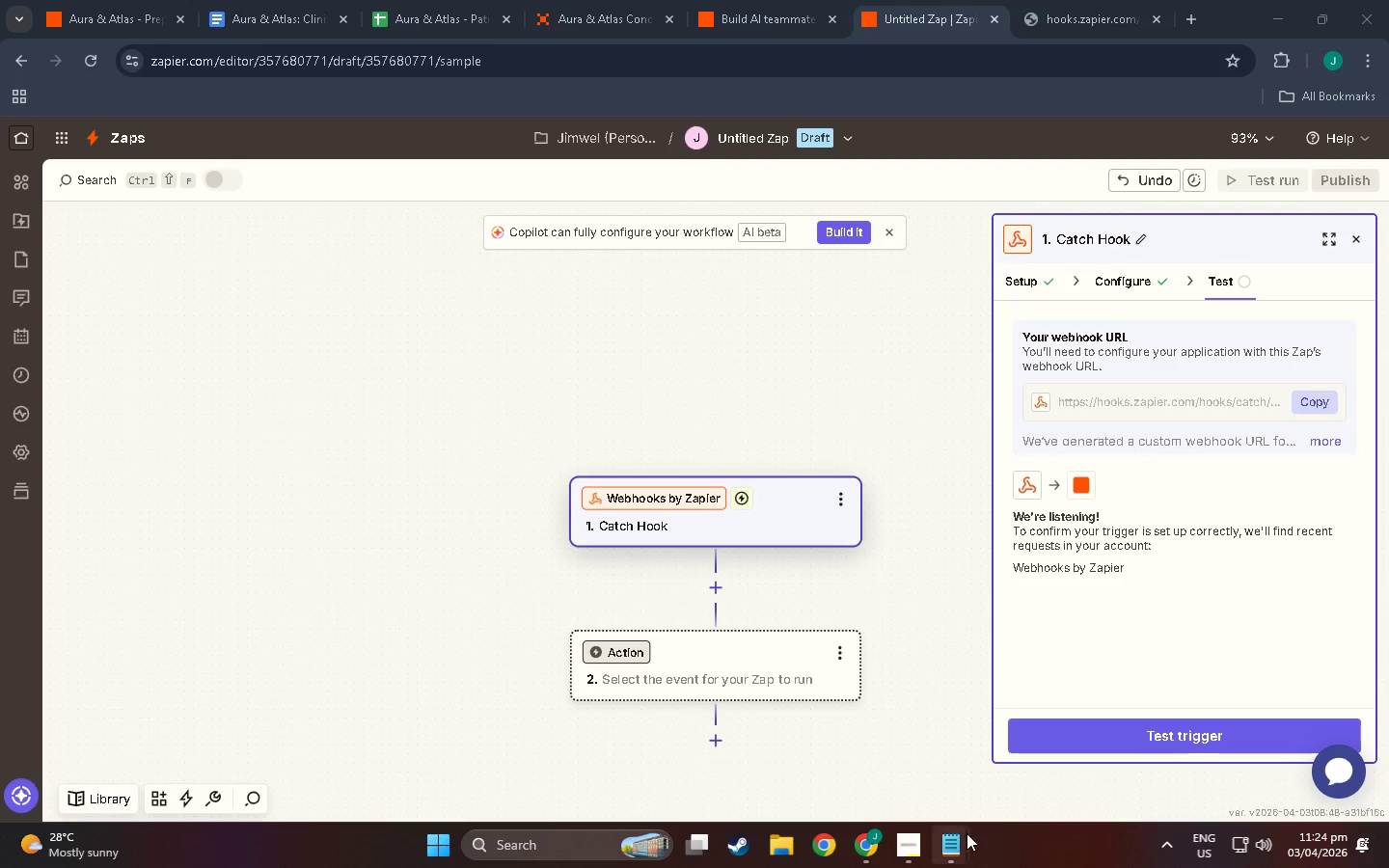 
left_click([959, 861])
 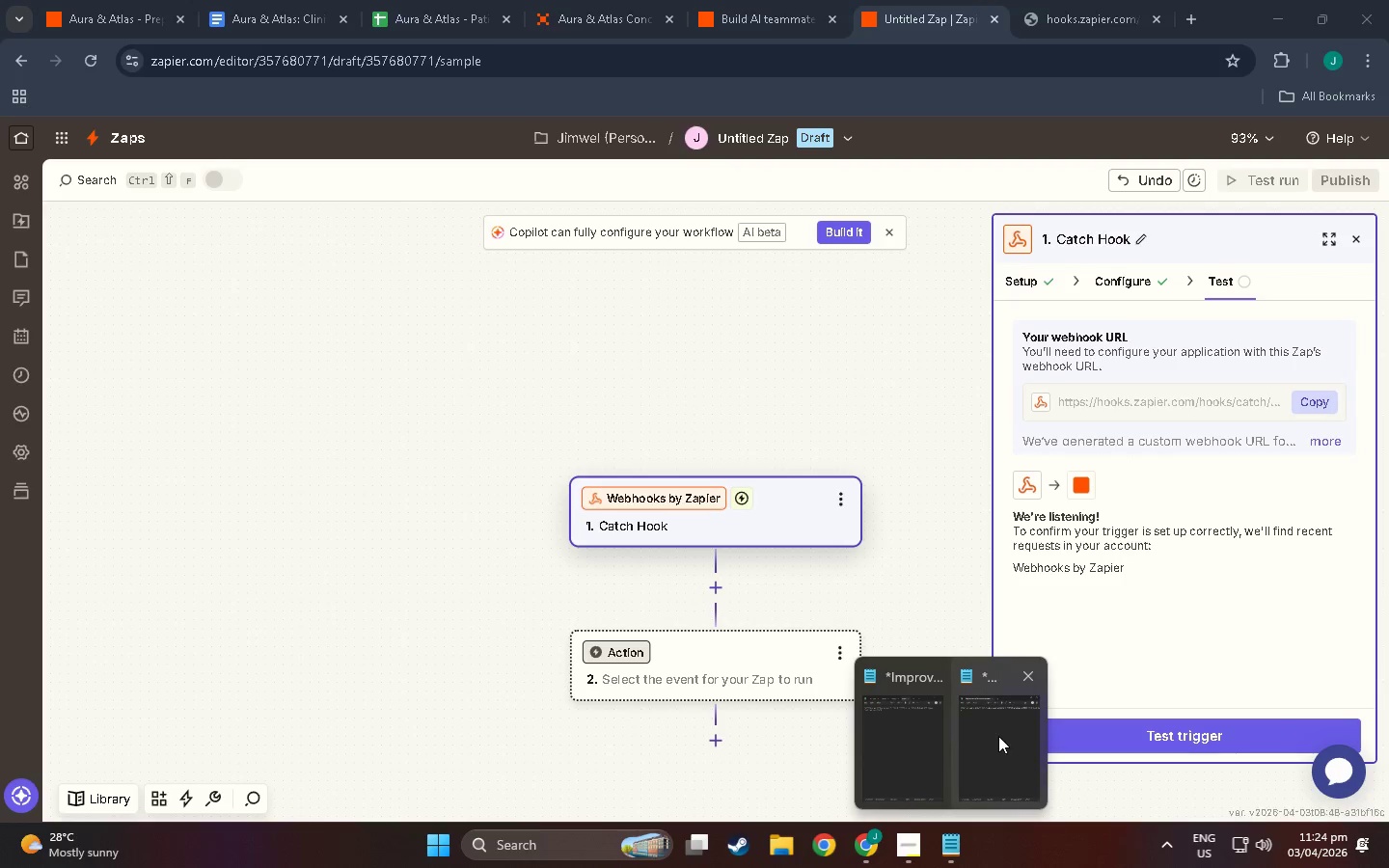 
left_click([998, 736])
 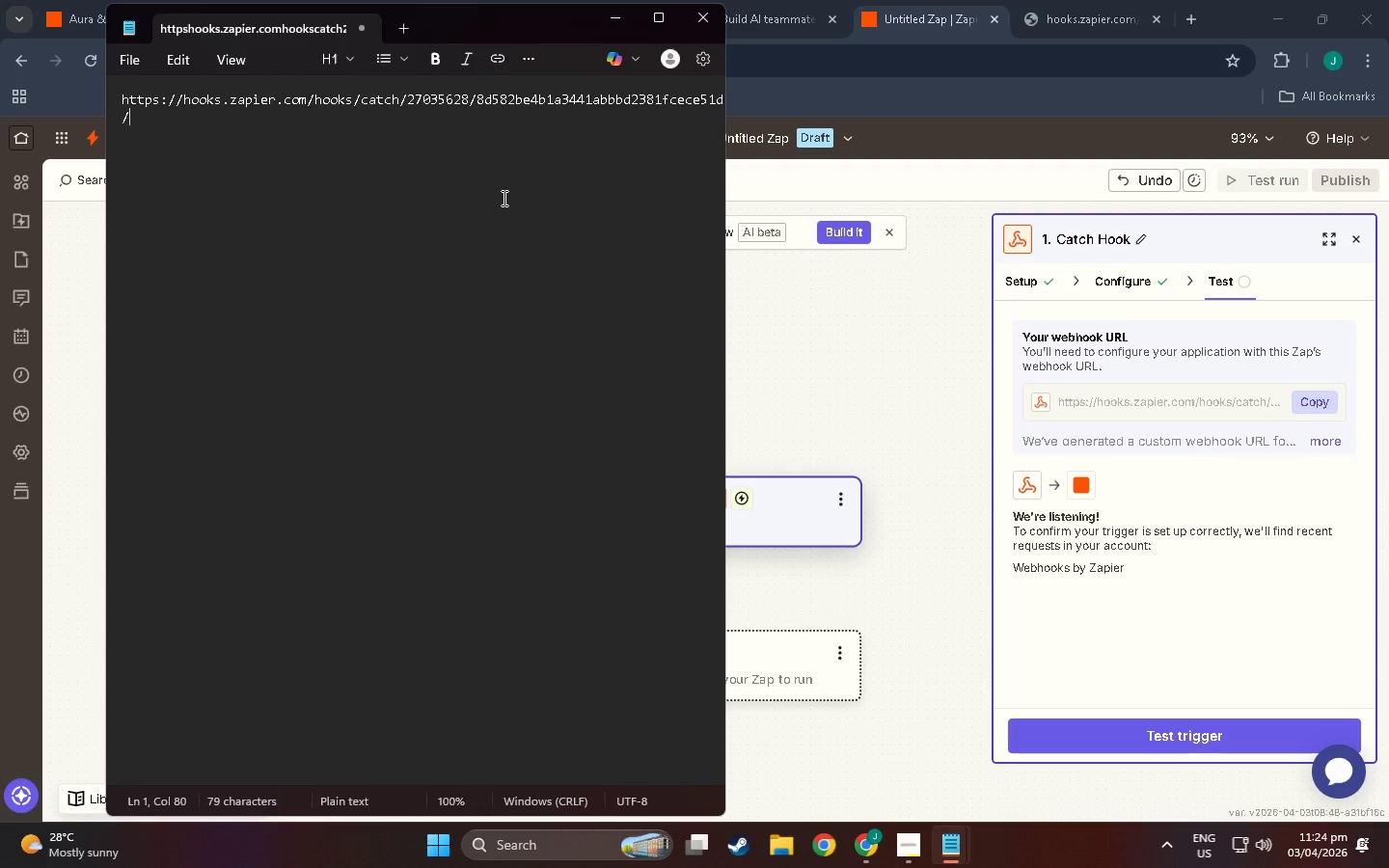 
key(NumpadEnter)
 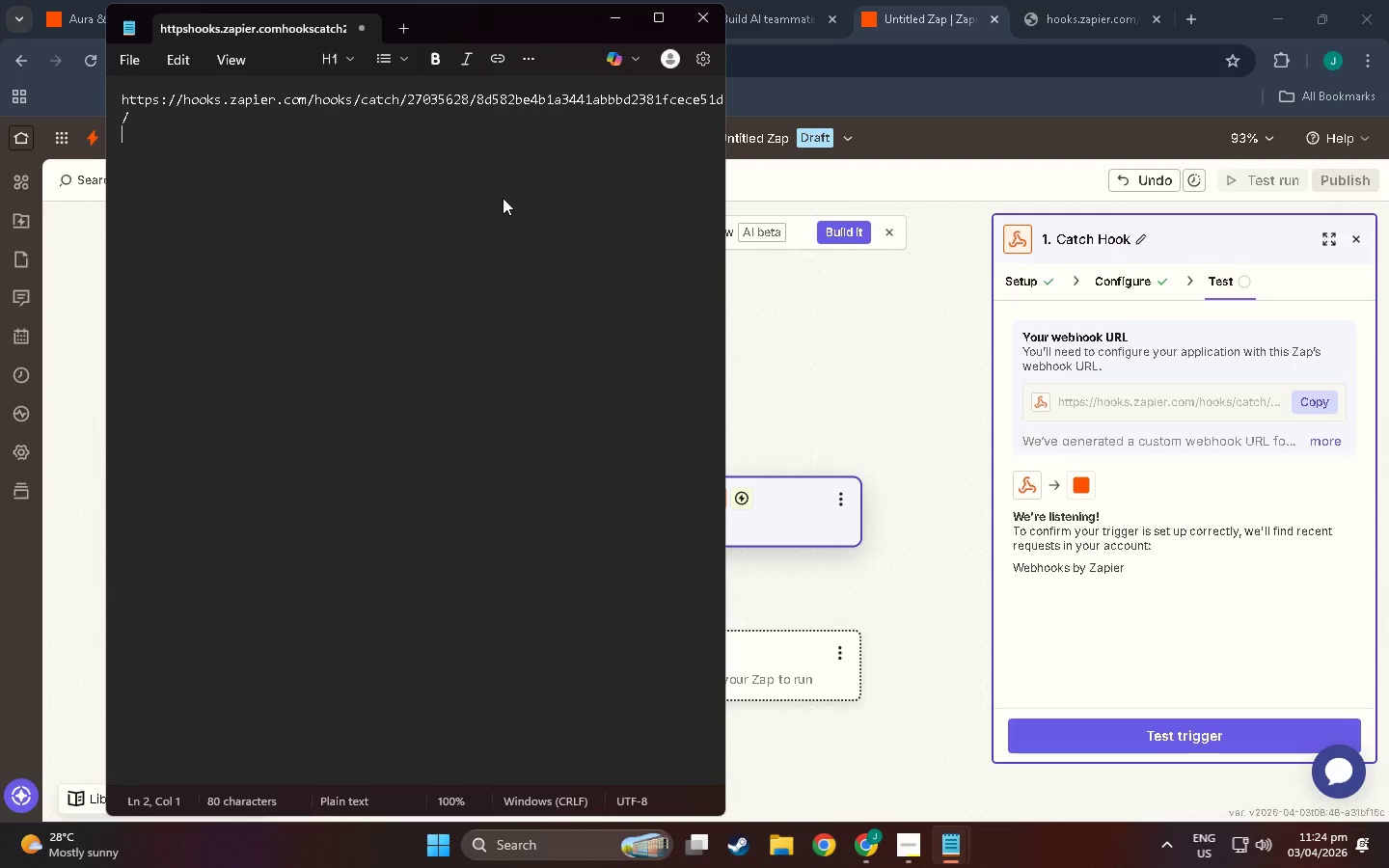 
key(NumpadEnter)
 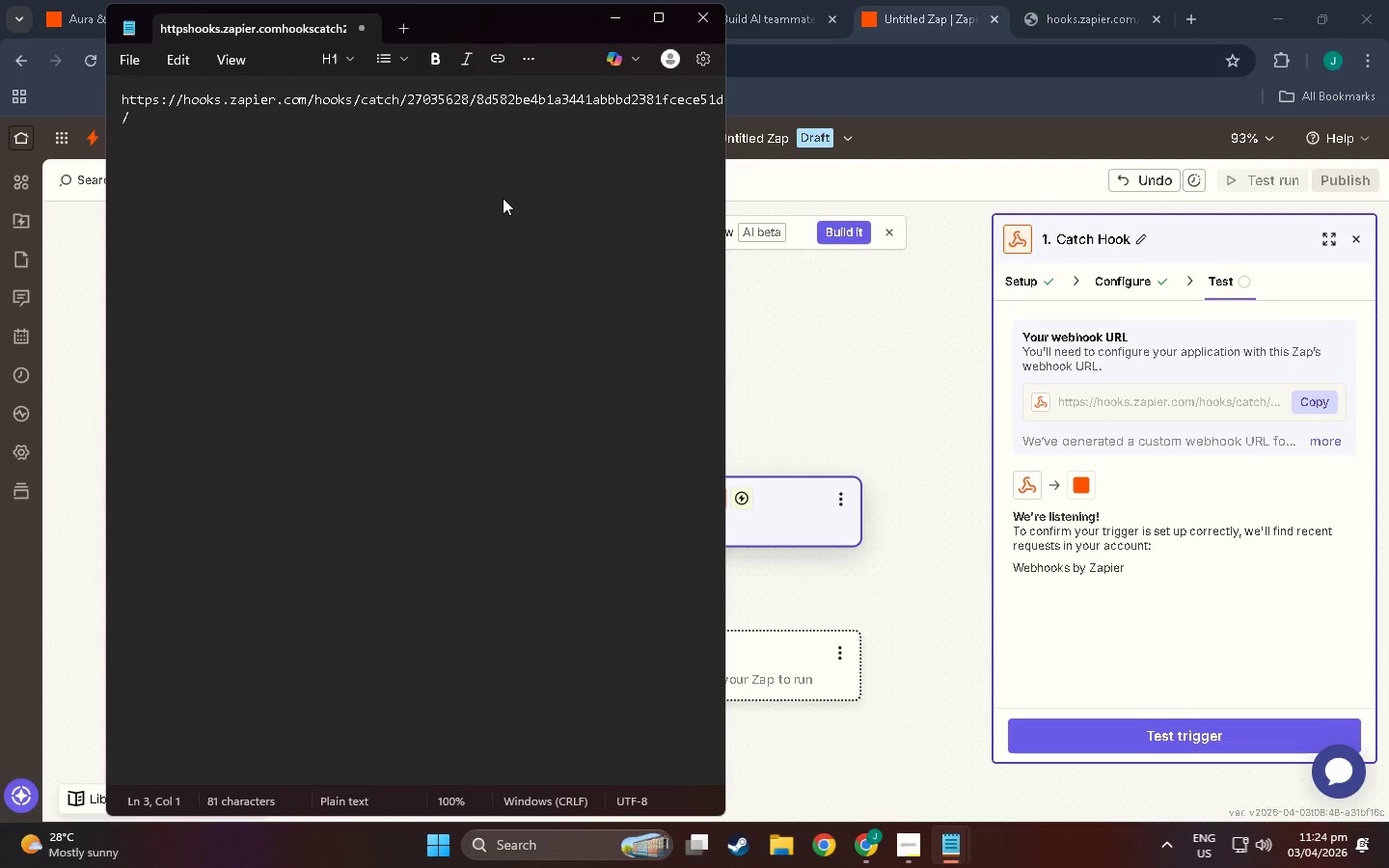 
key(Control+V)
 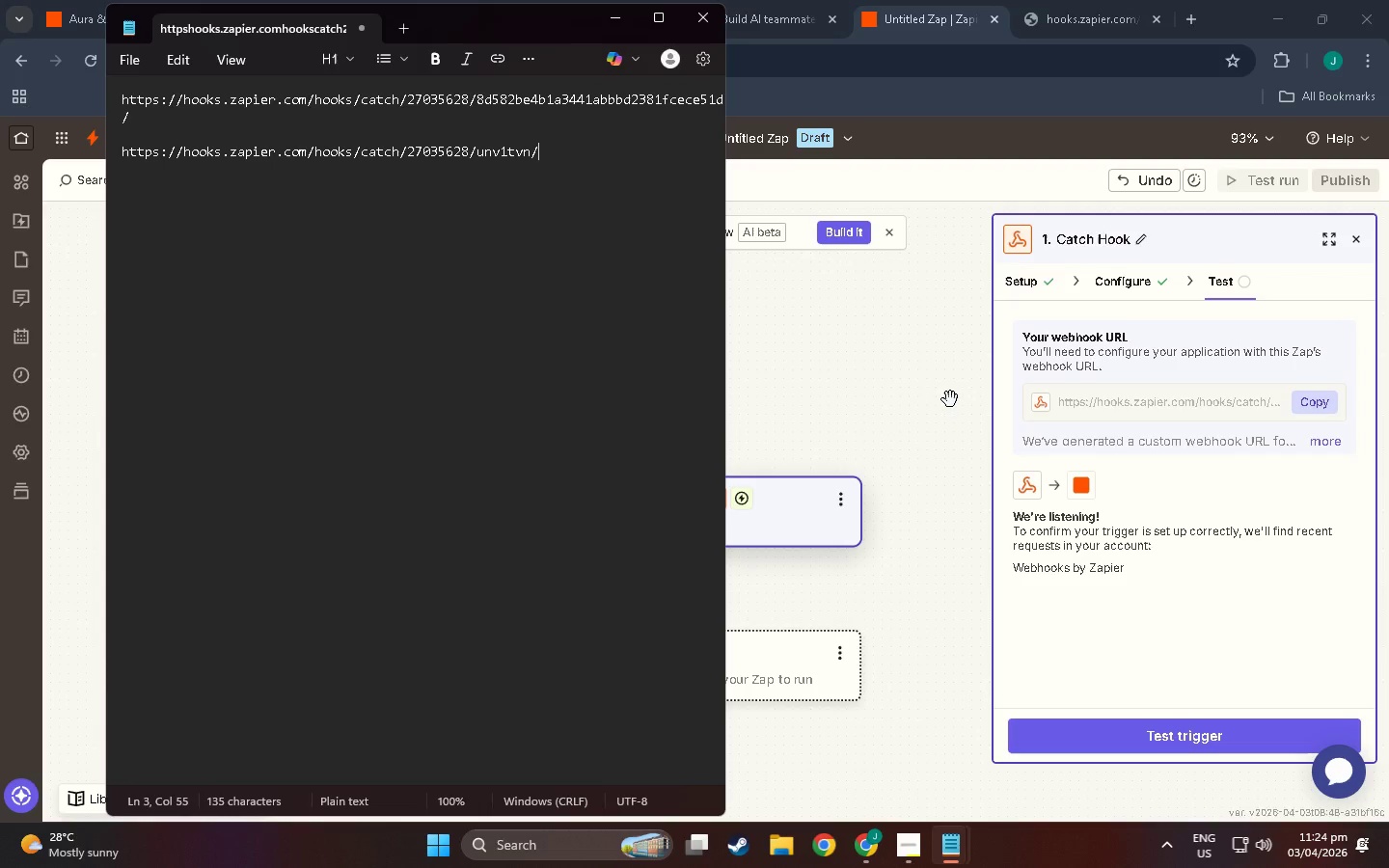 
left_click([950, 400])
 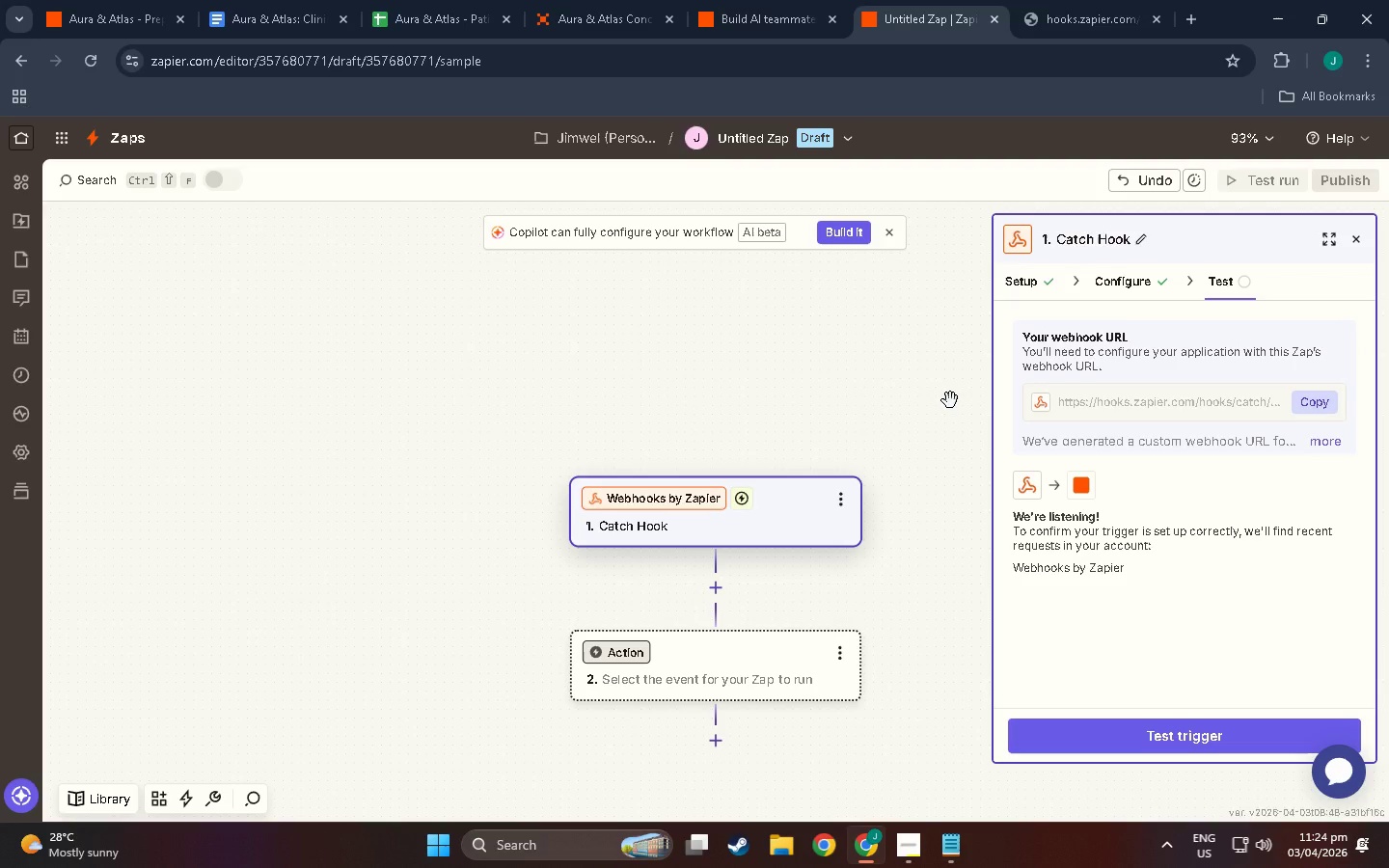 
wait(7.72)
 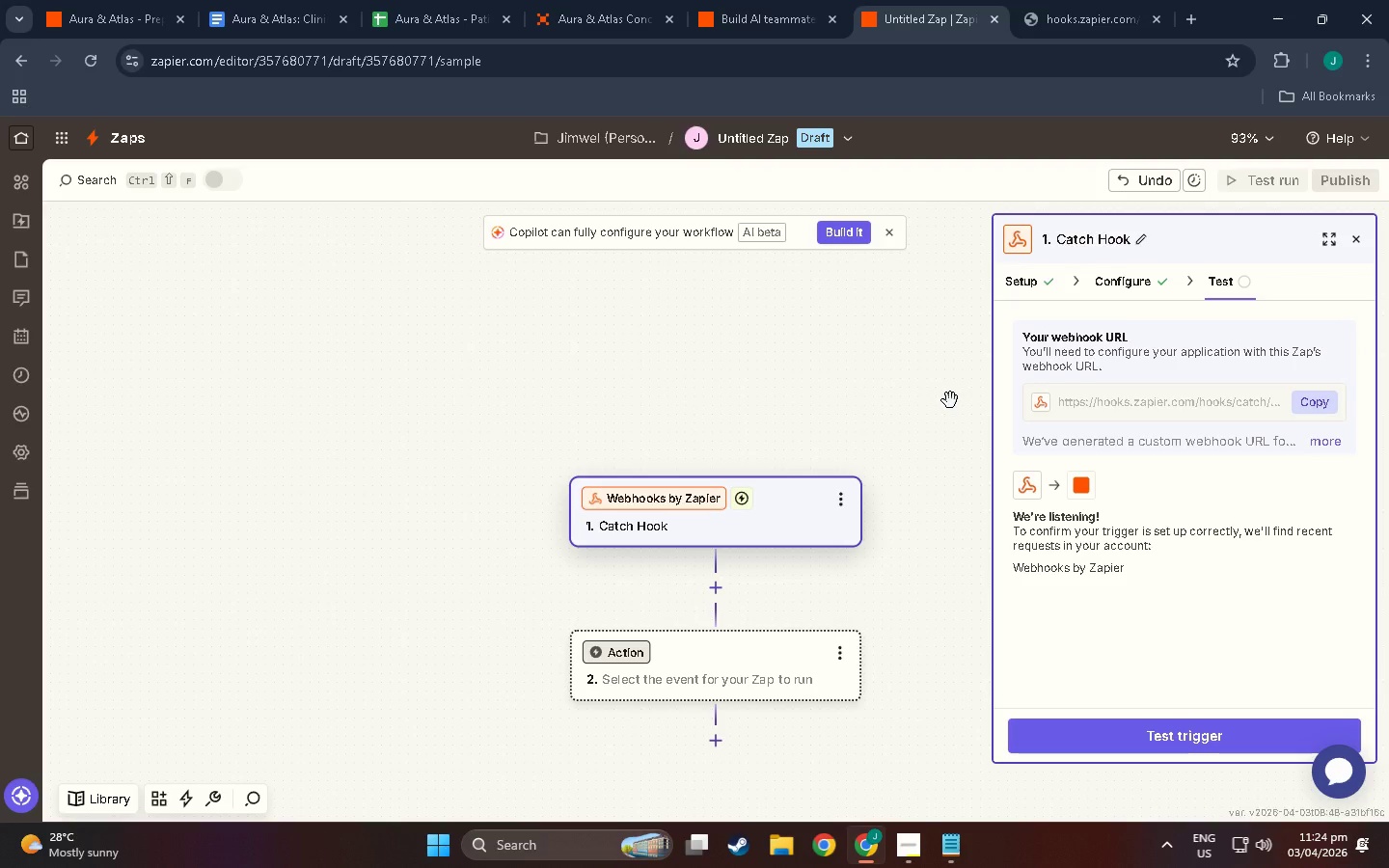 
left_click([1140, 269])
 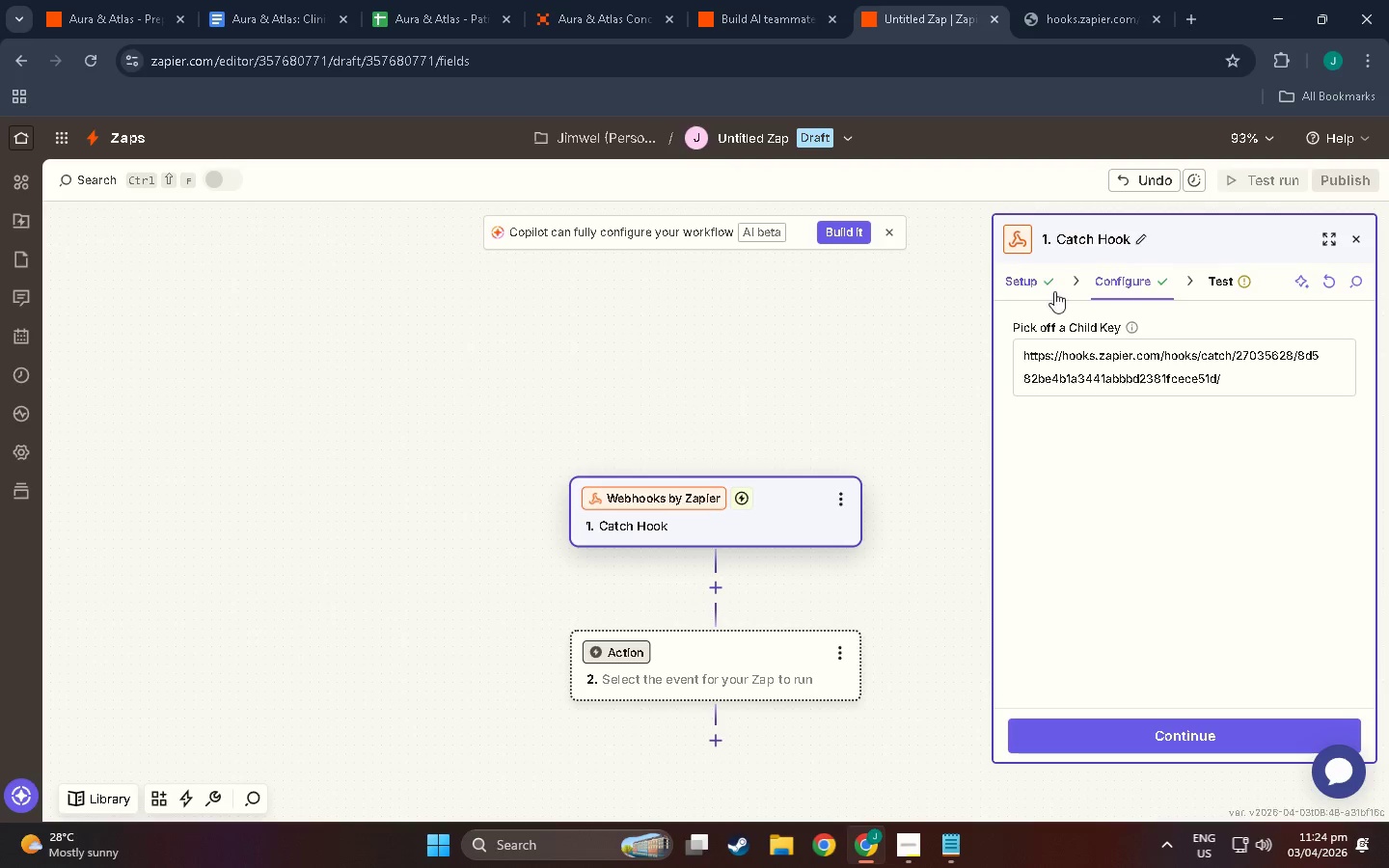 
left_click([1130, 327])
 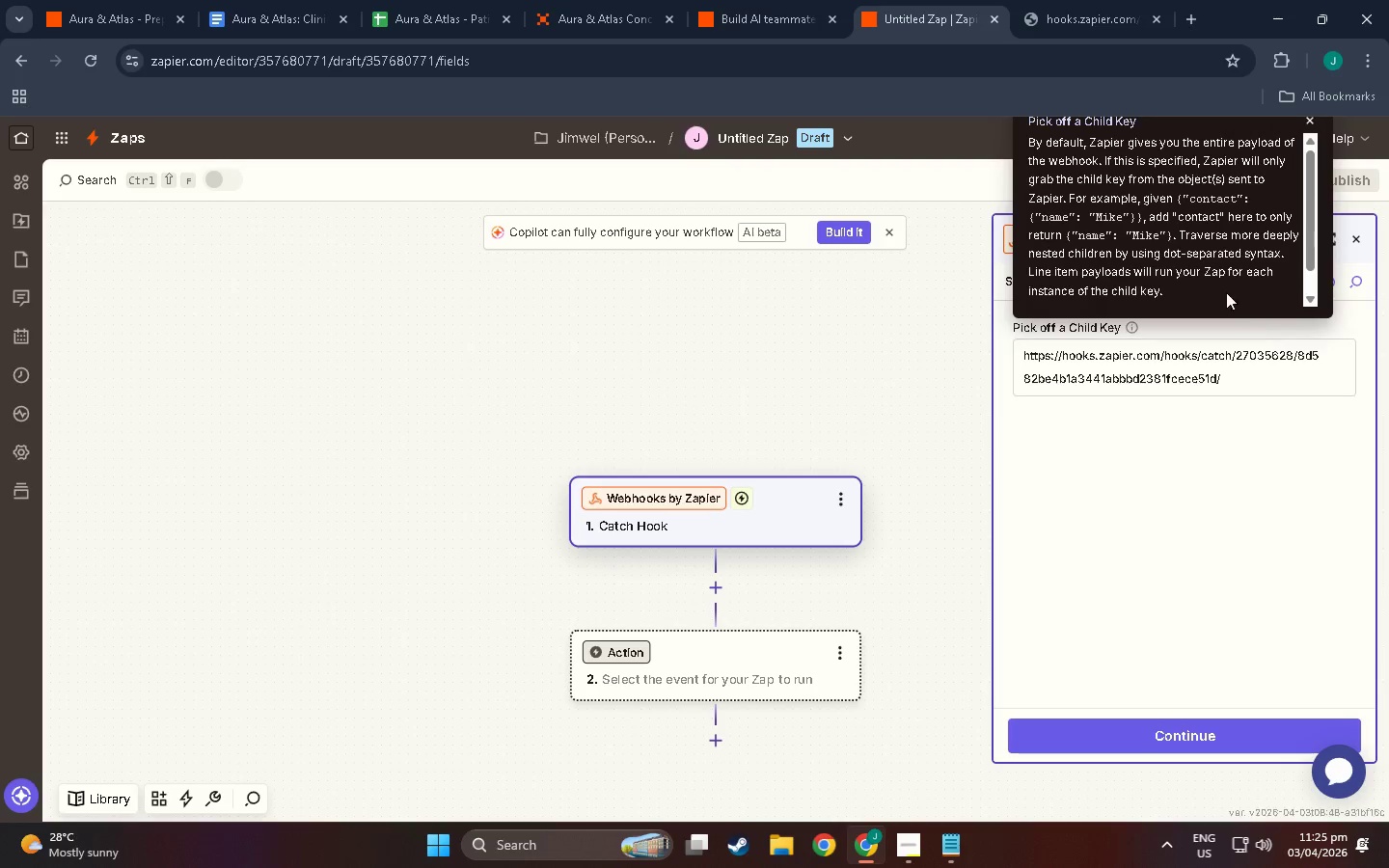 
wait(6.8)
 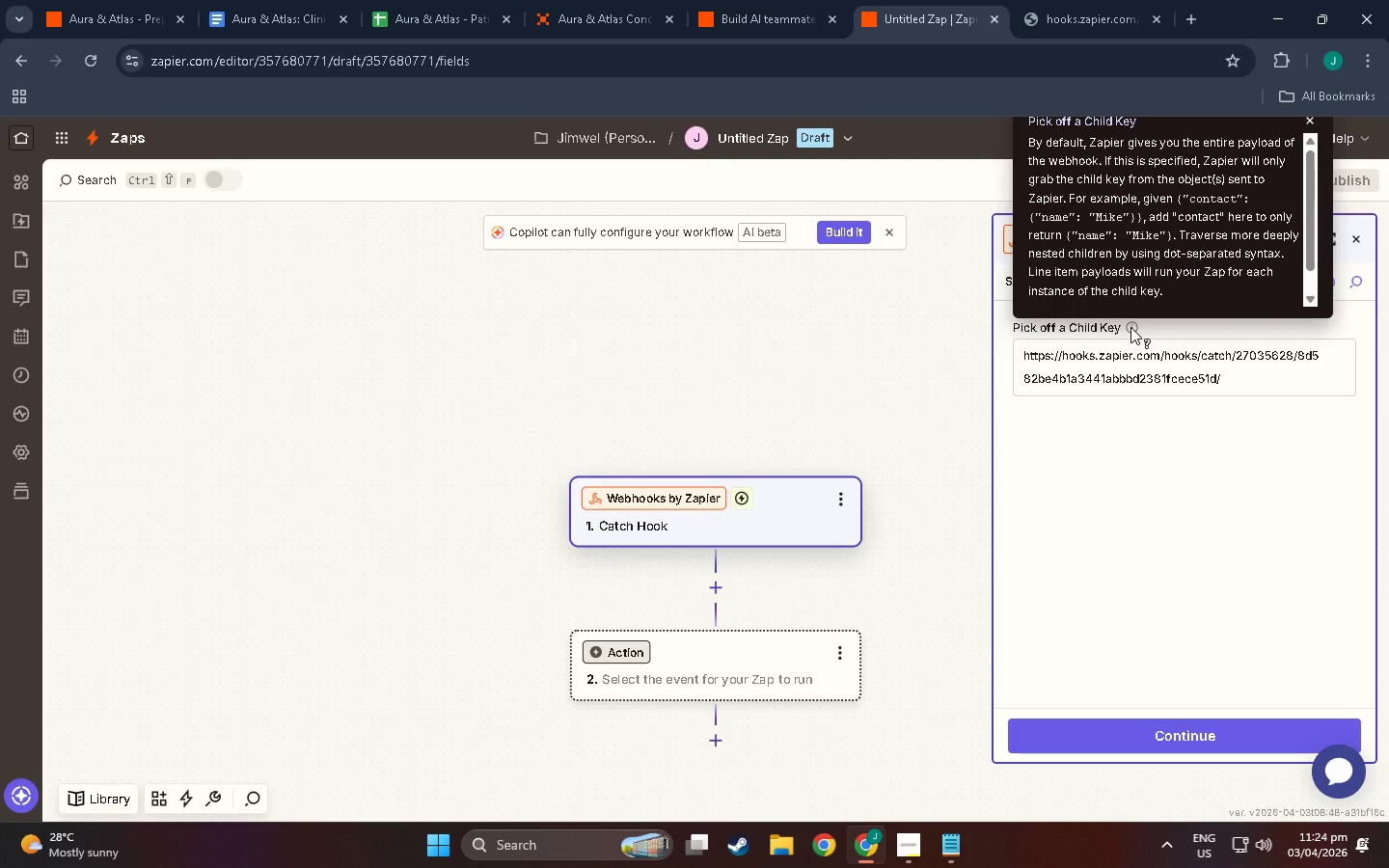 
left_click_drag(start_coordinate=[1269, 379], to_coordinate=[944, 347])
 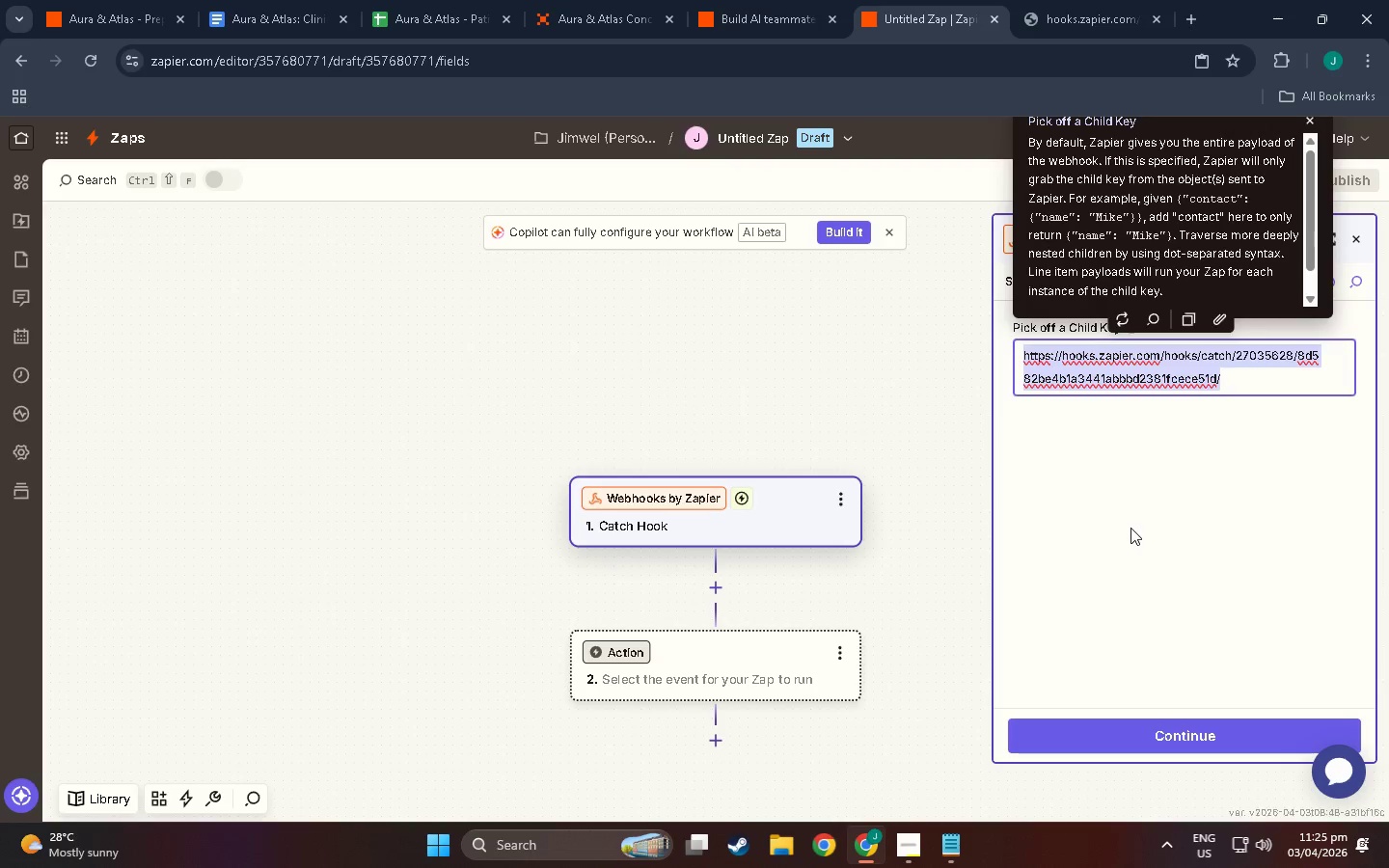 
left_click([1130, 528])
 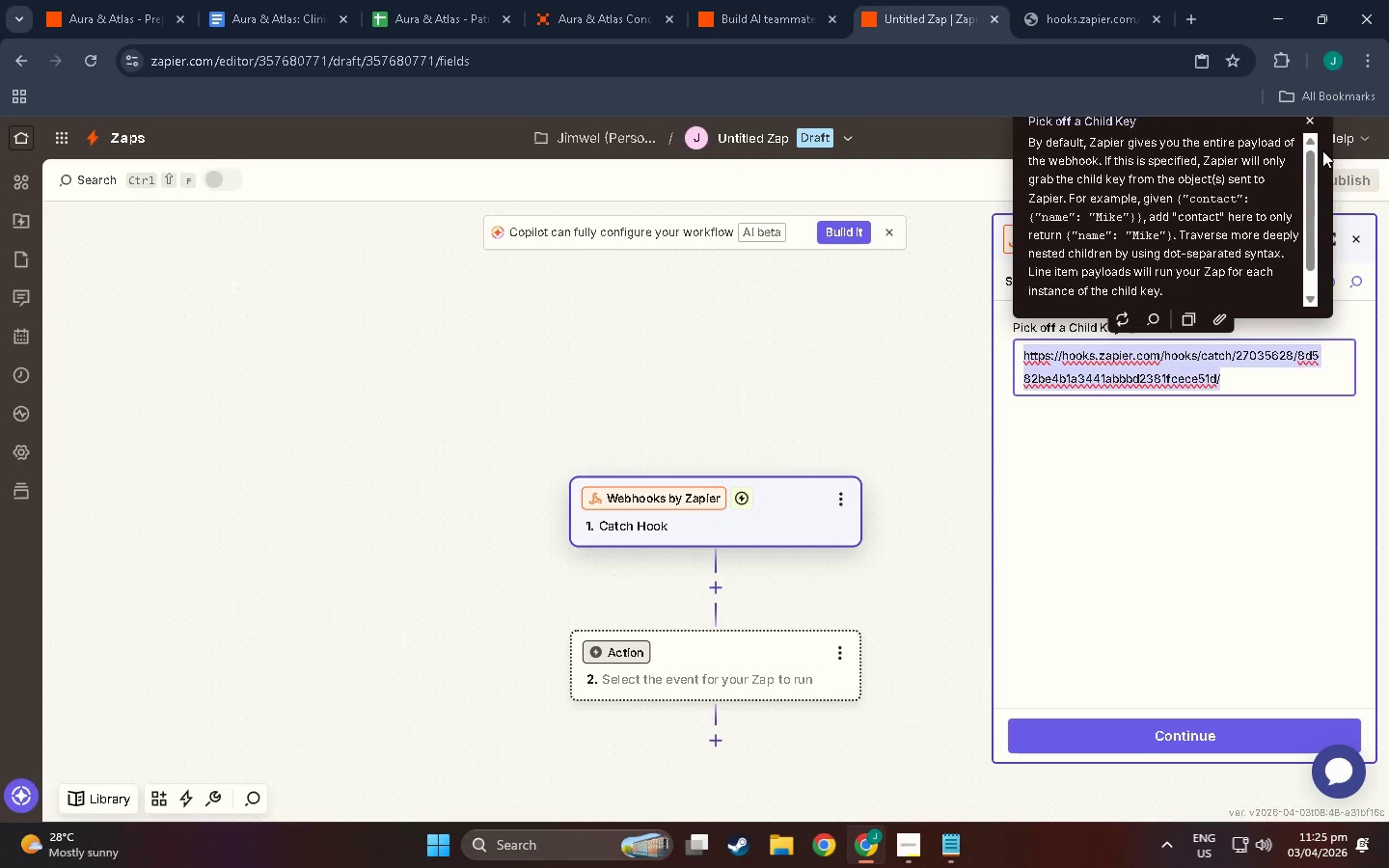 
left_click([1316, 119])
 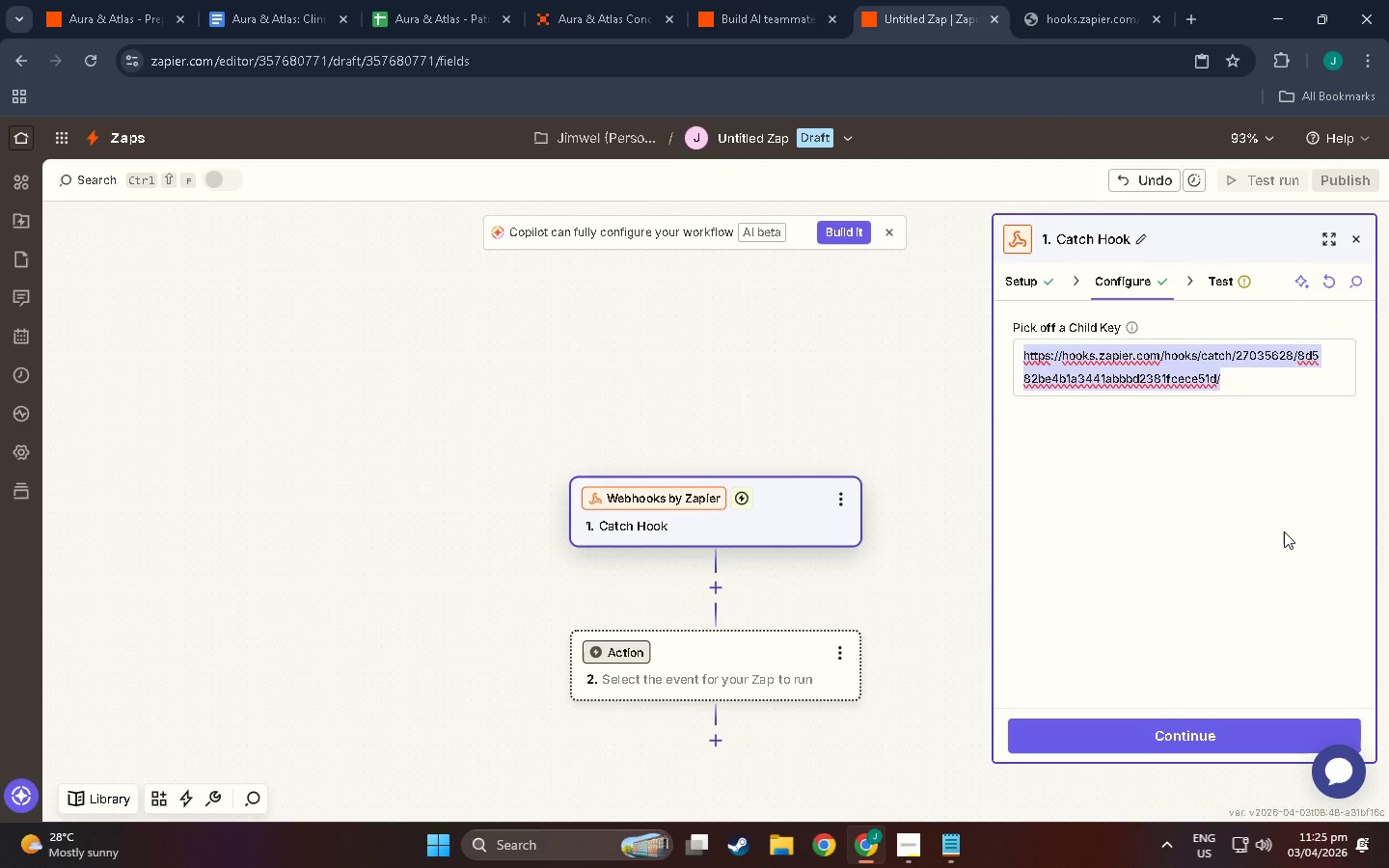 
wait(6.23)
 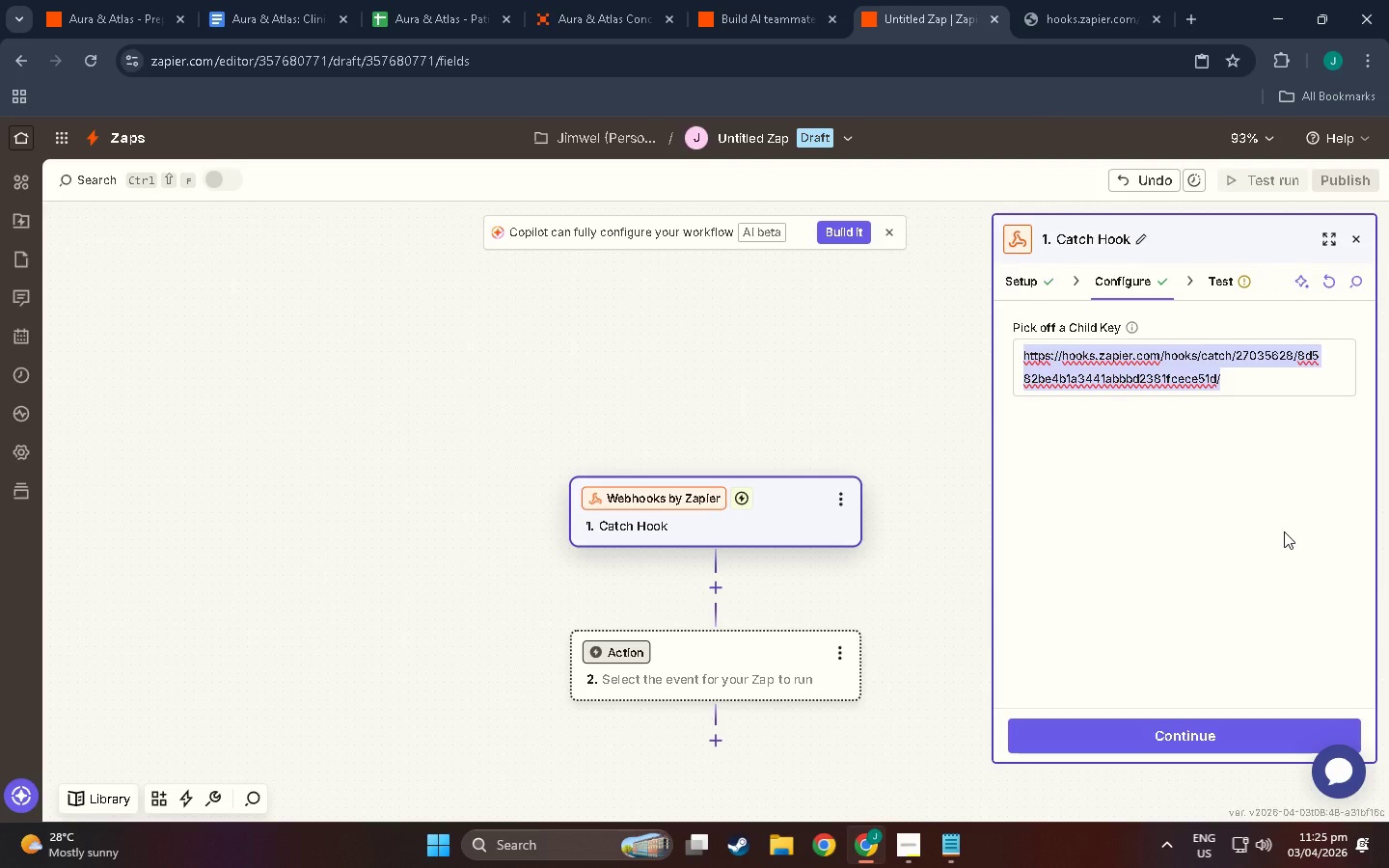 
key(Backspace)
 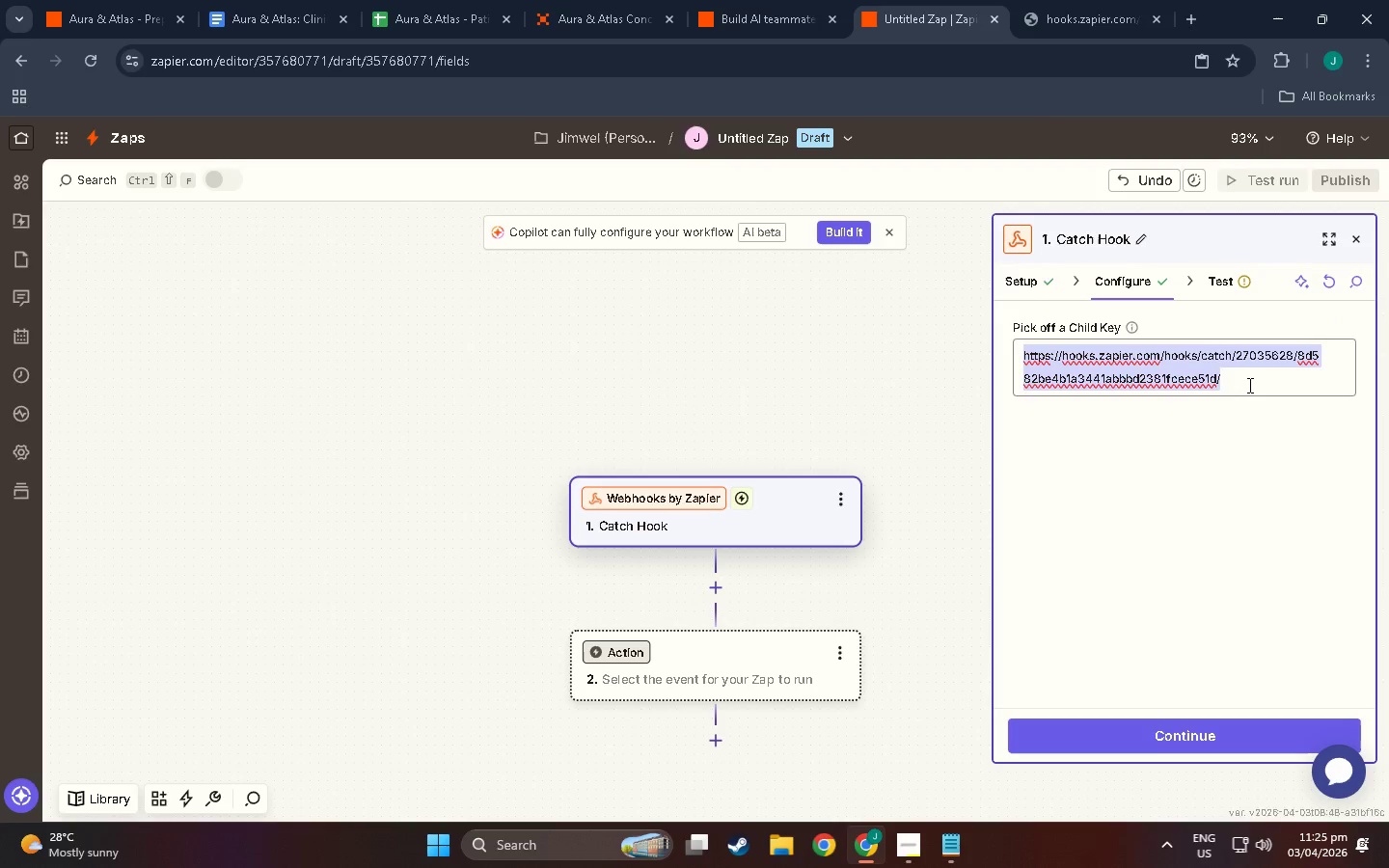 
double_click([1248, 383])
 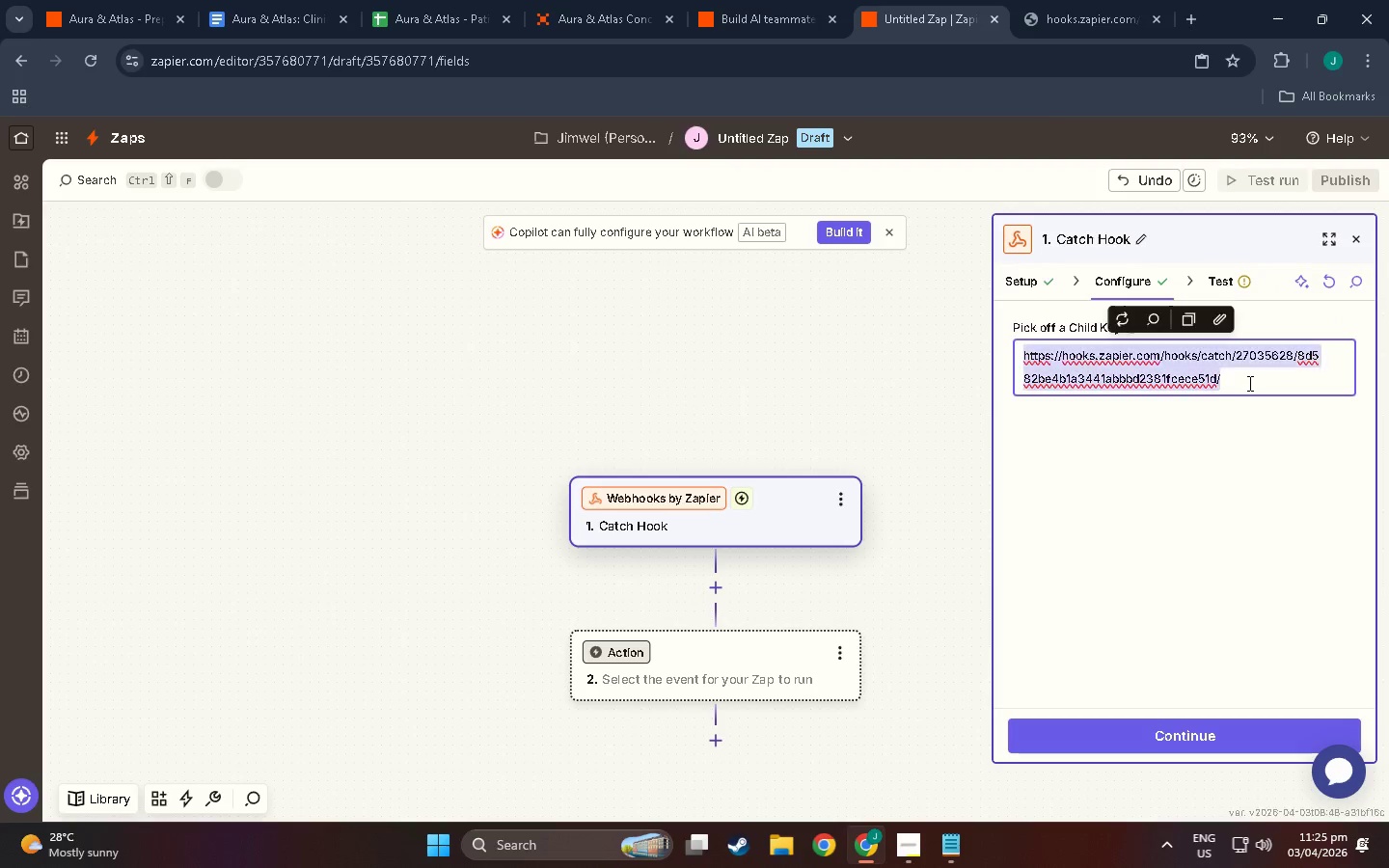 
triple_click([1248, 383])
 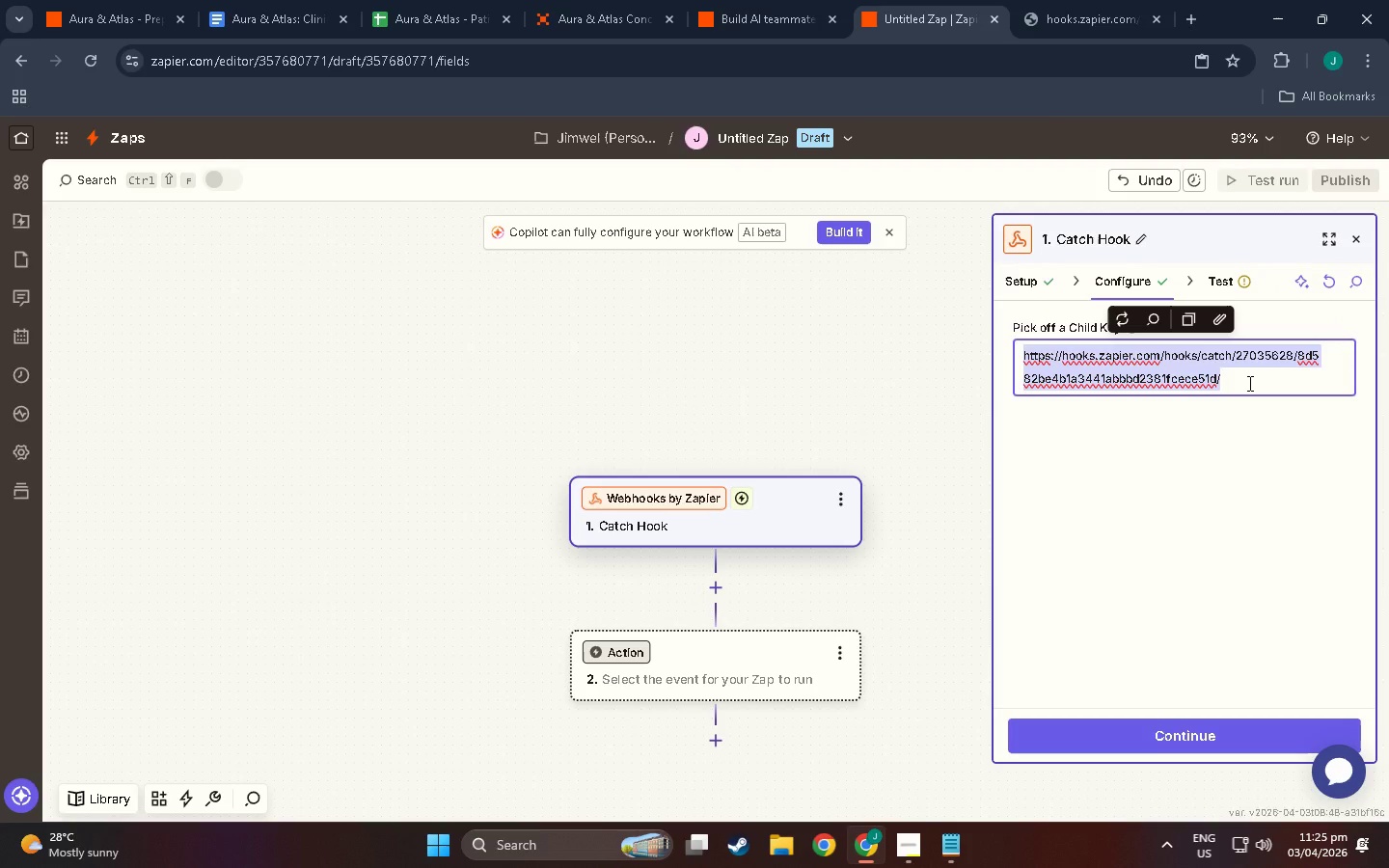 
triple_click([1248, 383])
 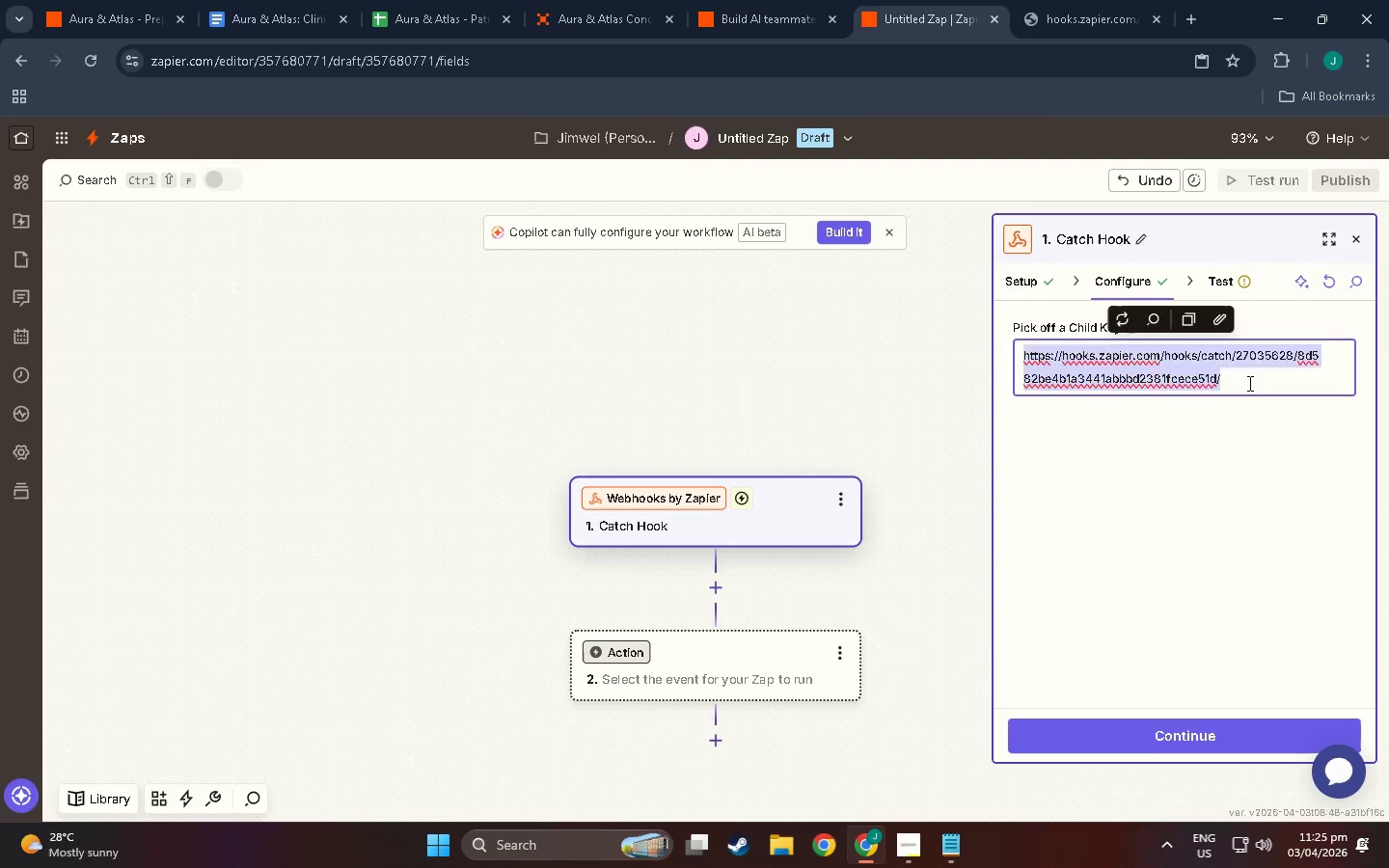 
key(Backspace)
 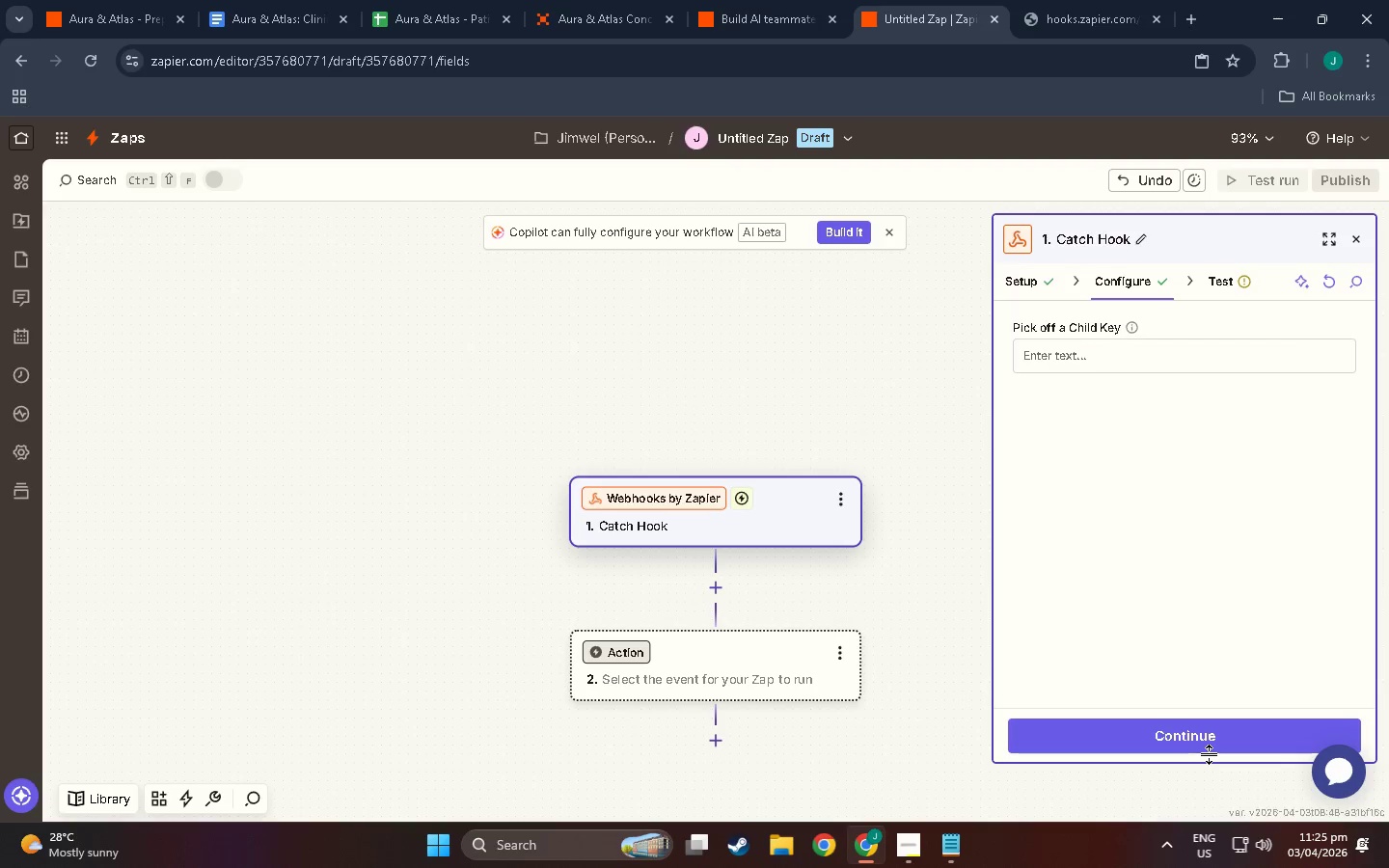 
double_click([1206, 737])
 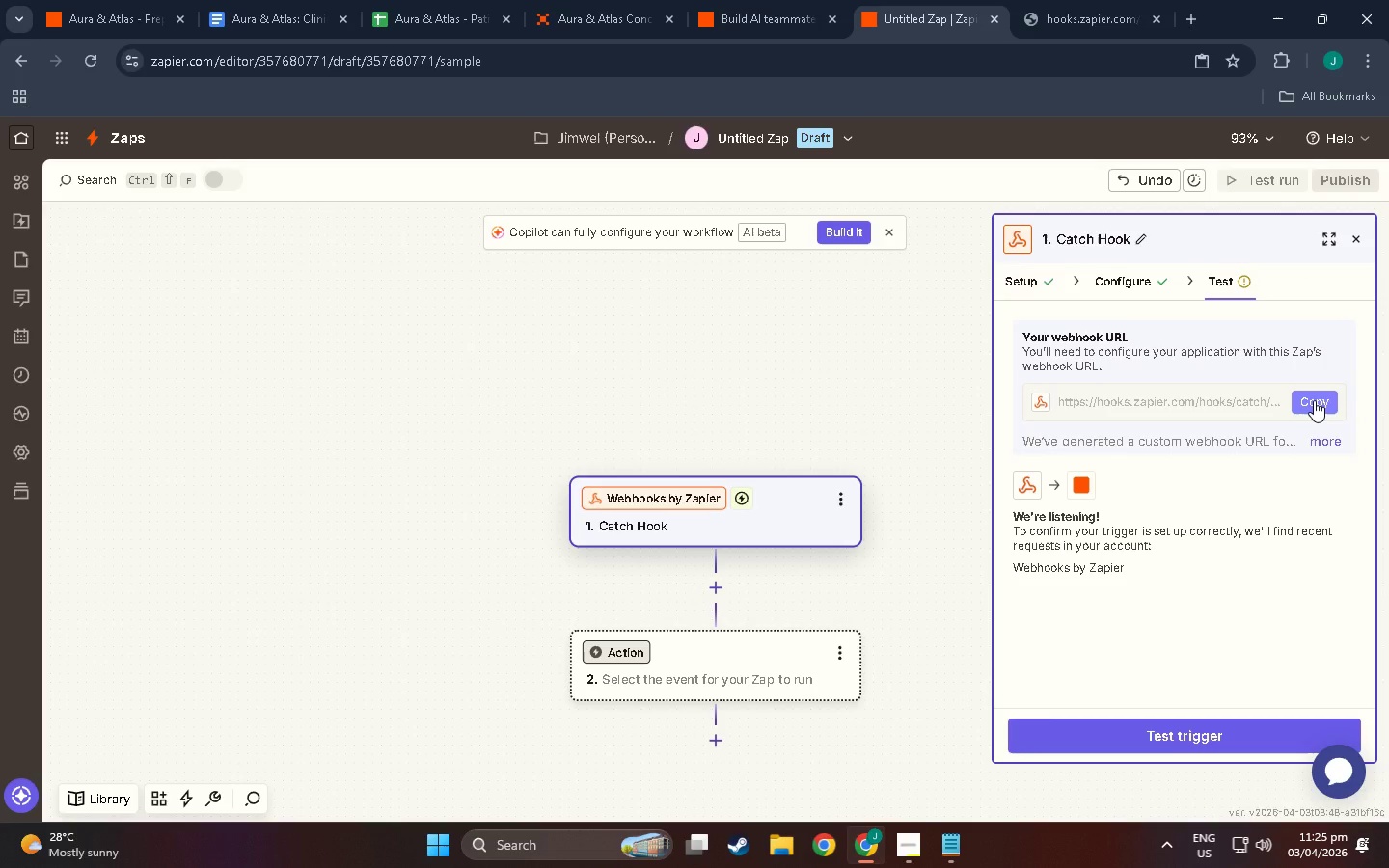 
wait(9.17)
 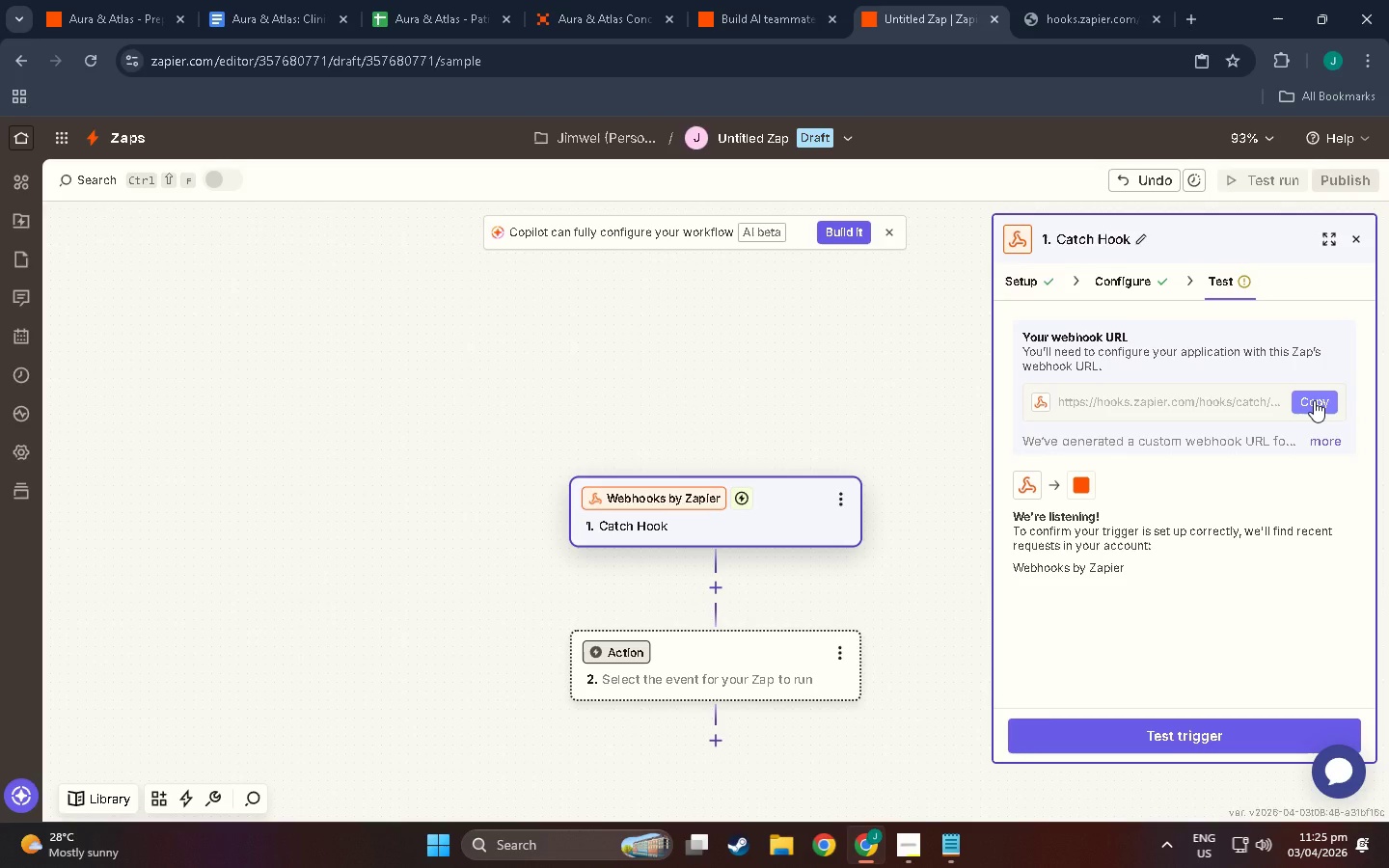 
left_click([1110, 285])
 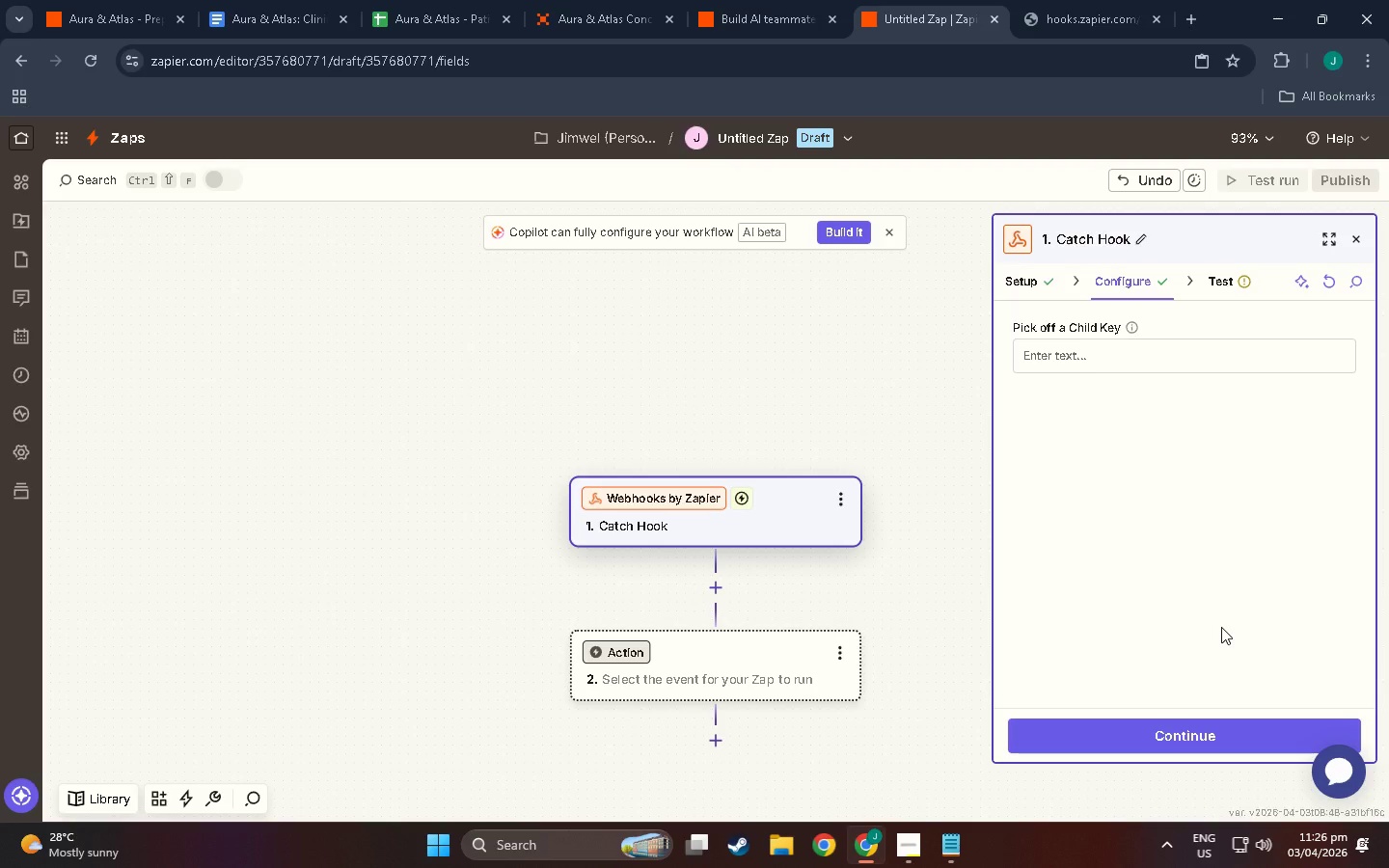 
wait(50.3)
 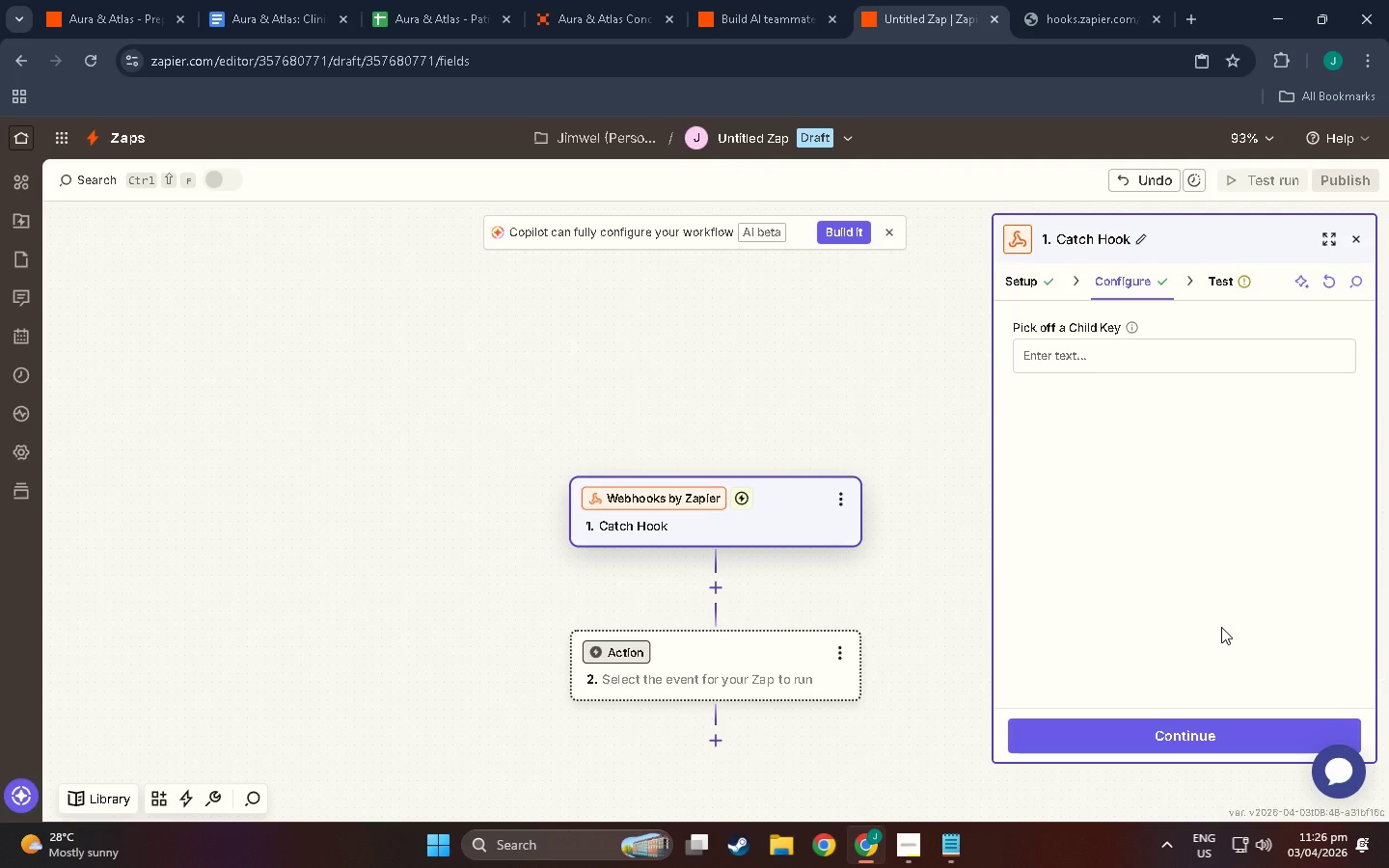 
left_click([1358, 234])
 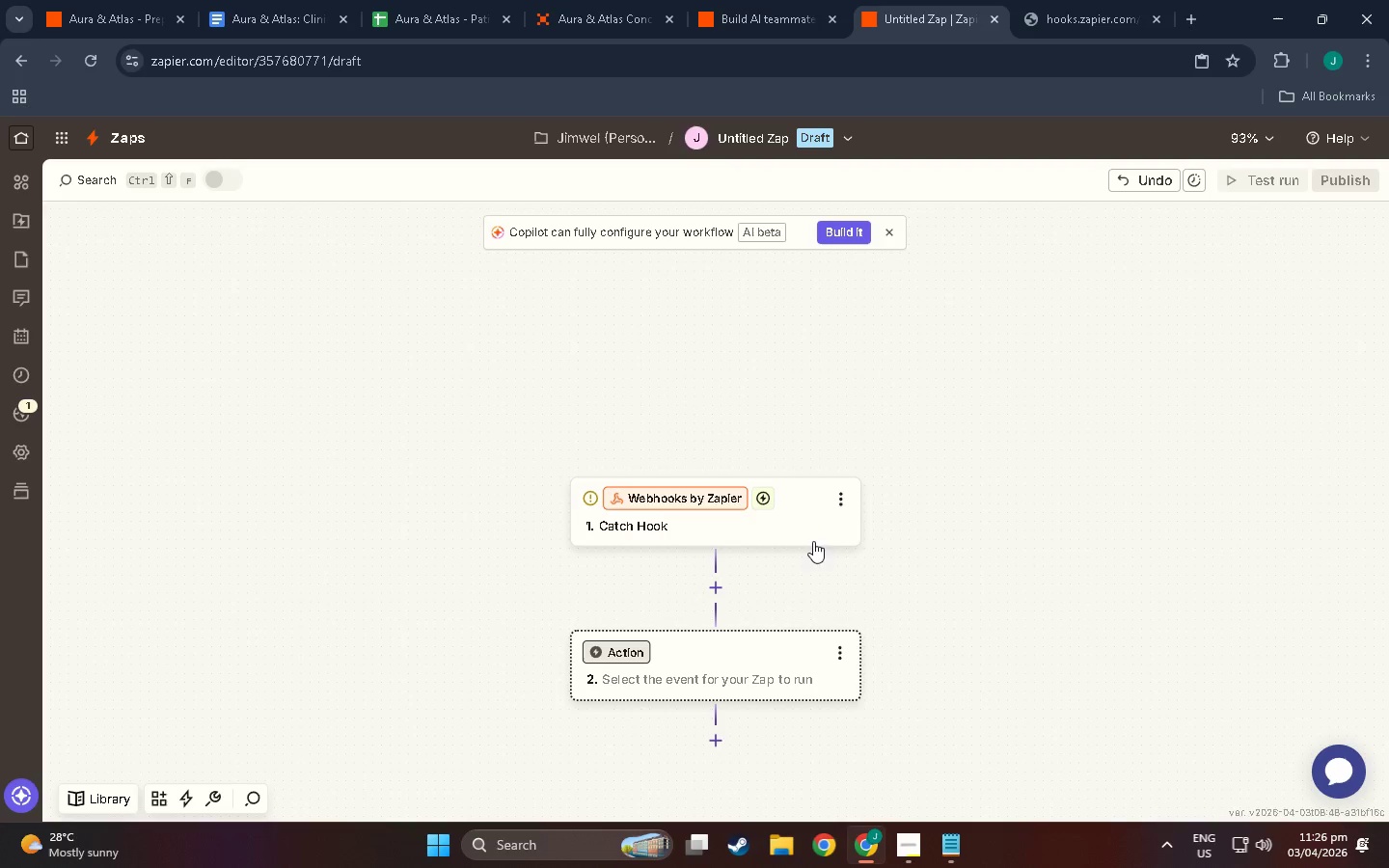 
scroll: coordinate [718, 566], scroll_direction: down, amount: 3.0
 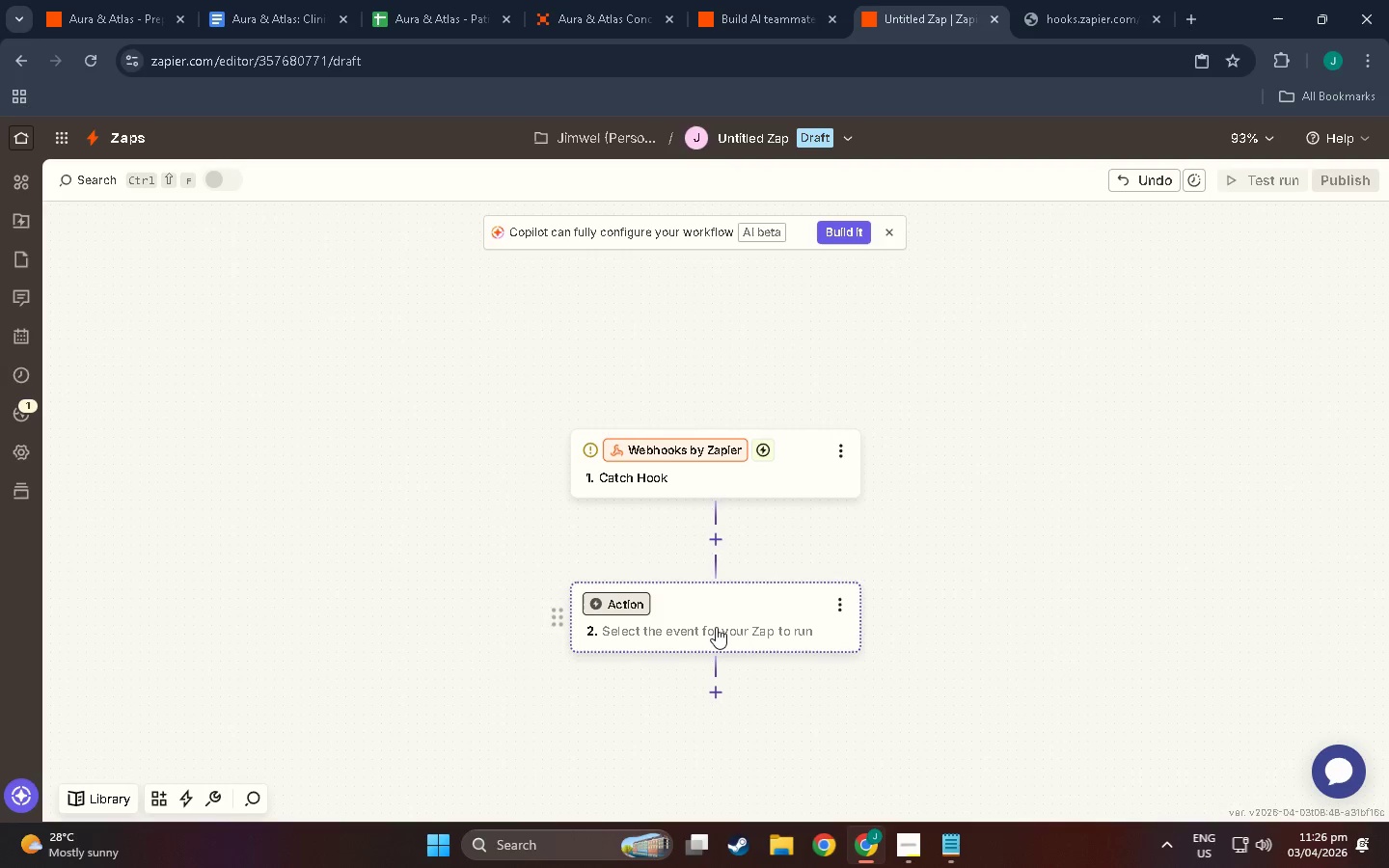 
left_click([715, 627])
 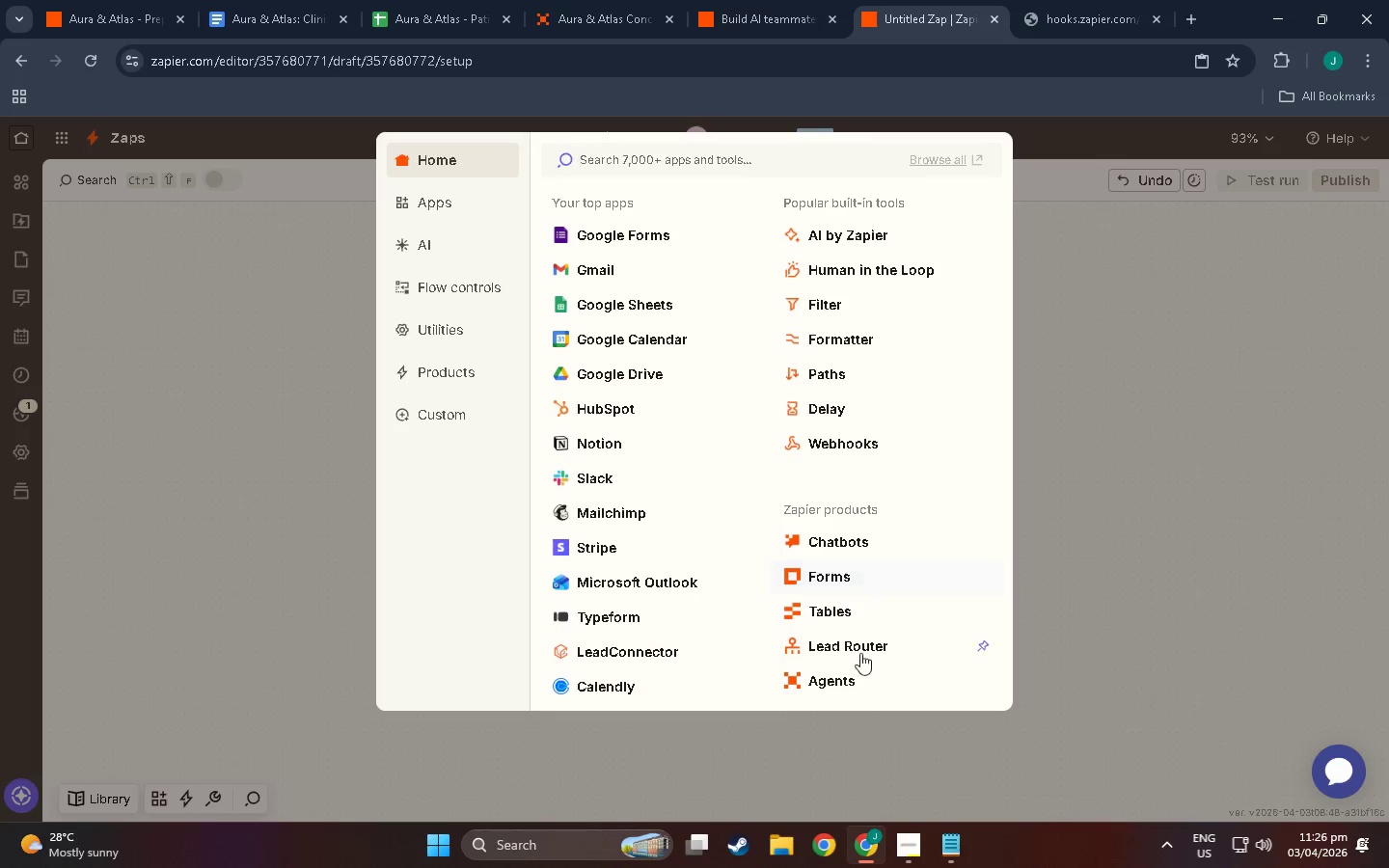 
wait(5.31)
 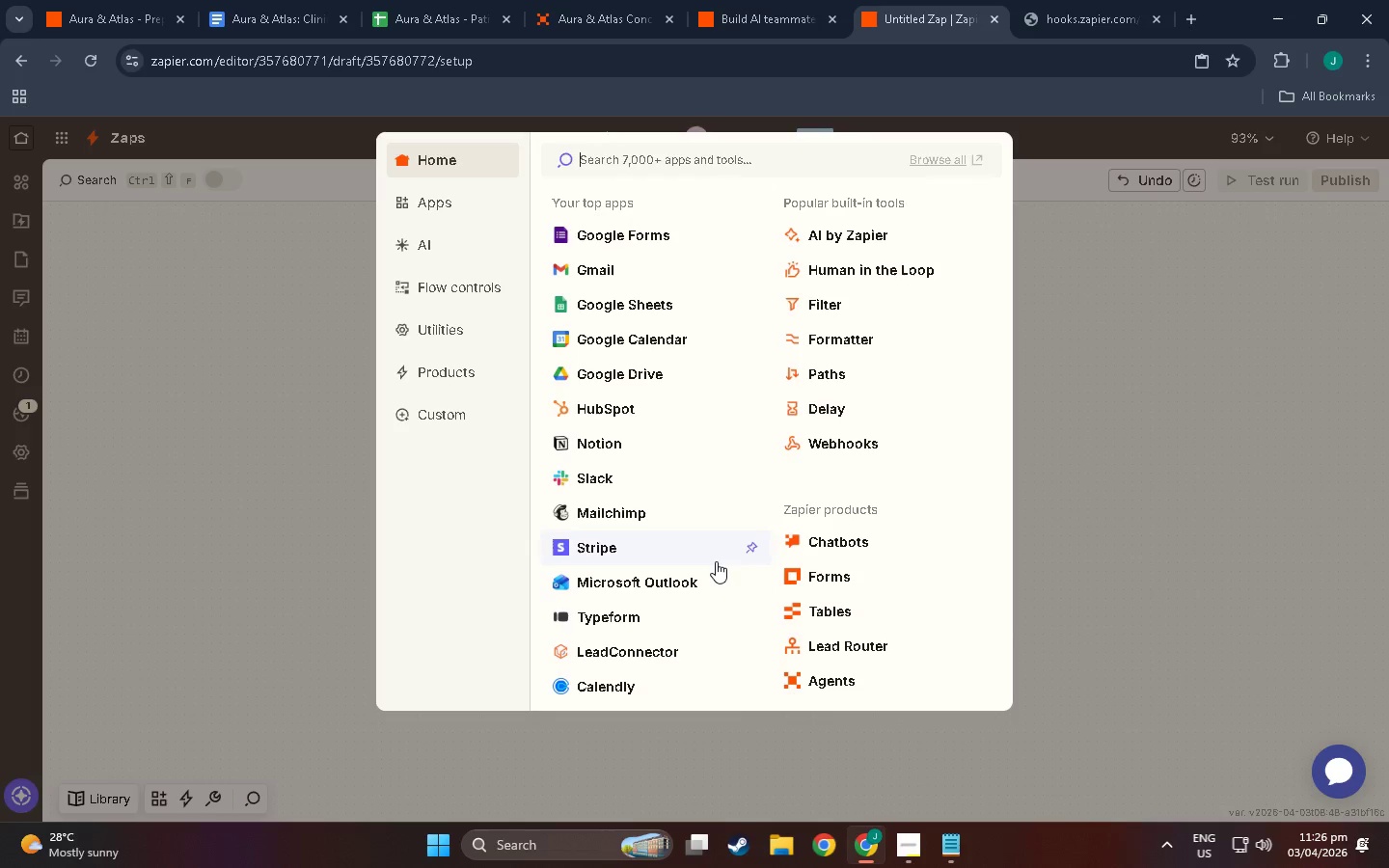 
left_click([849, 221])
 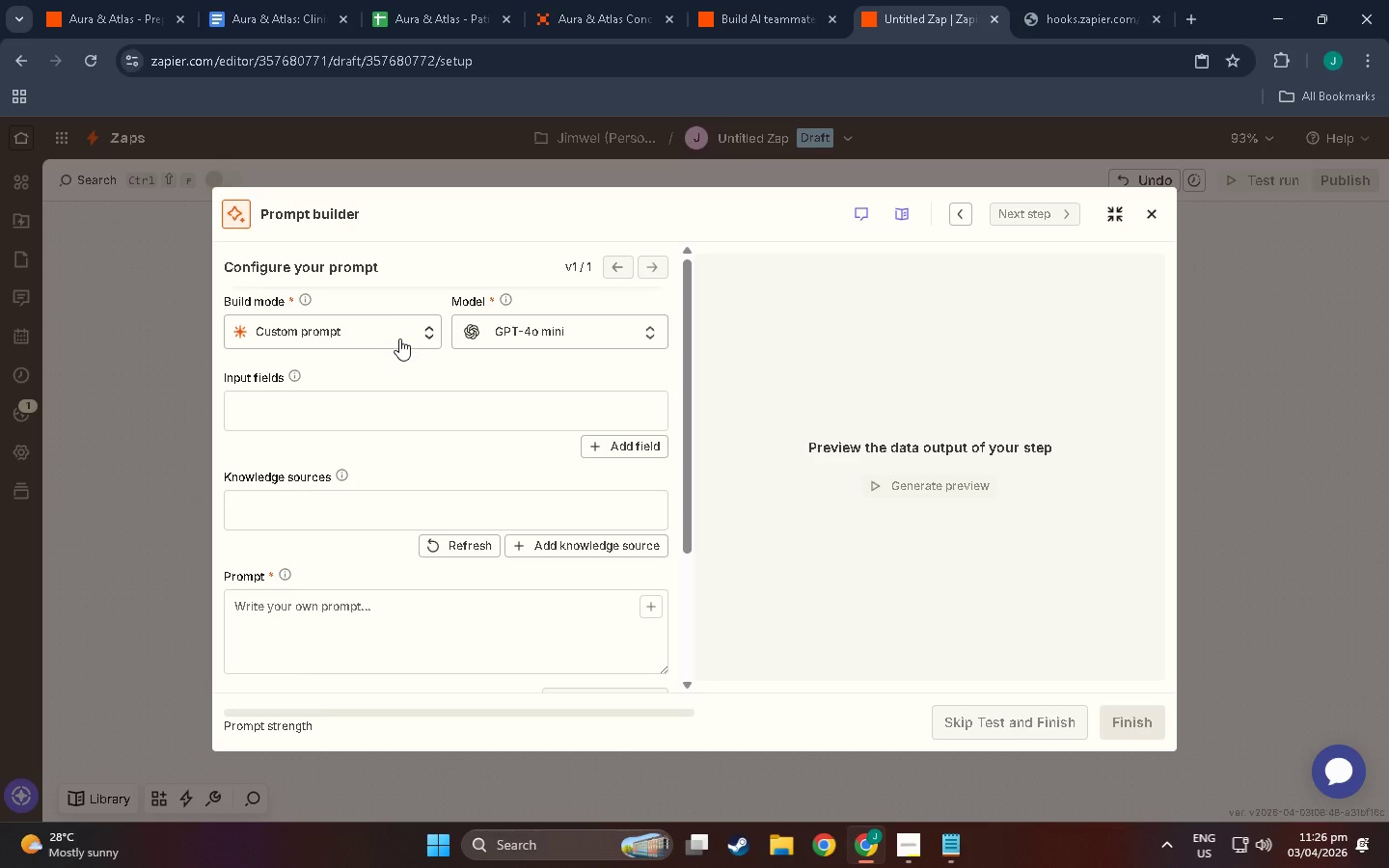 
wait(7.8)
 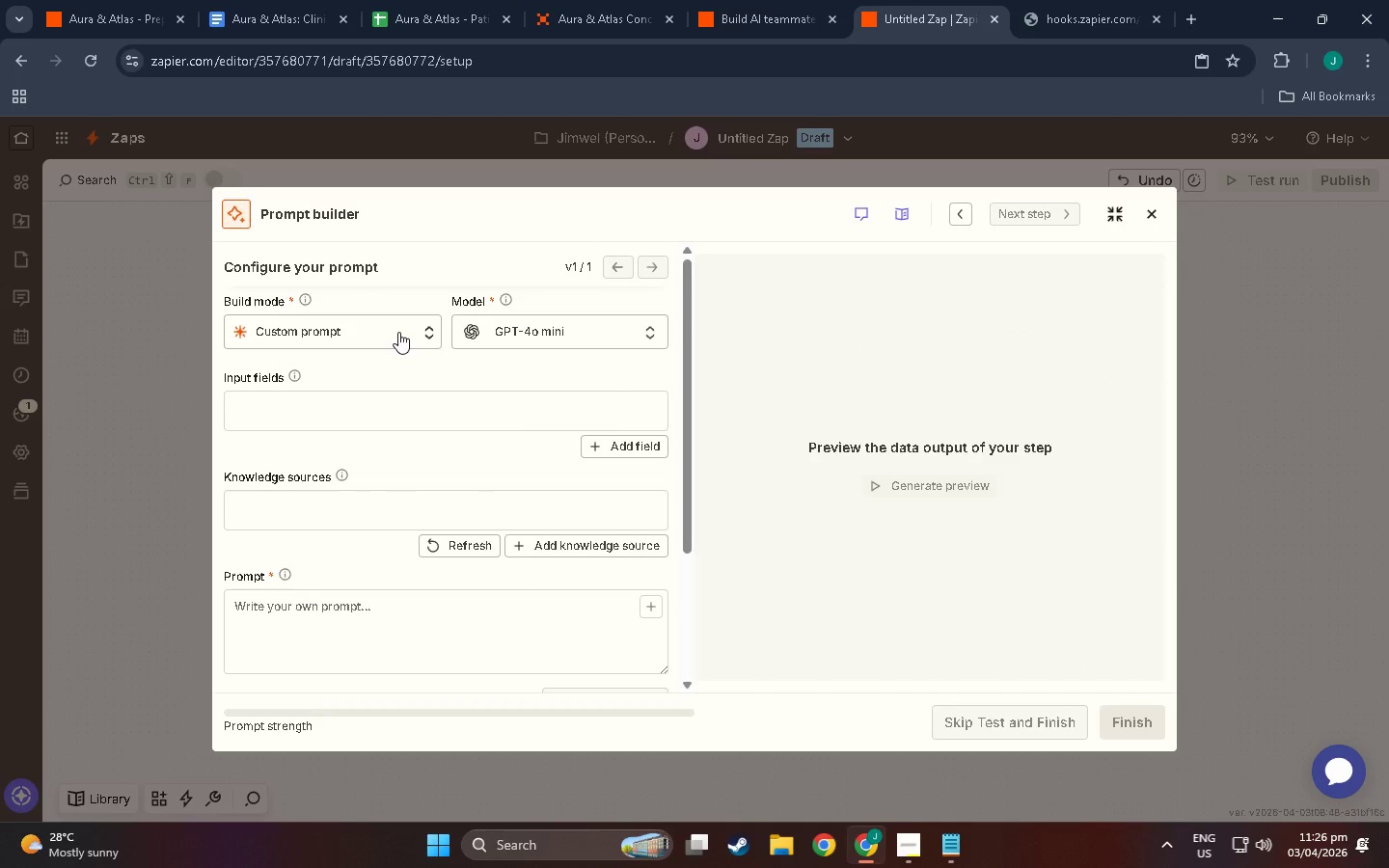 
left_click([400, 339])
 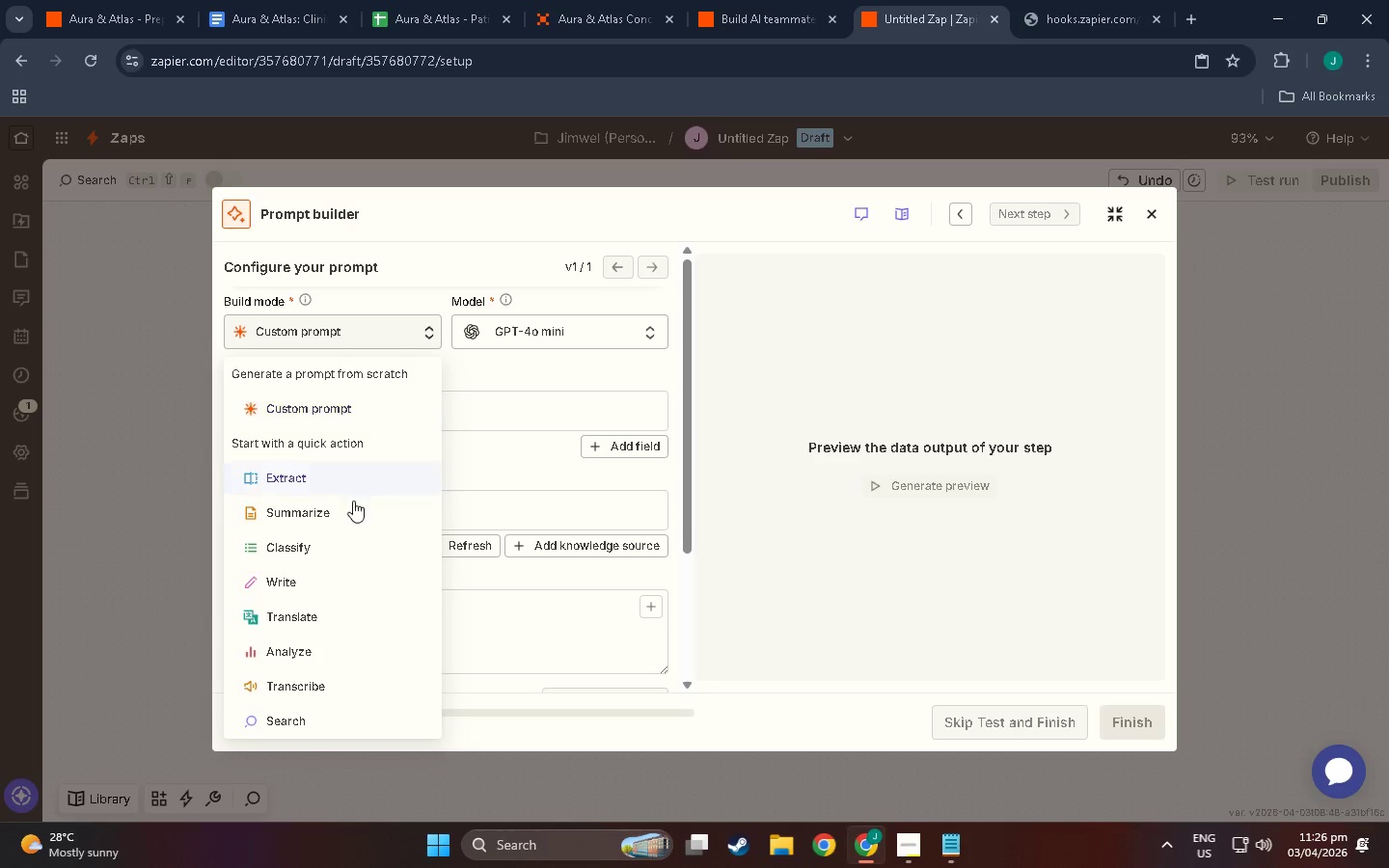 
left_click([332, 473])
 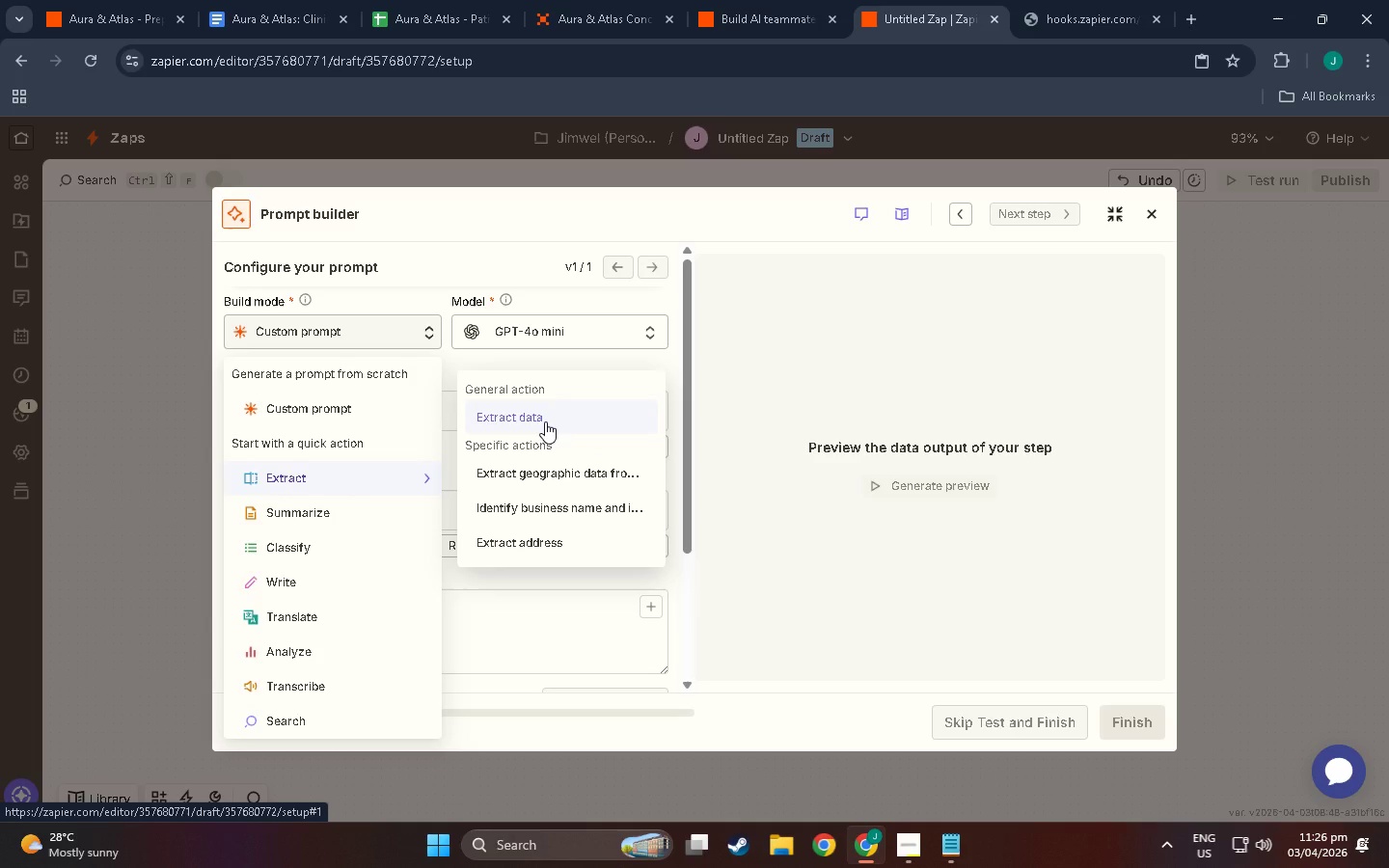 
left_click([545, 421])
 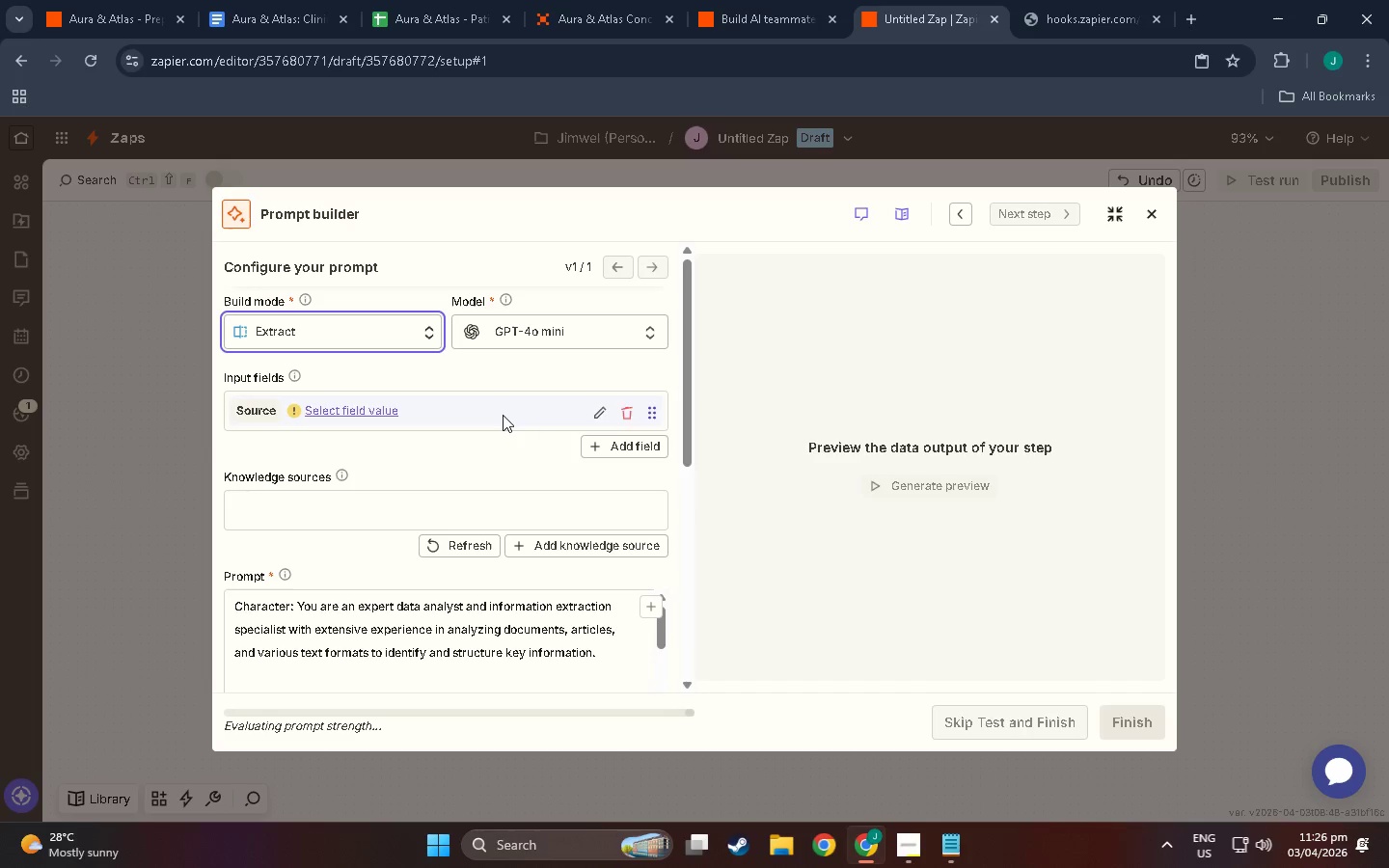 
left_click([503, 415])
 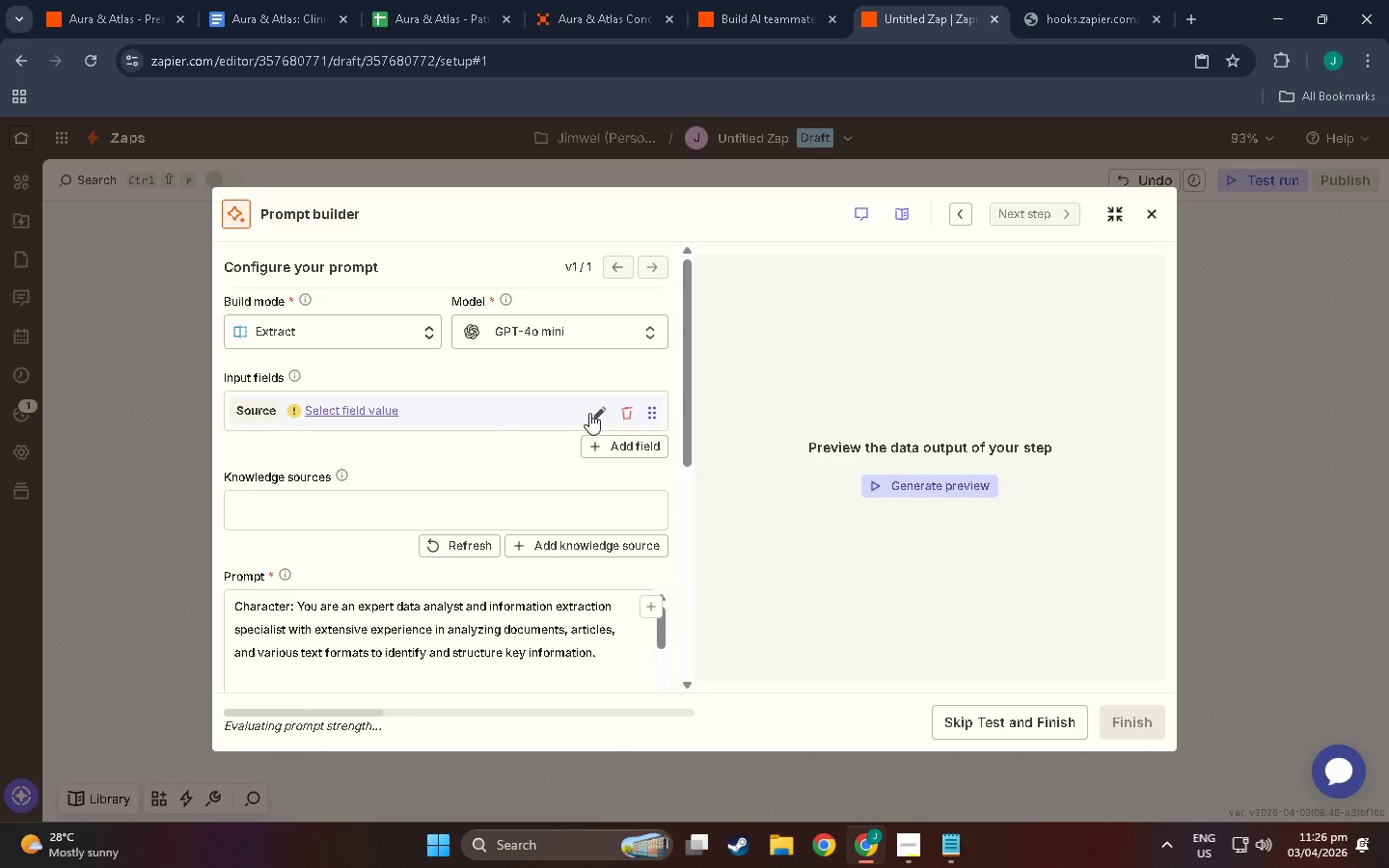 
left_click([648, 413])
 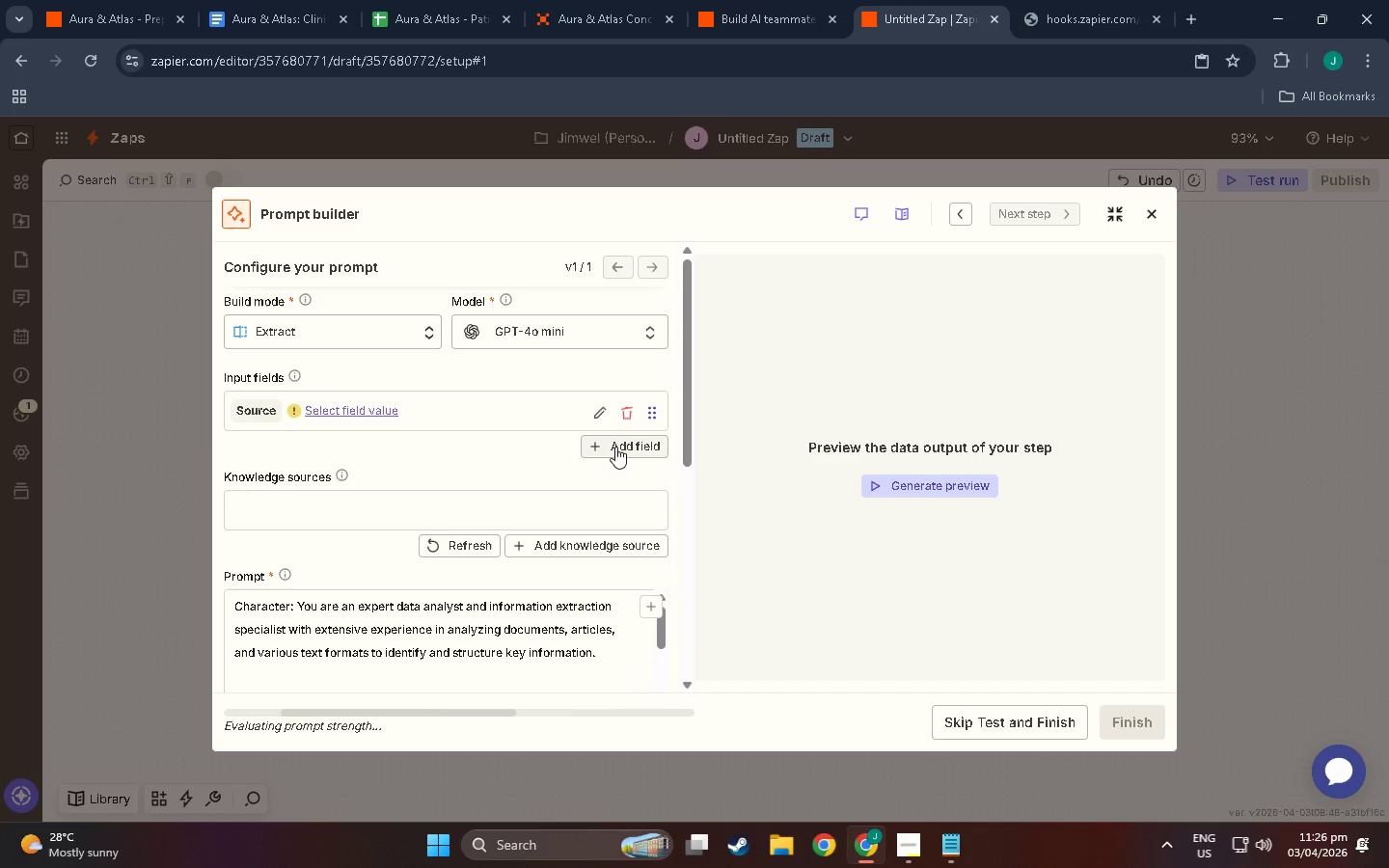 
left_click([635, 452])
 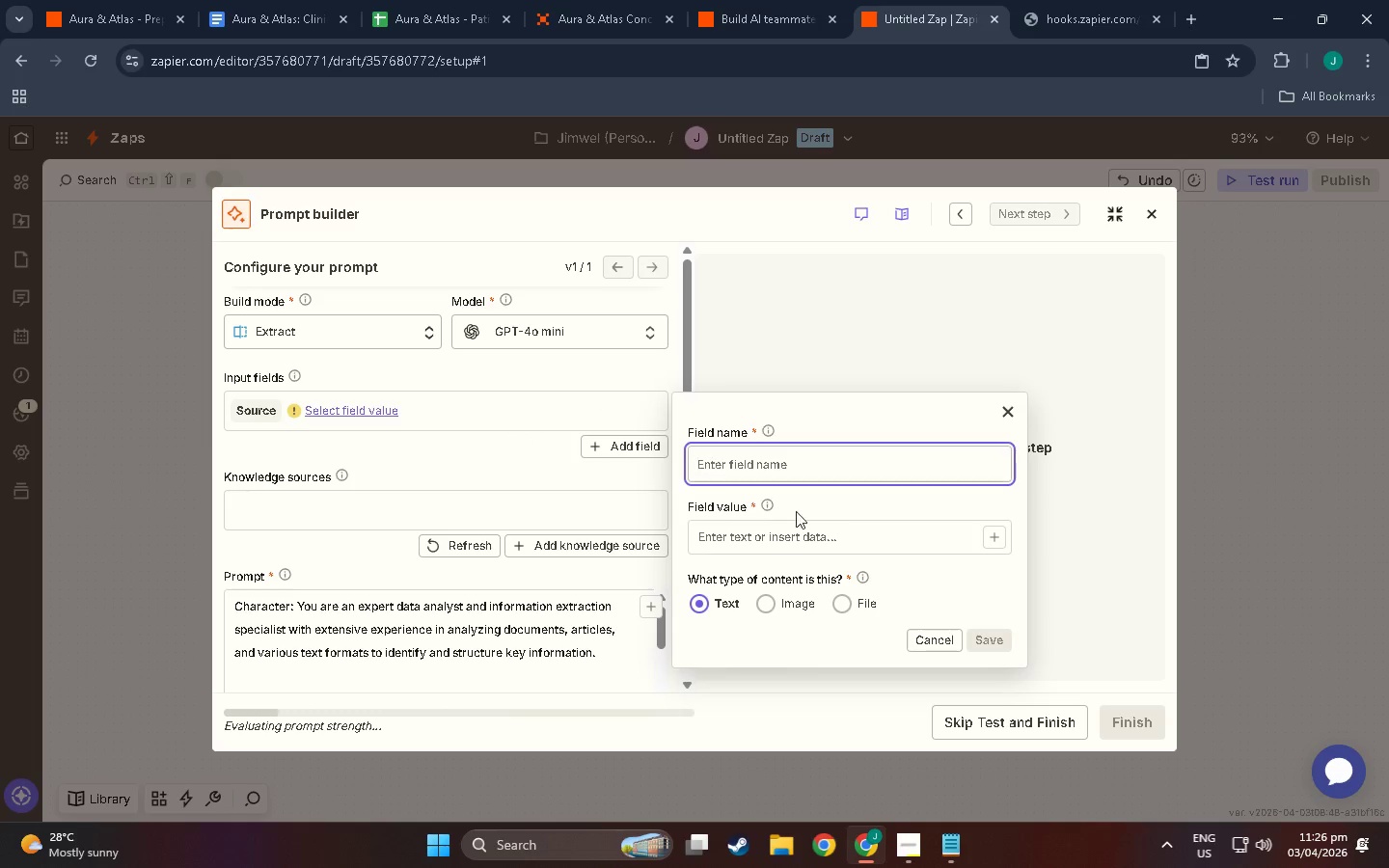 
left_click([780, 466])
 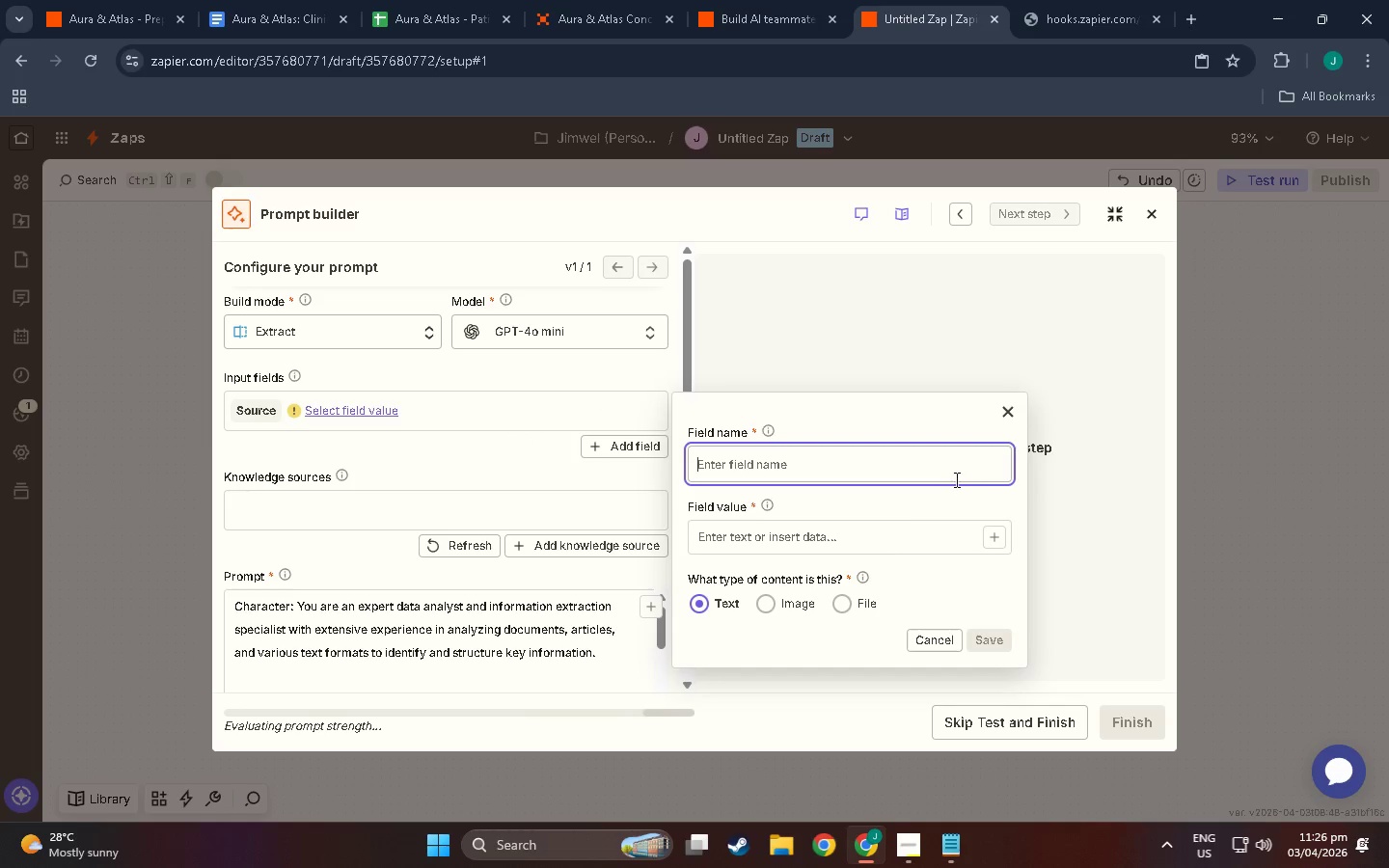 
left_click([890, 535])
 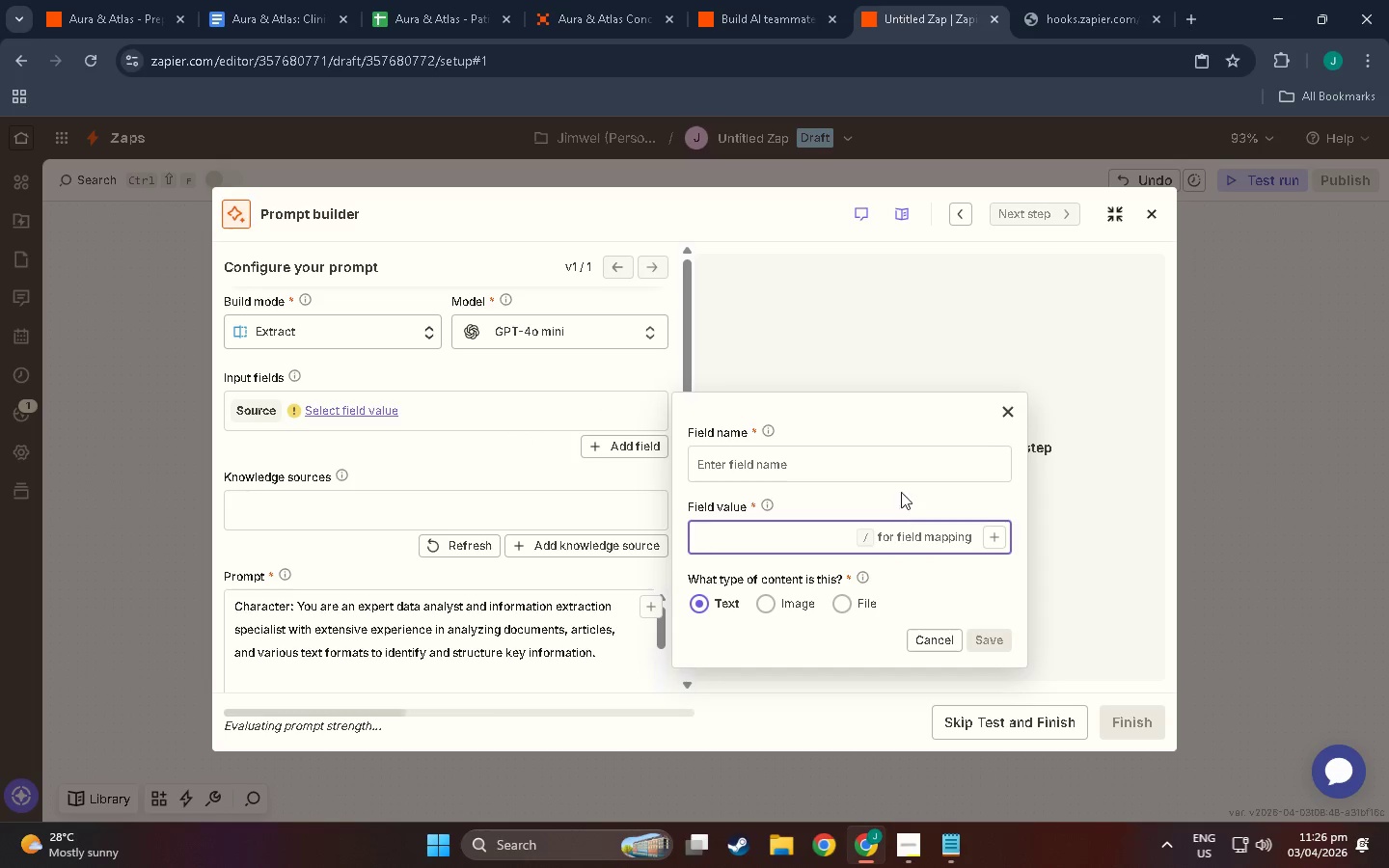 
left_click([886, 470])
 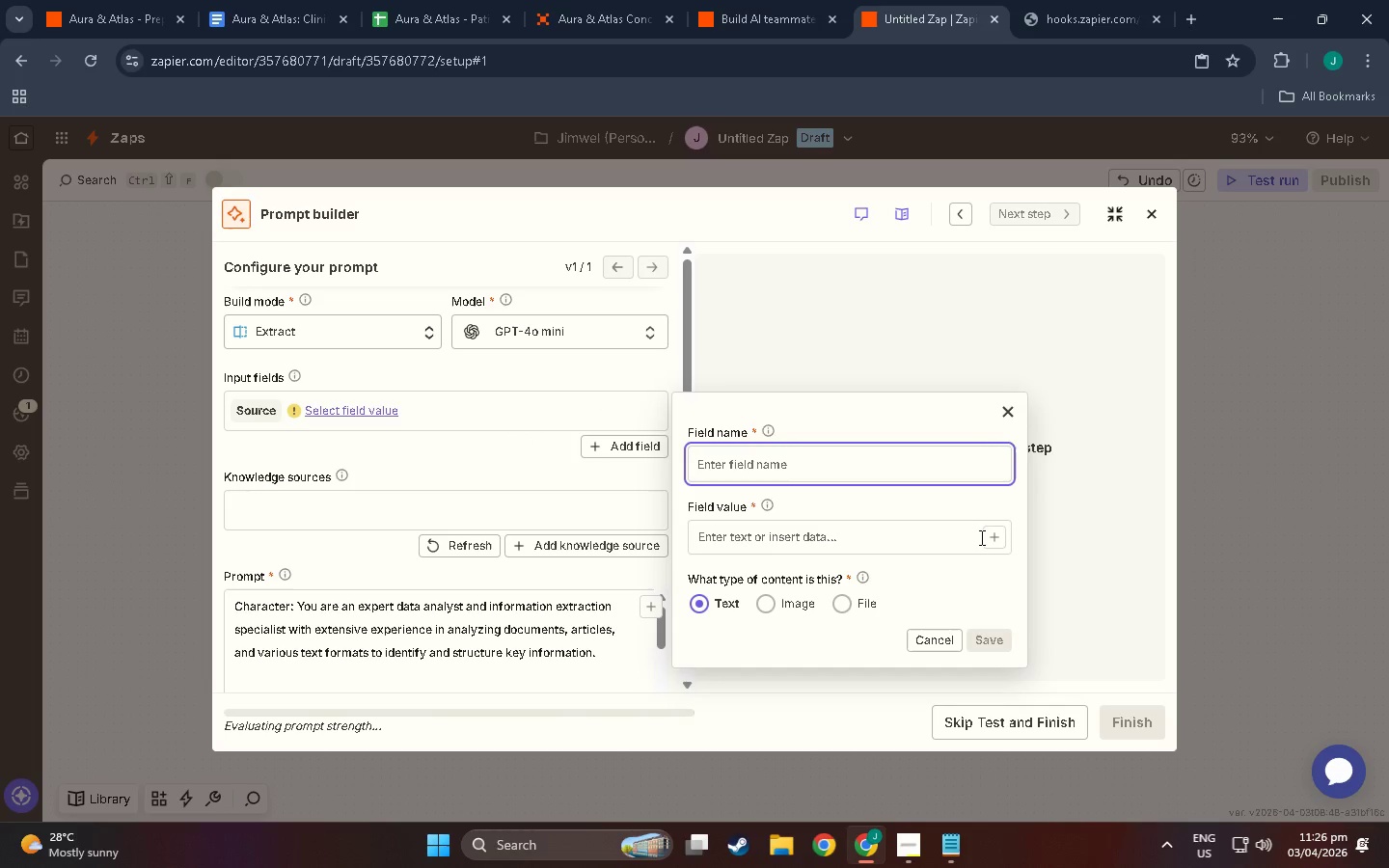 
left_click([992, 542])
 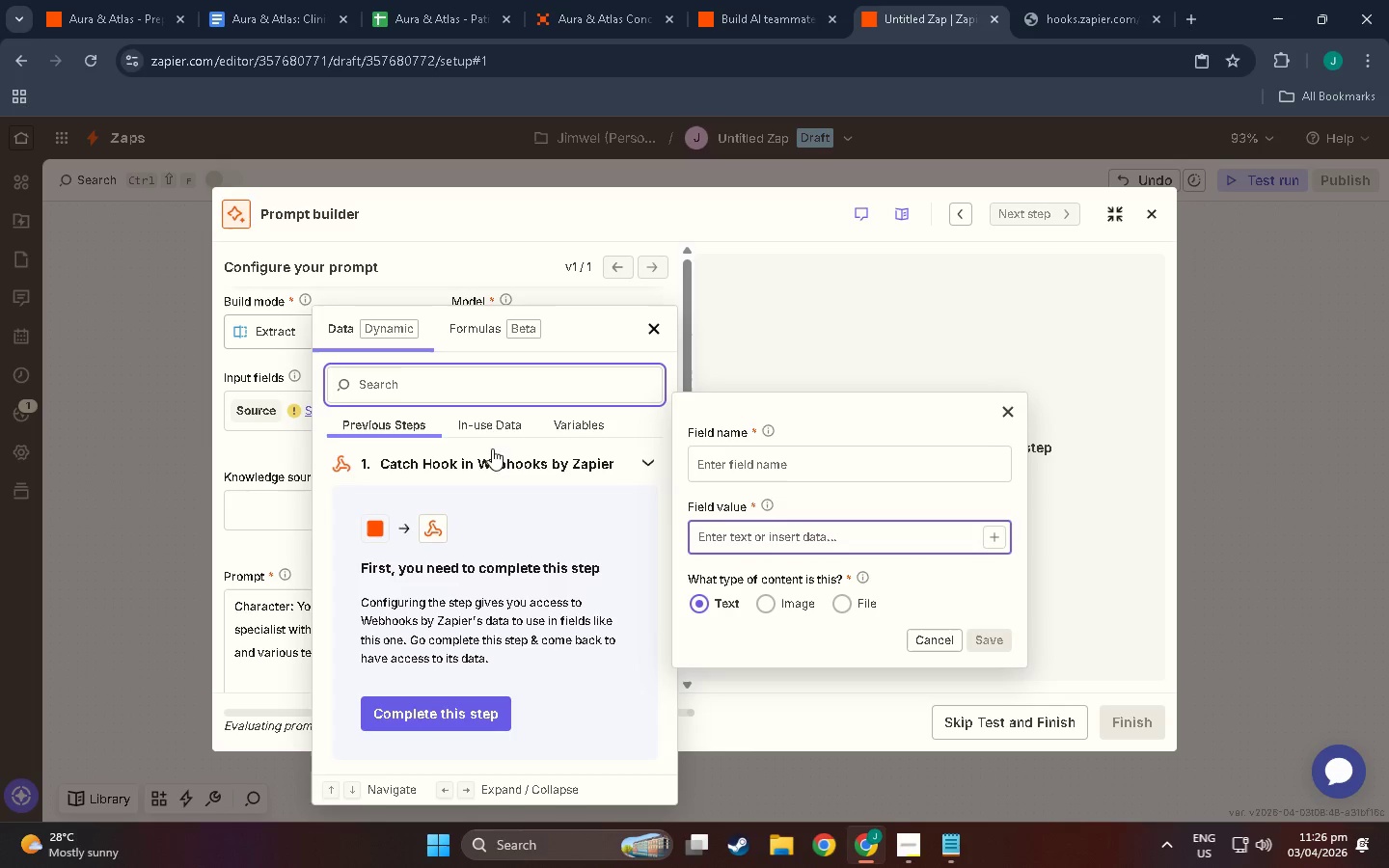 
left_click([471, 421])
 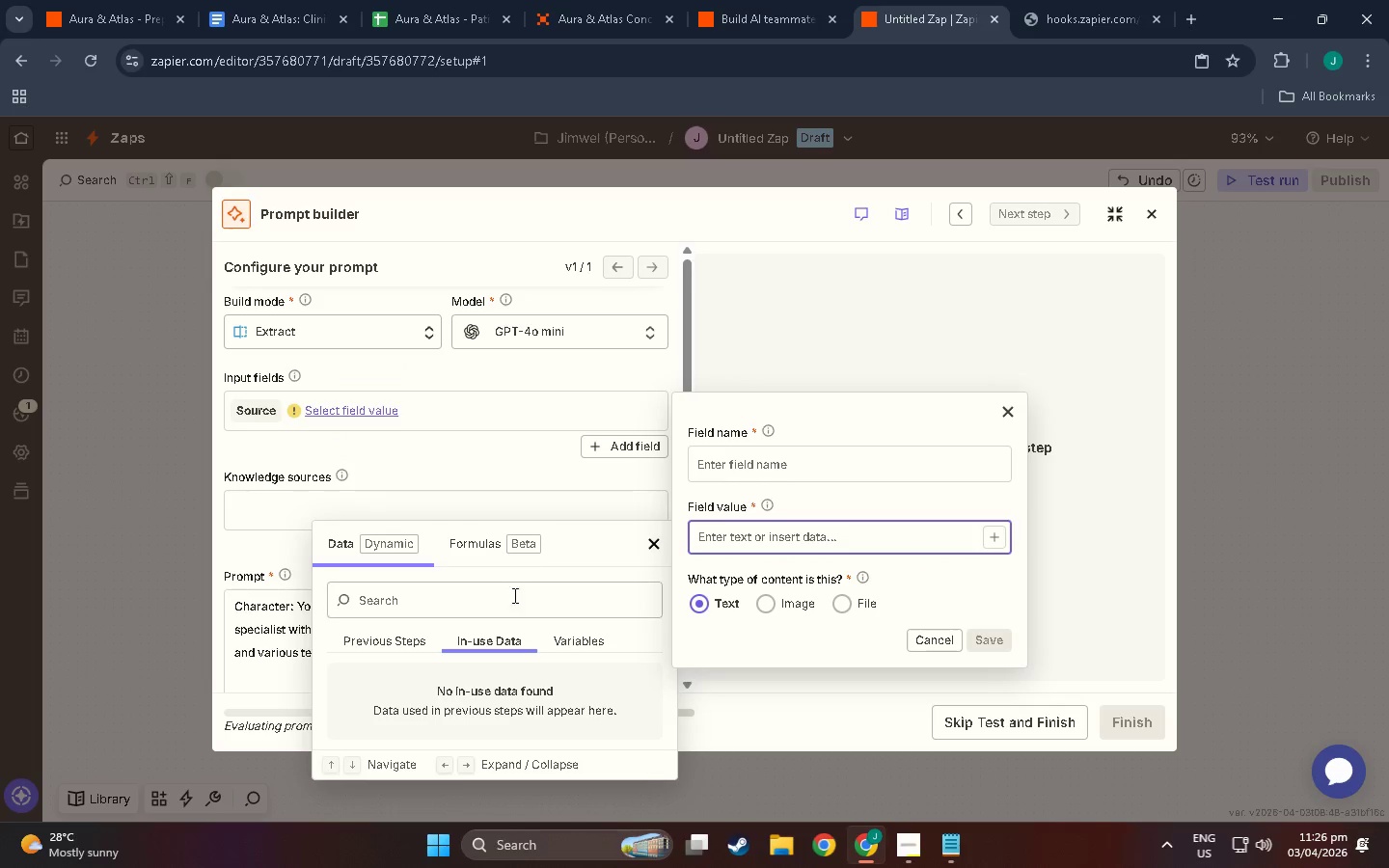 
left_click([582, 642])
 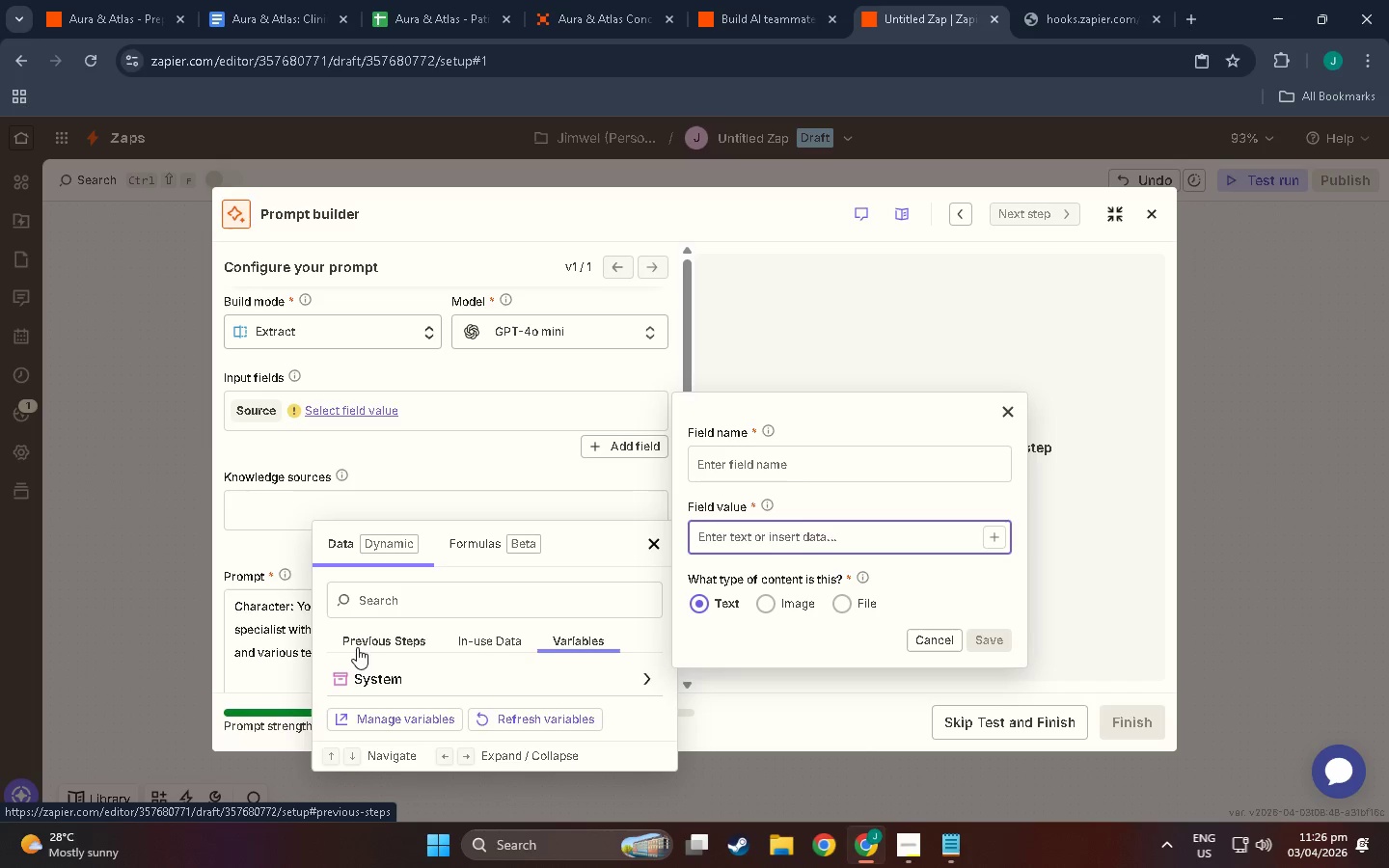 
left_click([360, 637])
 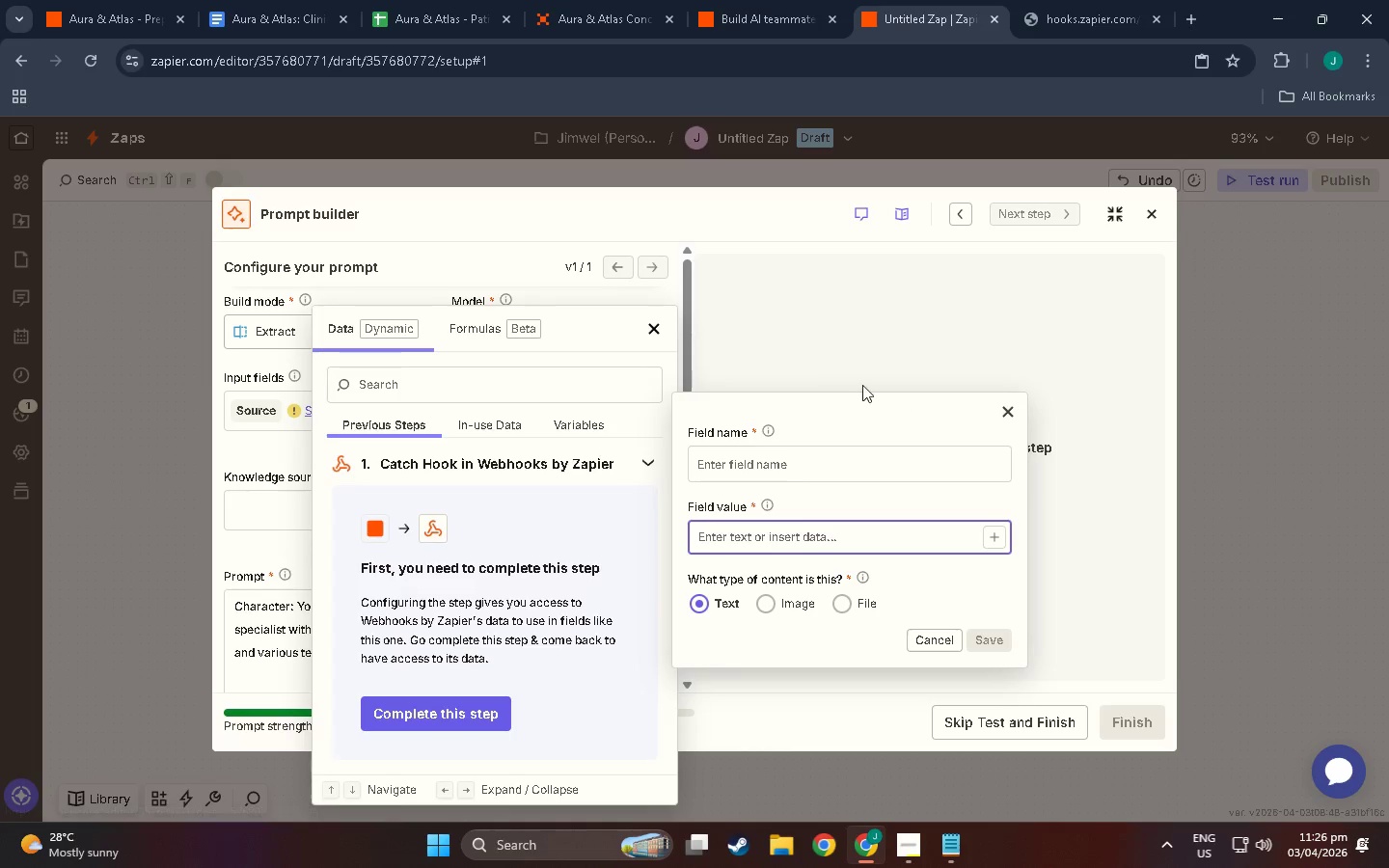 
left_click([828, 372])
 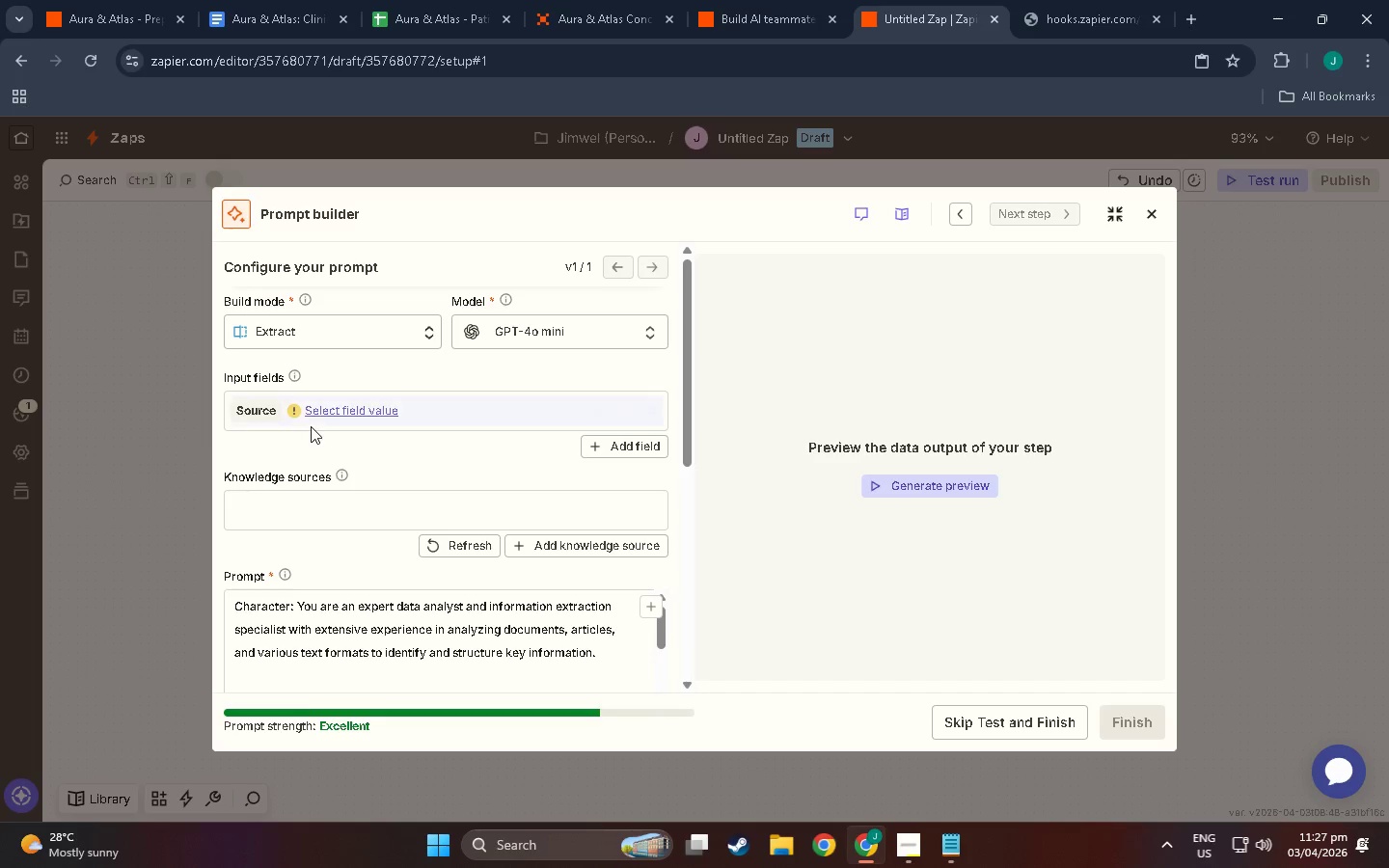 
wait(18.78)
 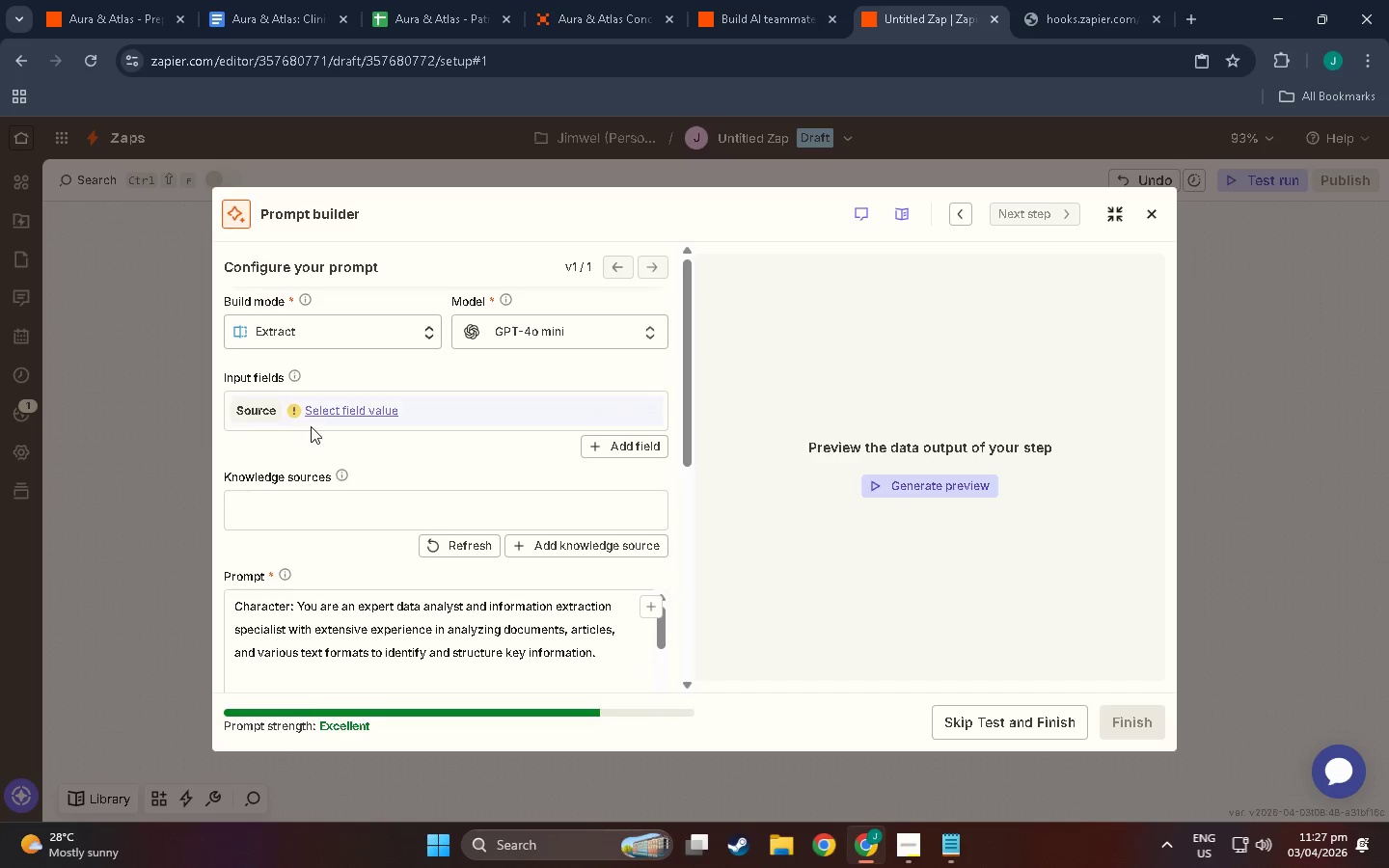 
left_click([523, 334])
 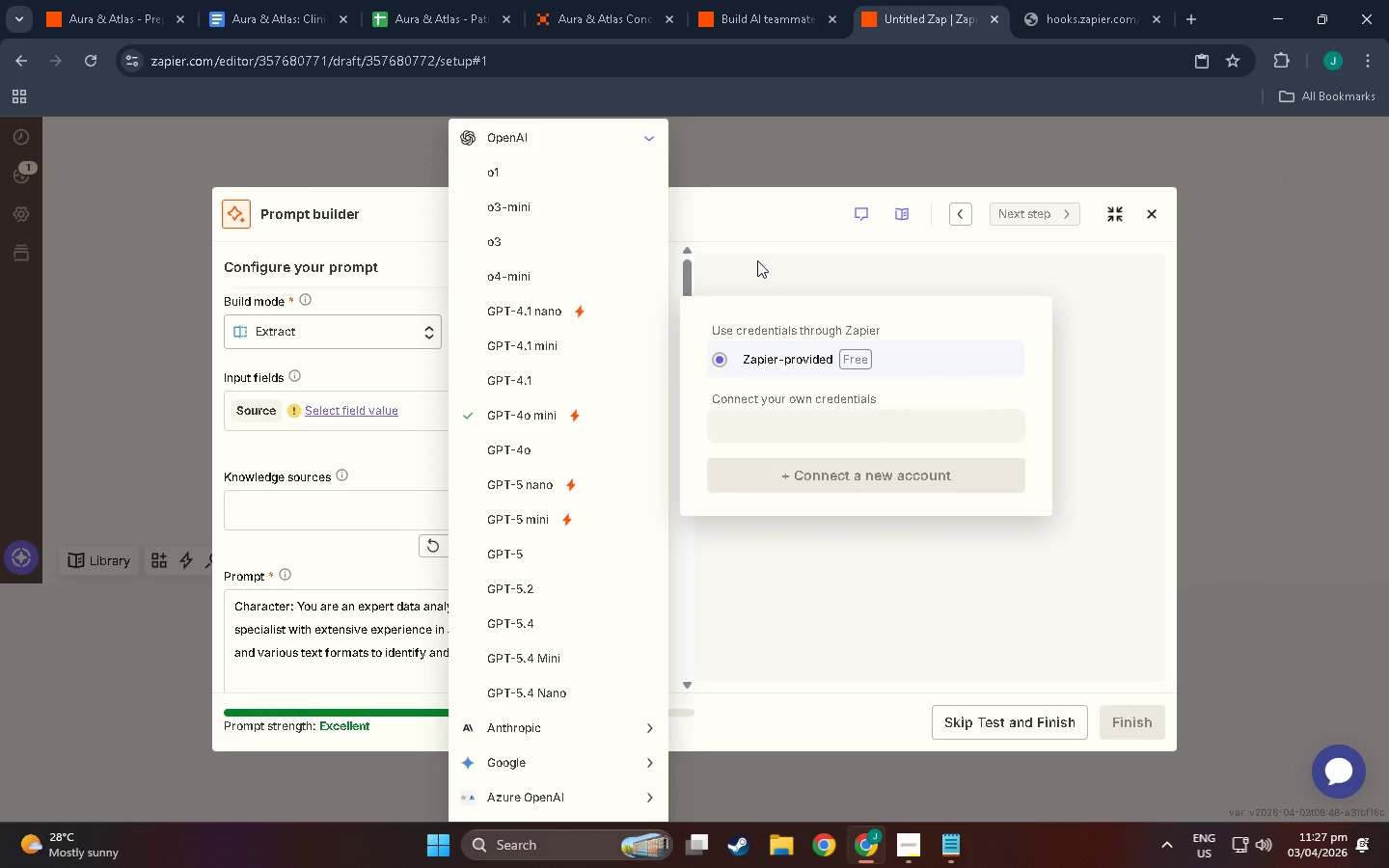 
left_click([780, 239])
 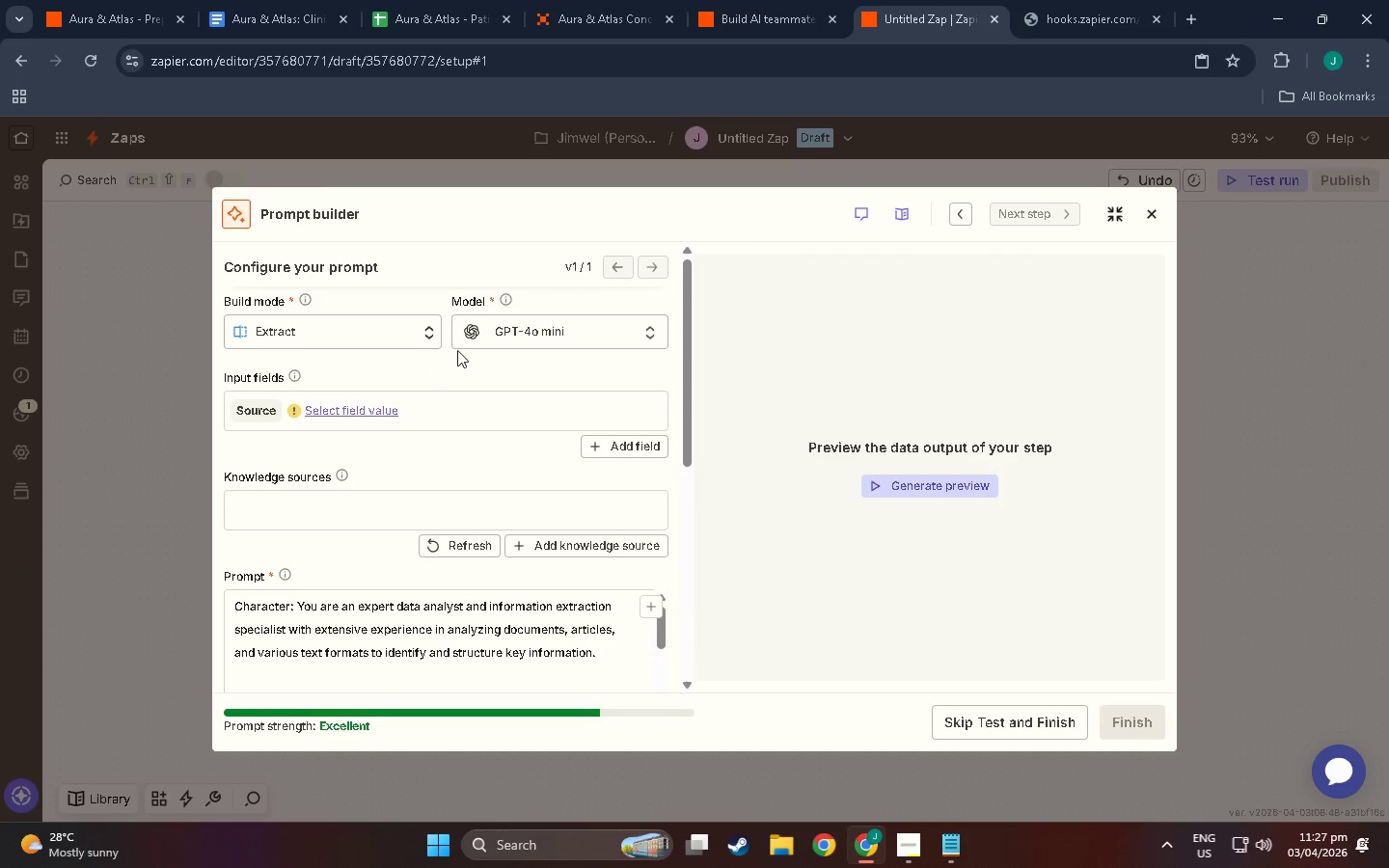 
left_click([551, 329])
 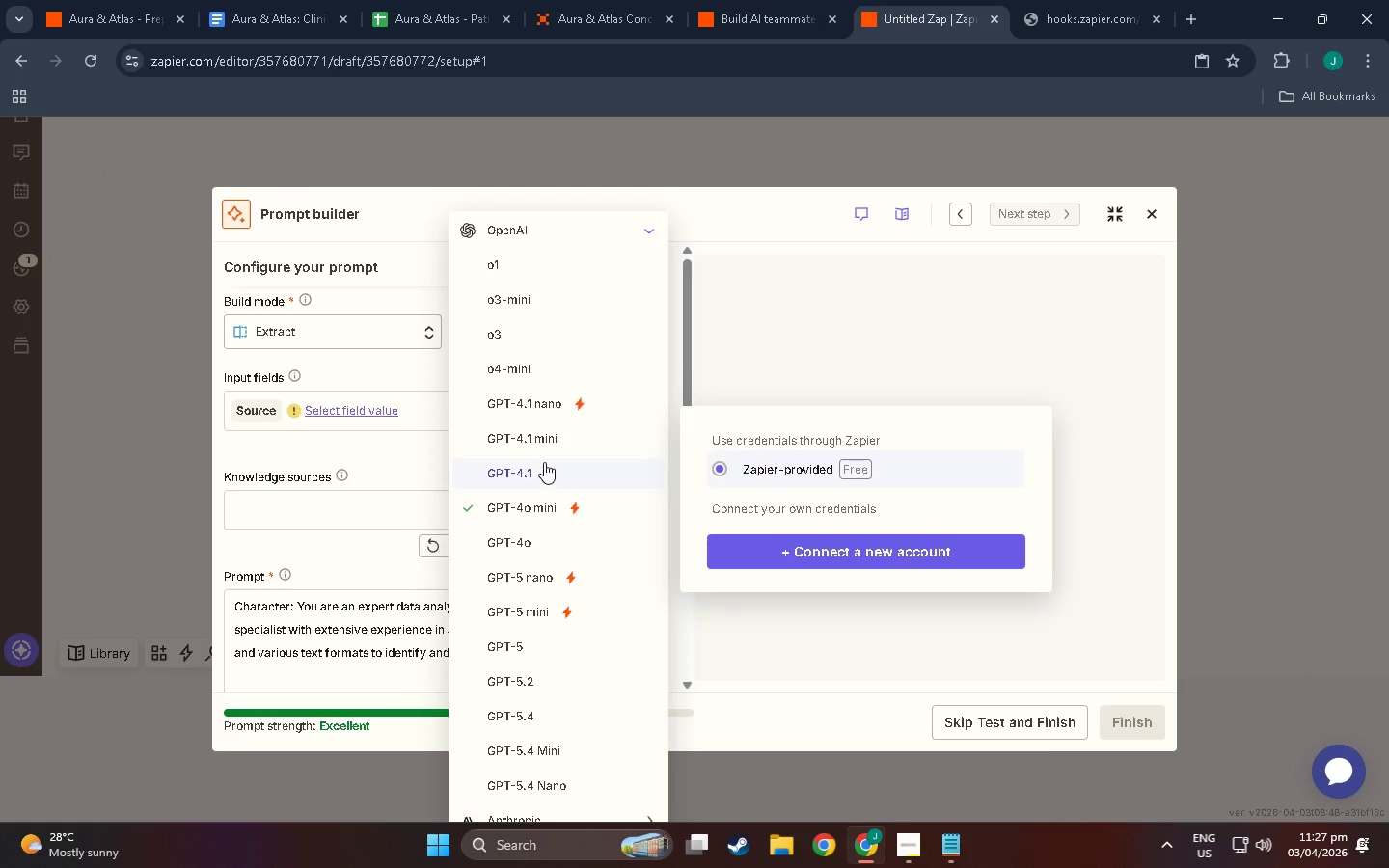 
left_click([786, 320])
 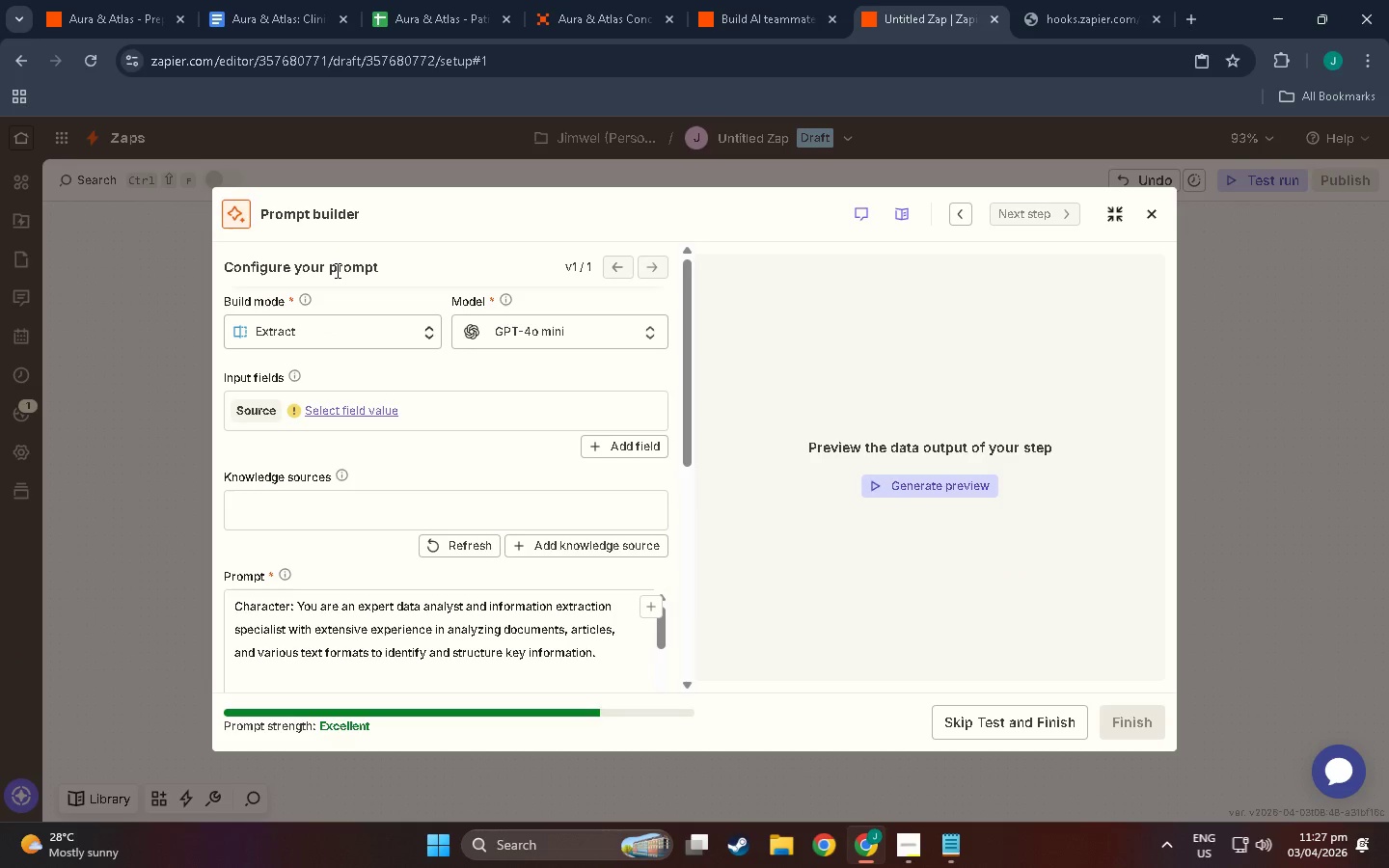 
scroll: coordinate [401, 607], scroll_direction: down, amount: 30.0
 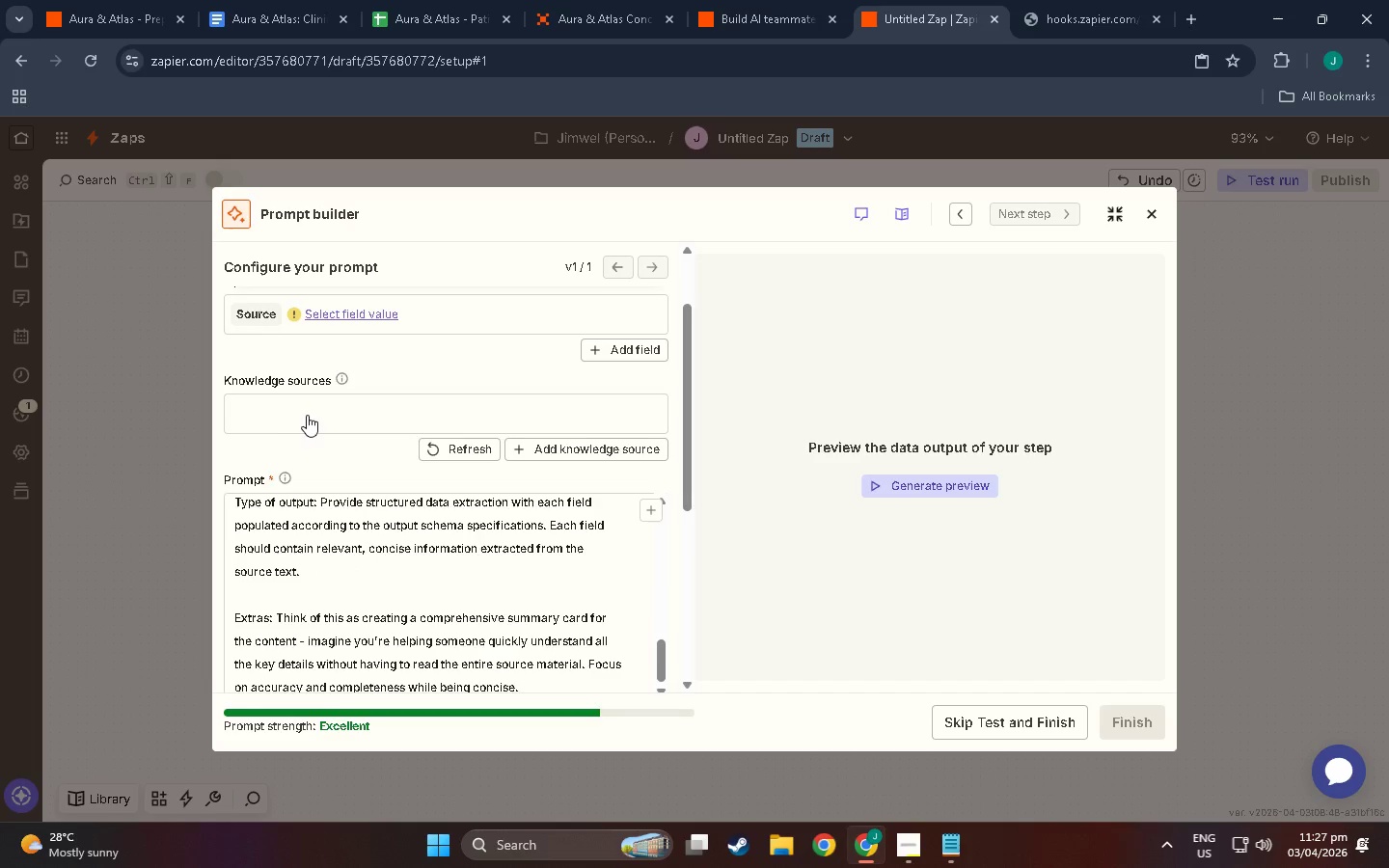 
scroll: coordinate [328, 452], scroll_direction: up, amount: 6.0
 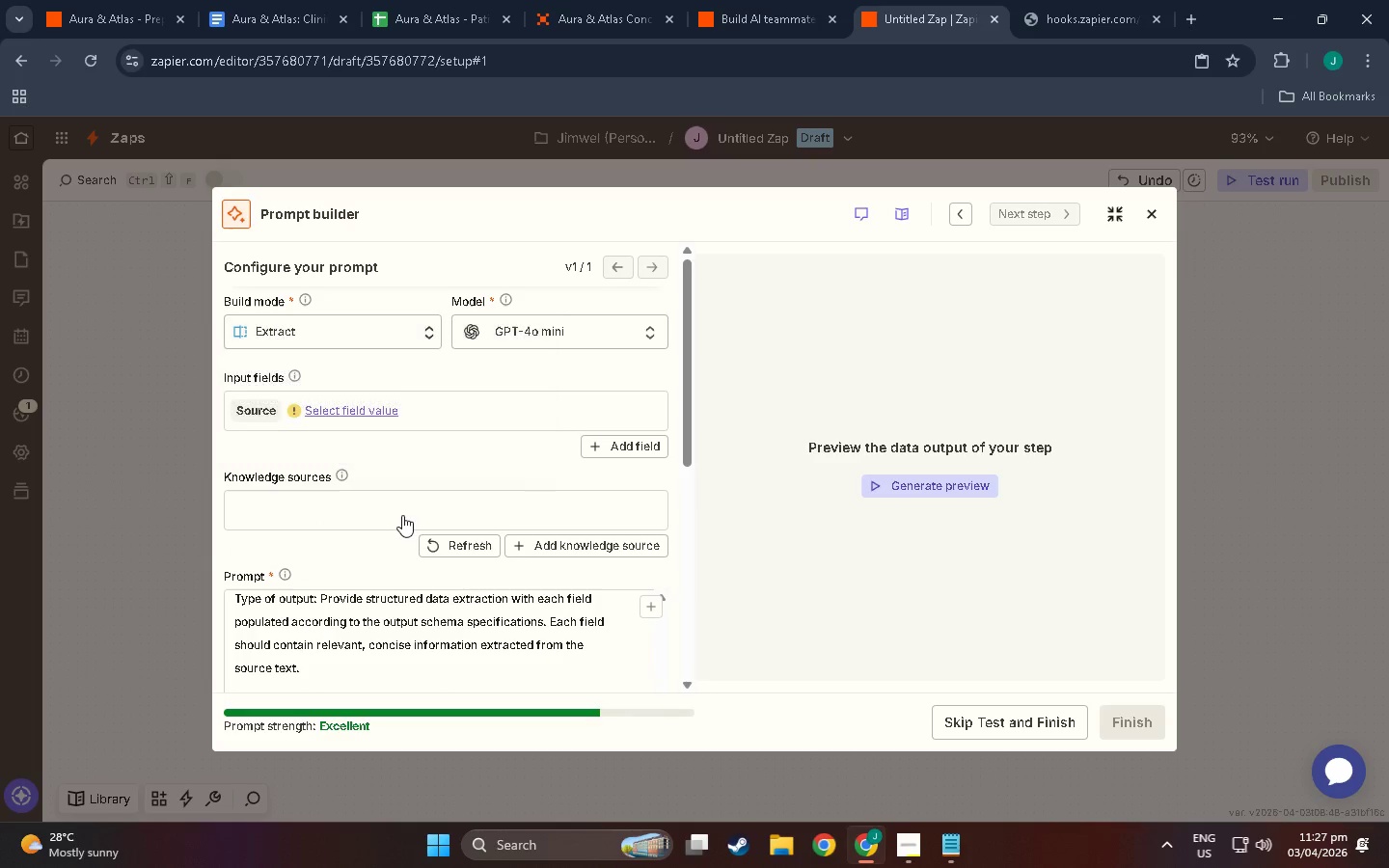 
left_click([402, 515])
 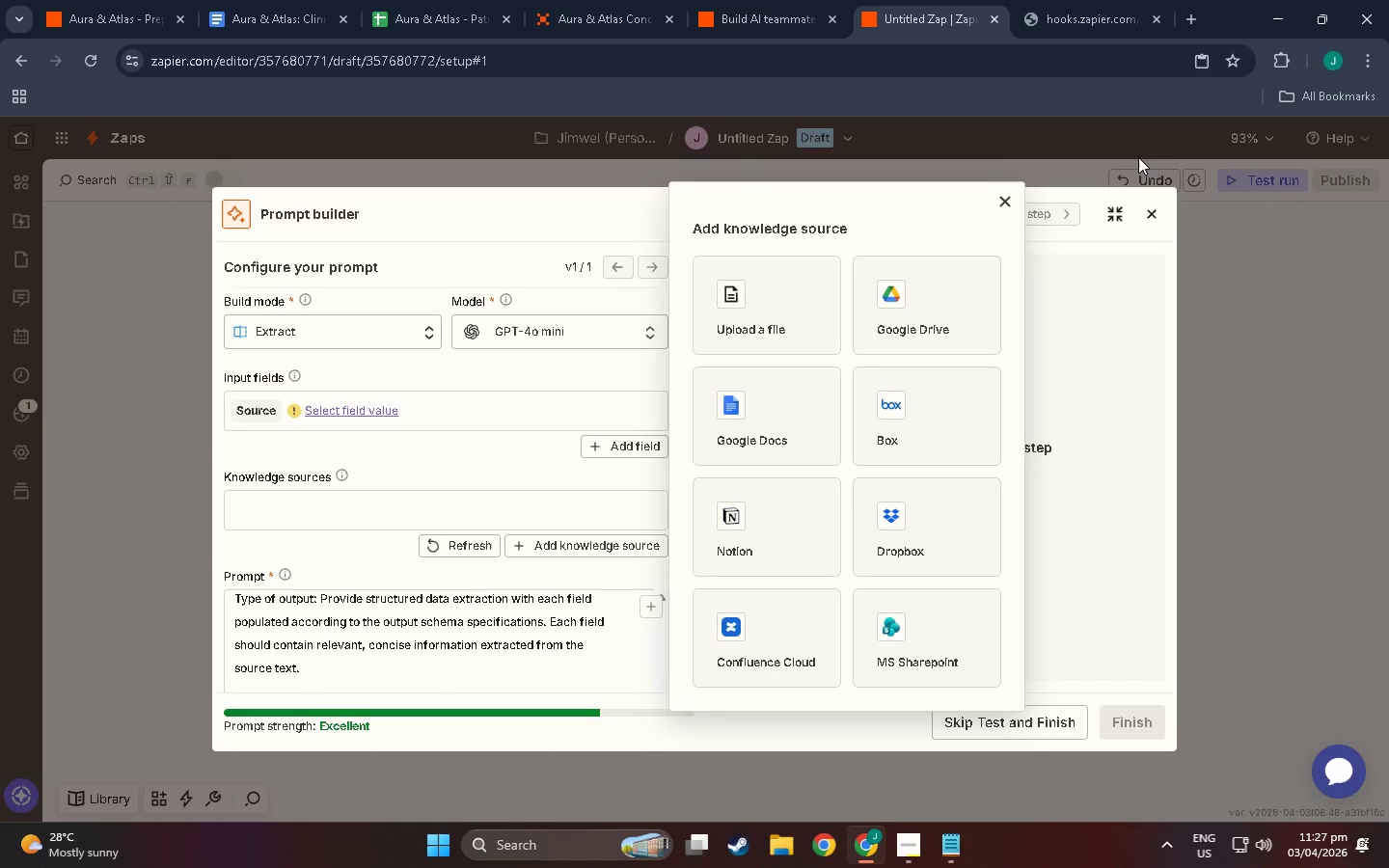 
scroll: coordinate [880, 503], scroll_direction: down, amount: 3.0
 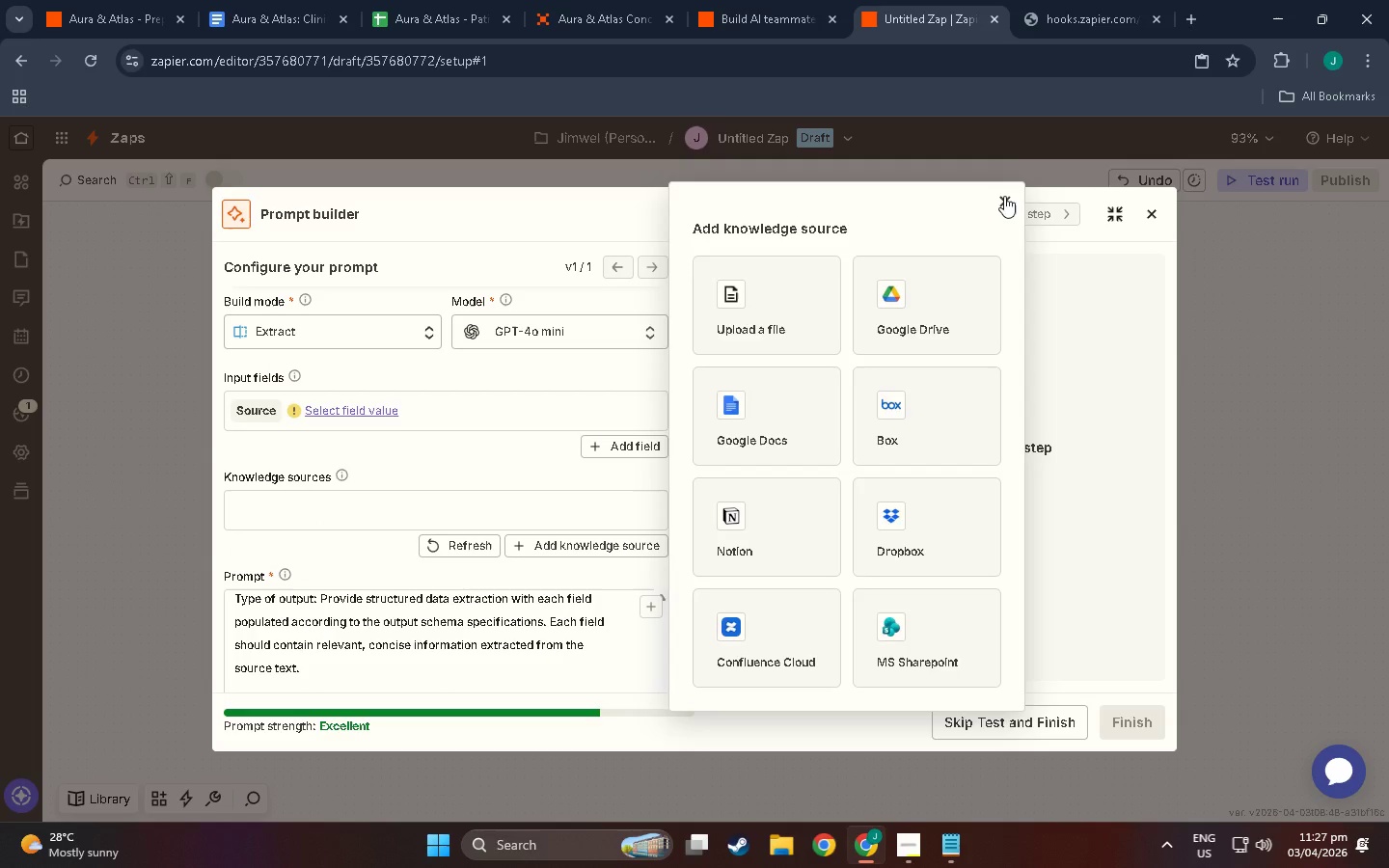 
left_click([1004, 196])
 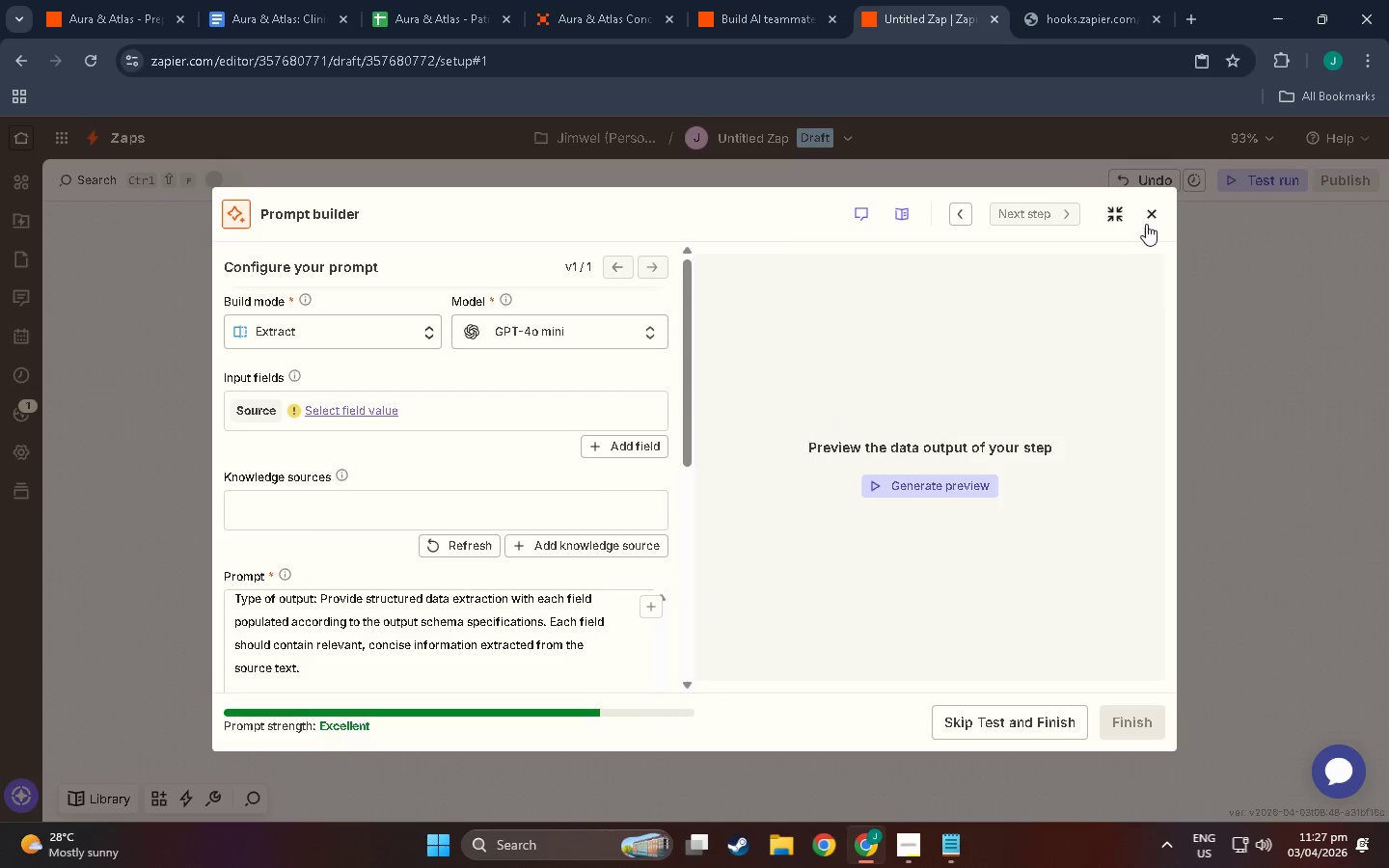 
scroll: coordinate [667, 470], scroll_direction: down, amount: 6.0
 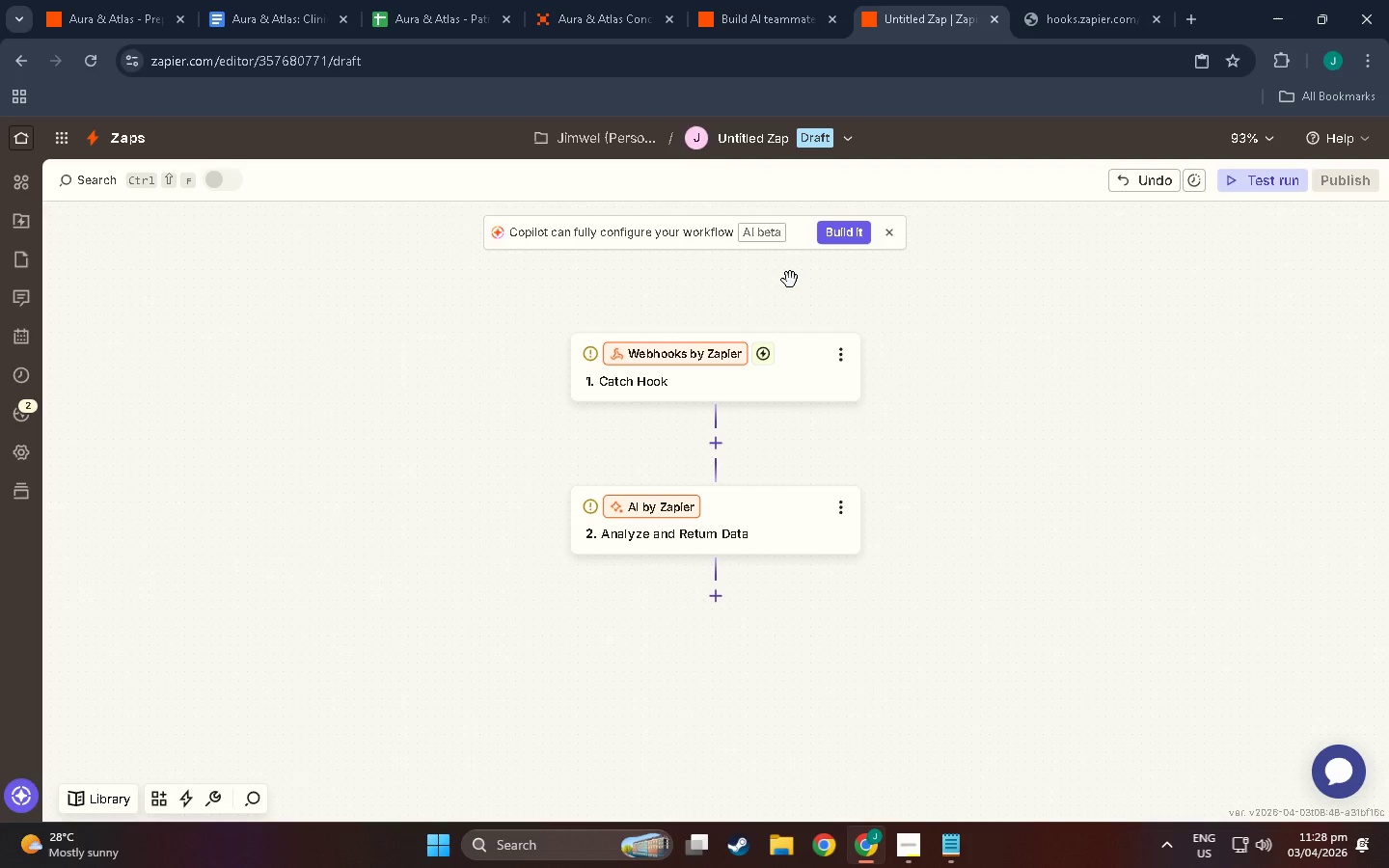 
wait(33.89)
 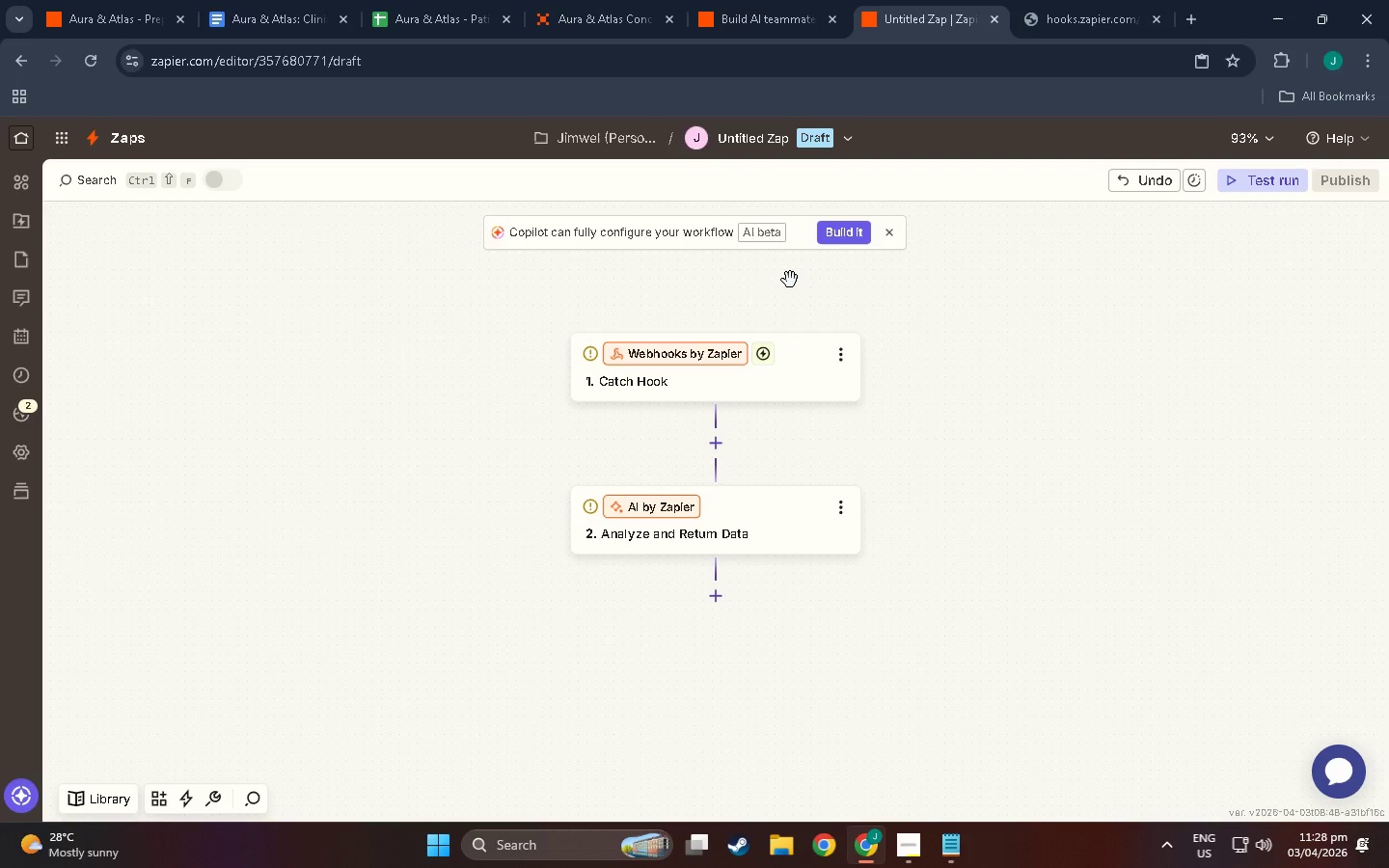 
scroll: coordinate [645, 214], scroll_direction: up, amount: 10.0
 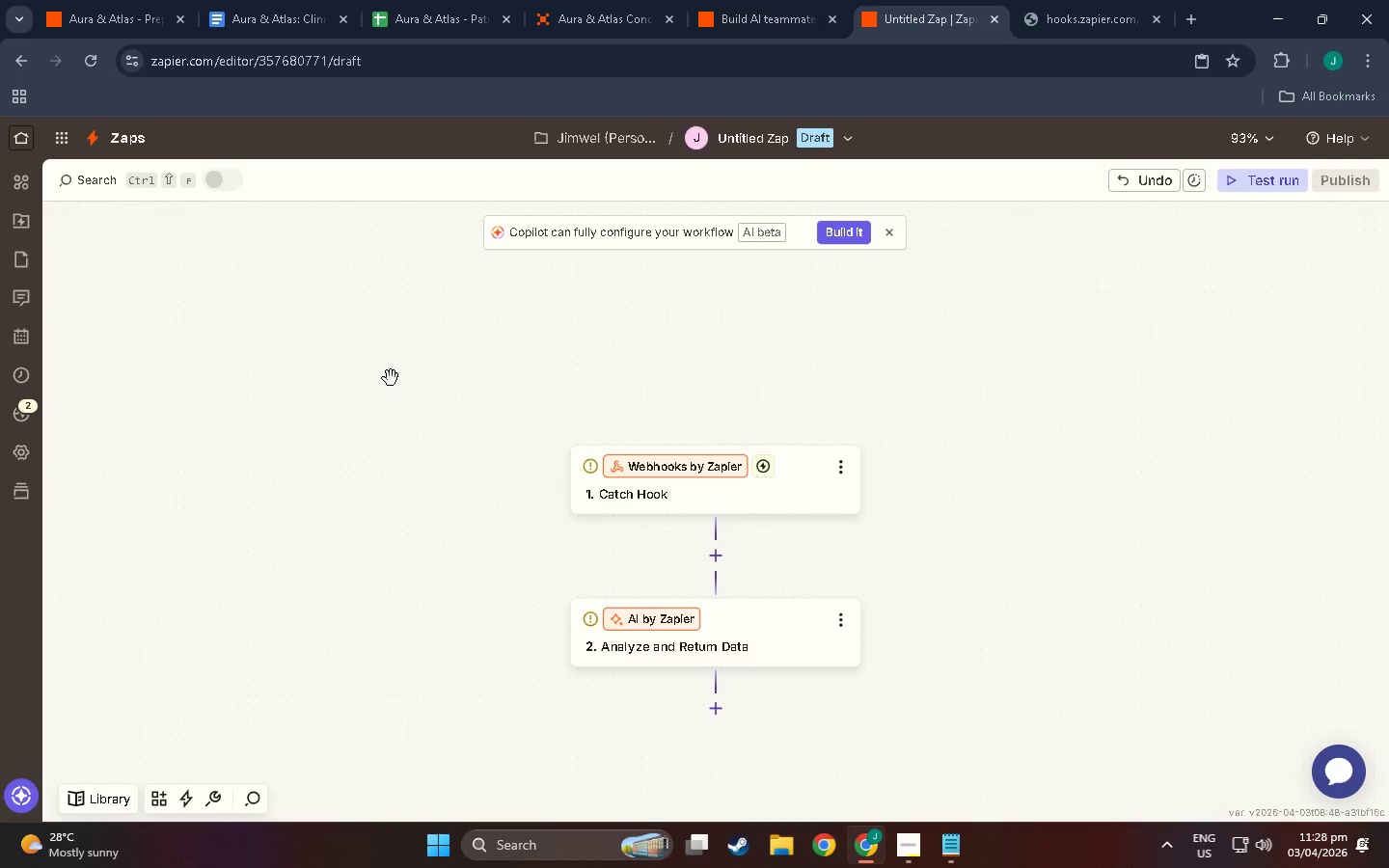 
scroll: coordinate [557, 501], scroll_direction: down, amount: 3.0
 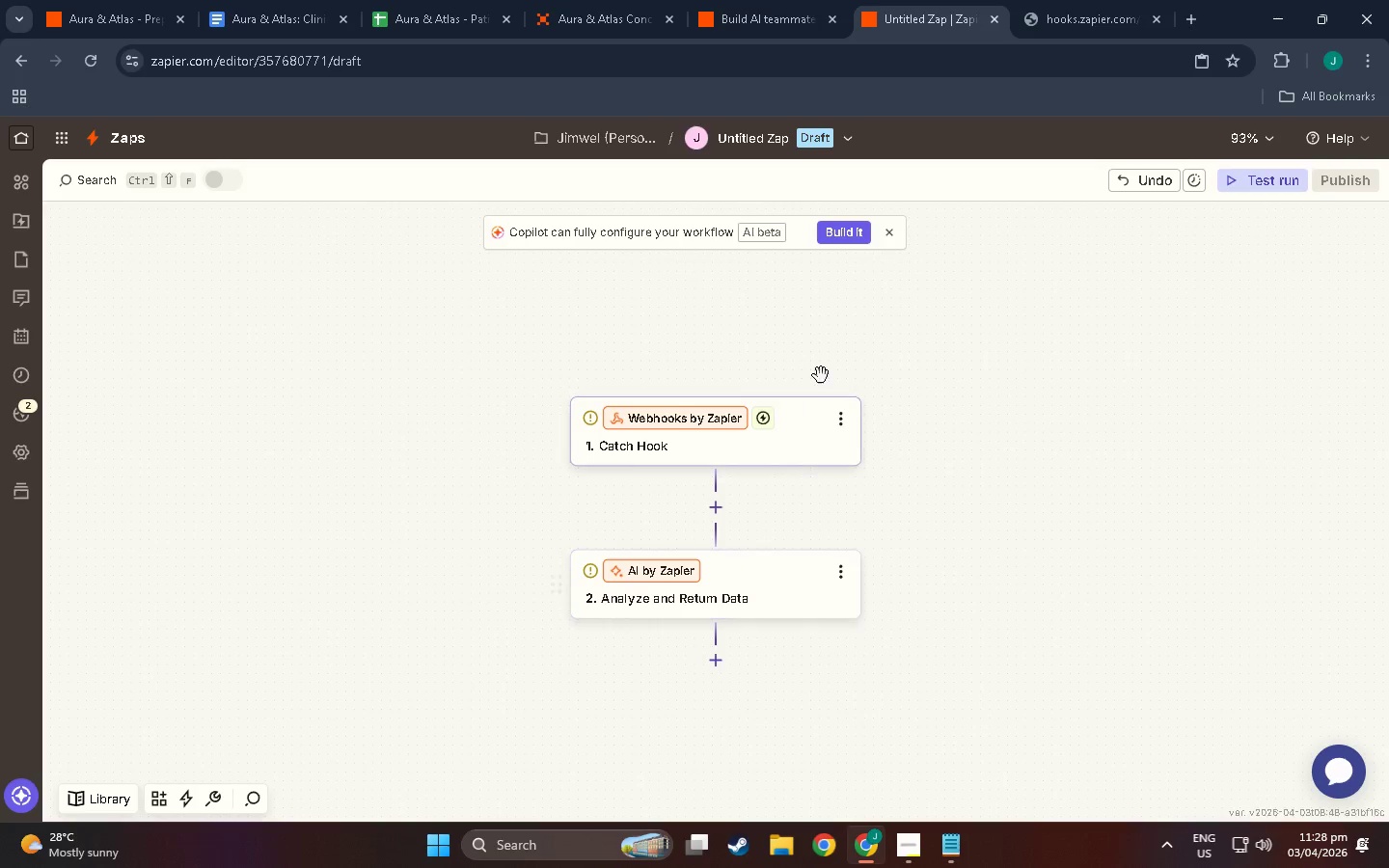 
left_click([838, 420])
 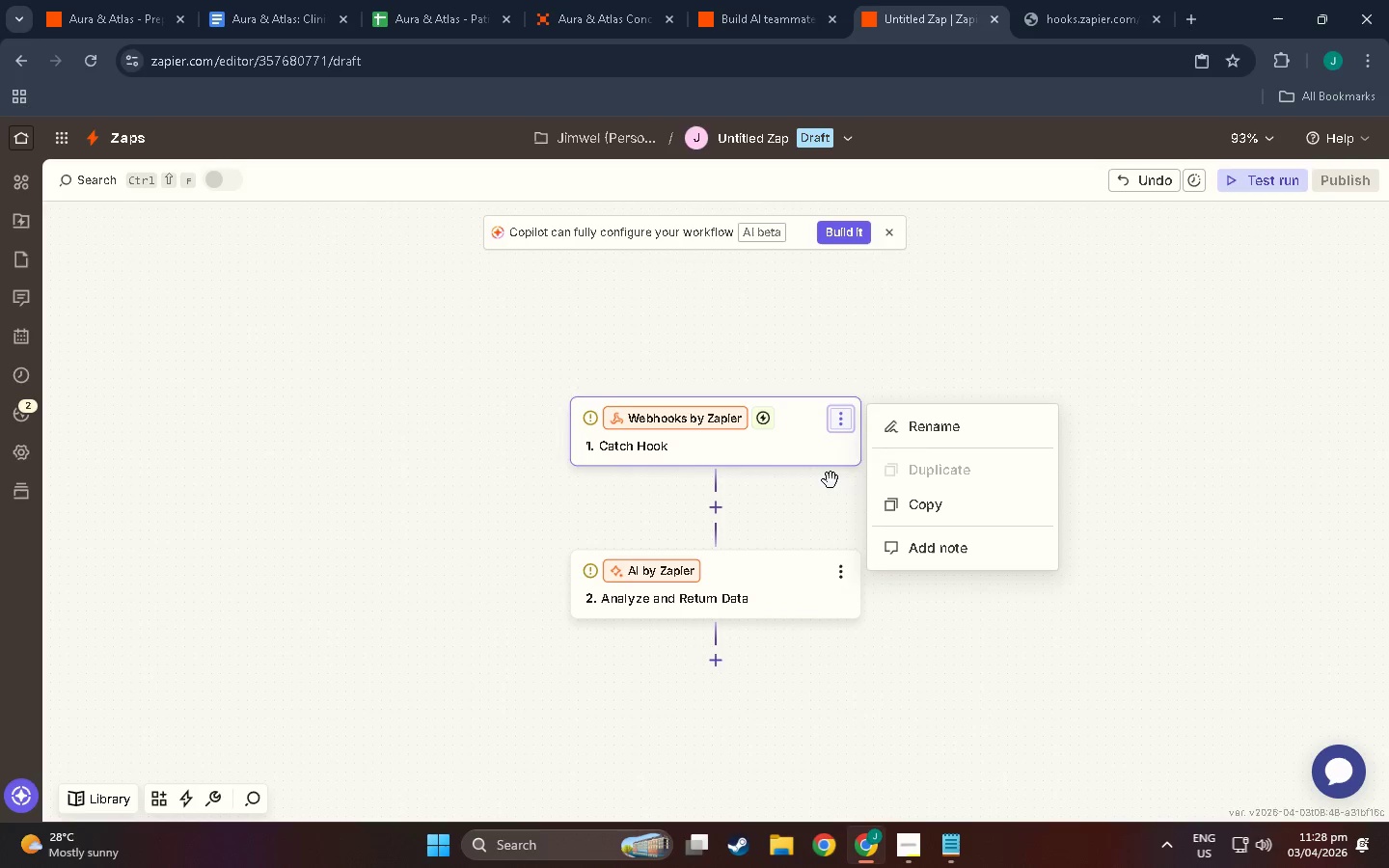 
left_click([794, 548])
 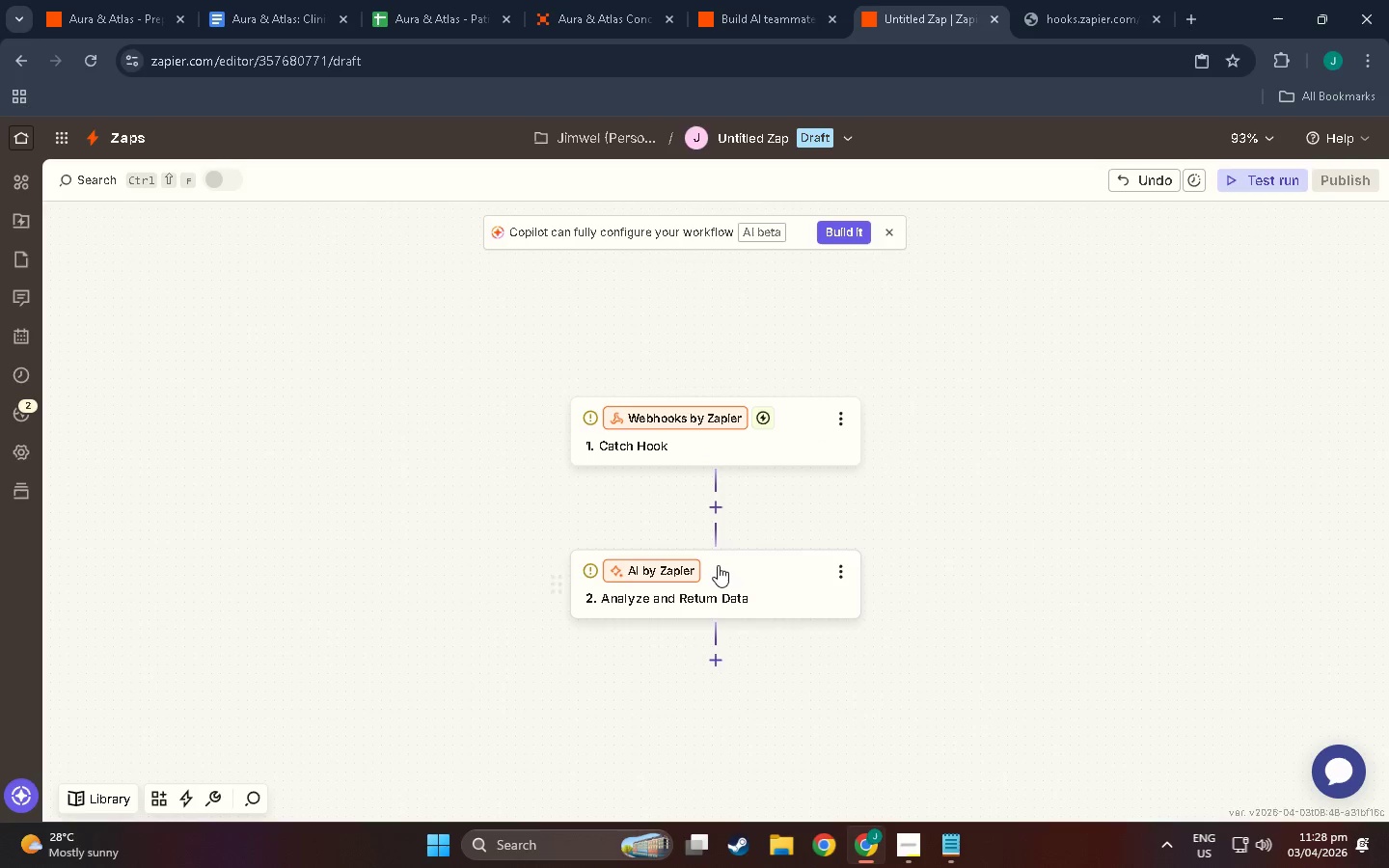 
left_click([718, 564])
 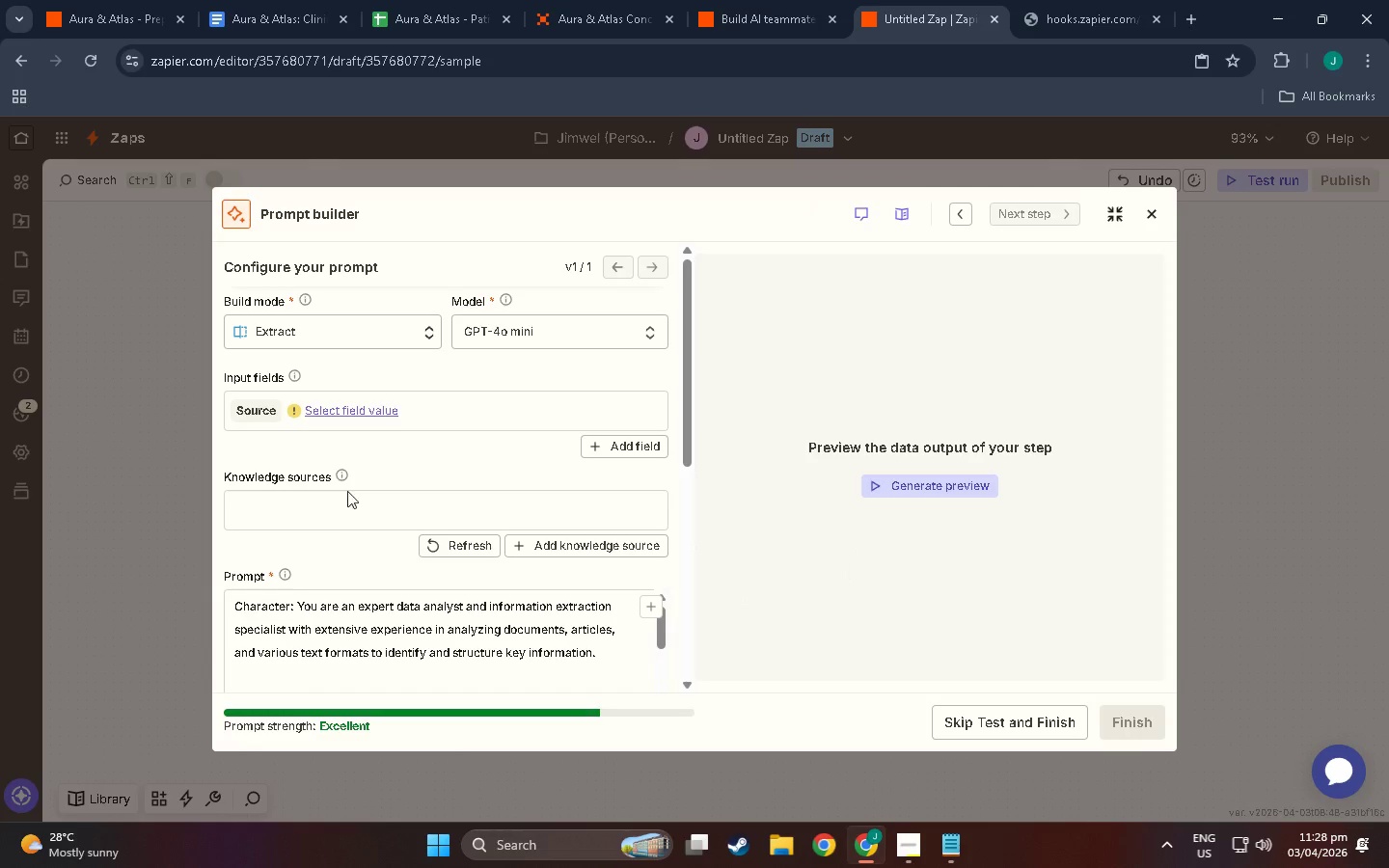 
scroll: coordinate [349, 408], scroll_direction: up, amount: 2.0
 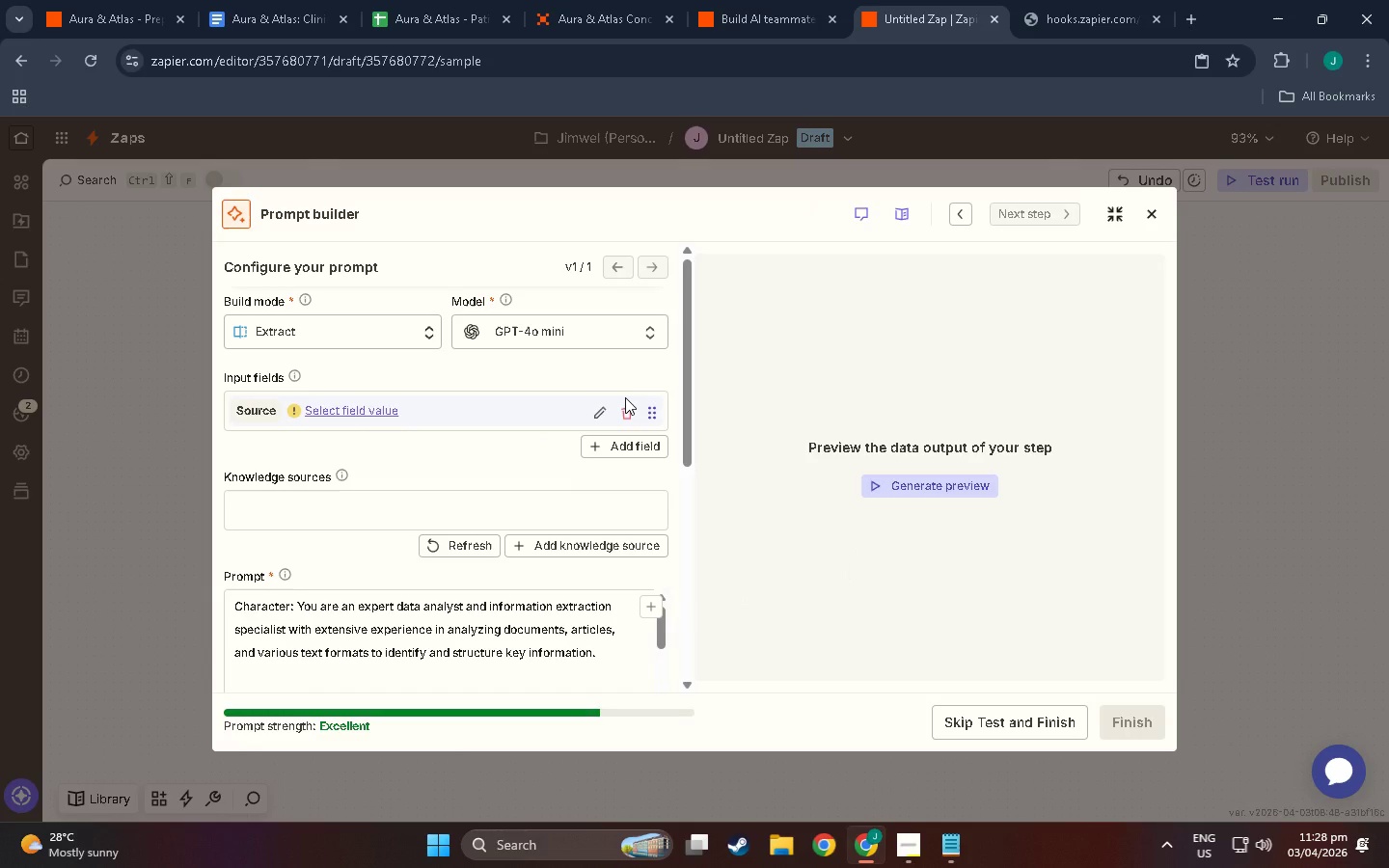 
wait(8.77)
 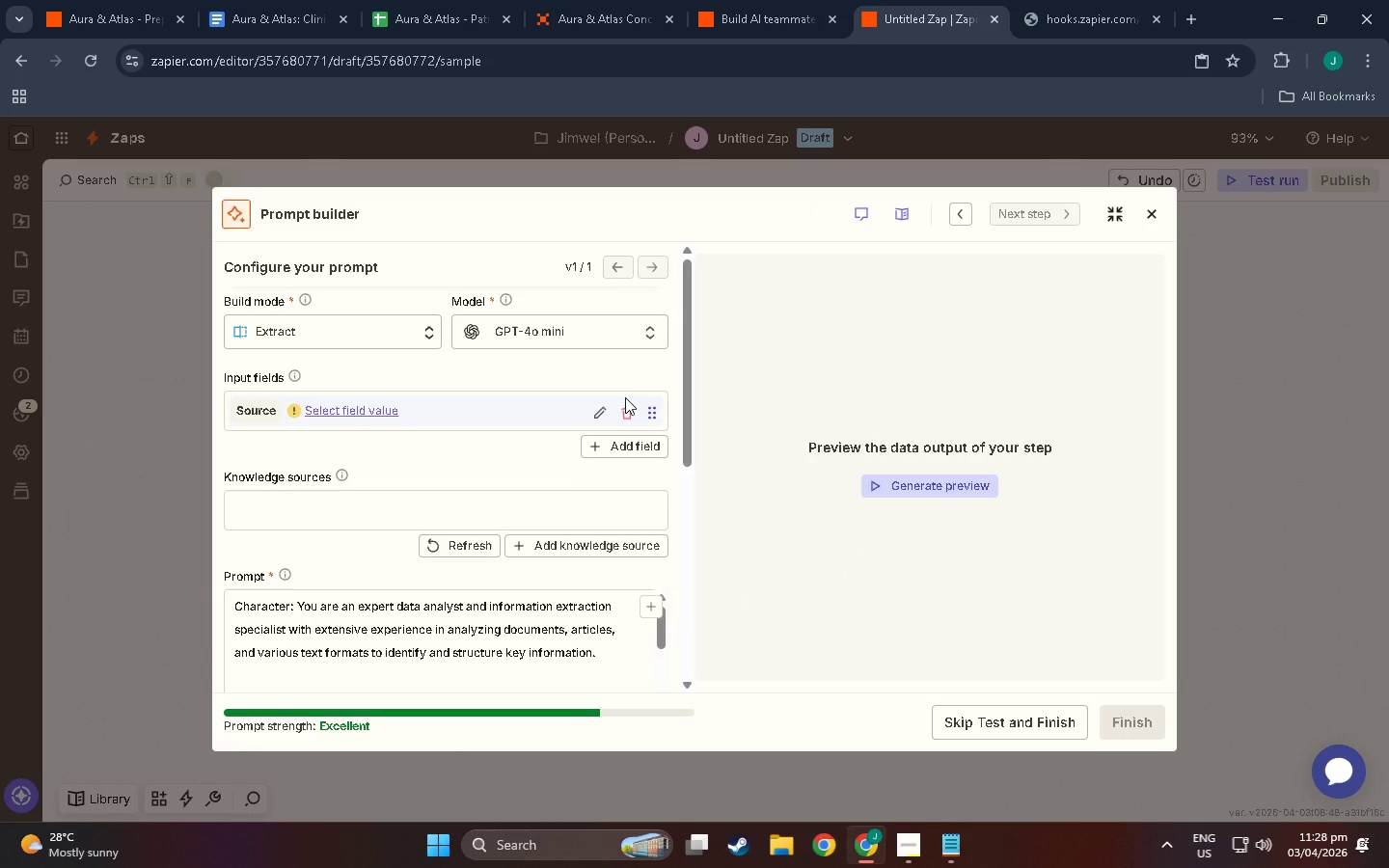 
left_click([1139, 210])
 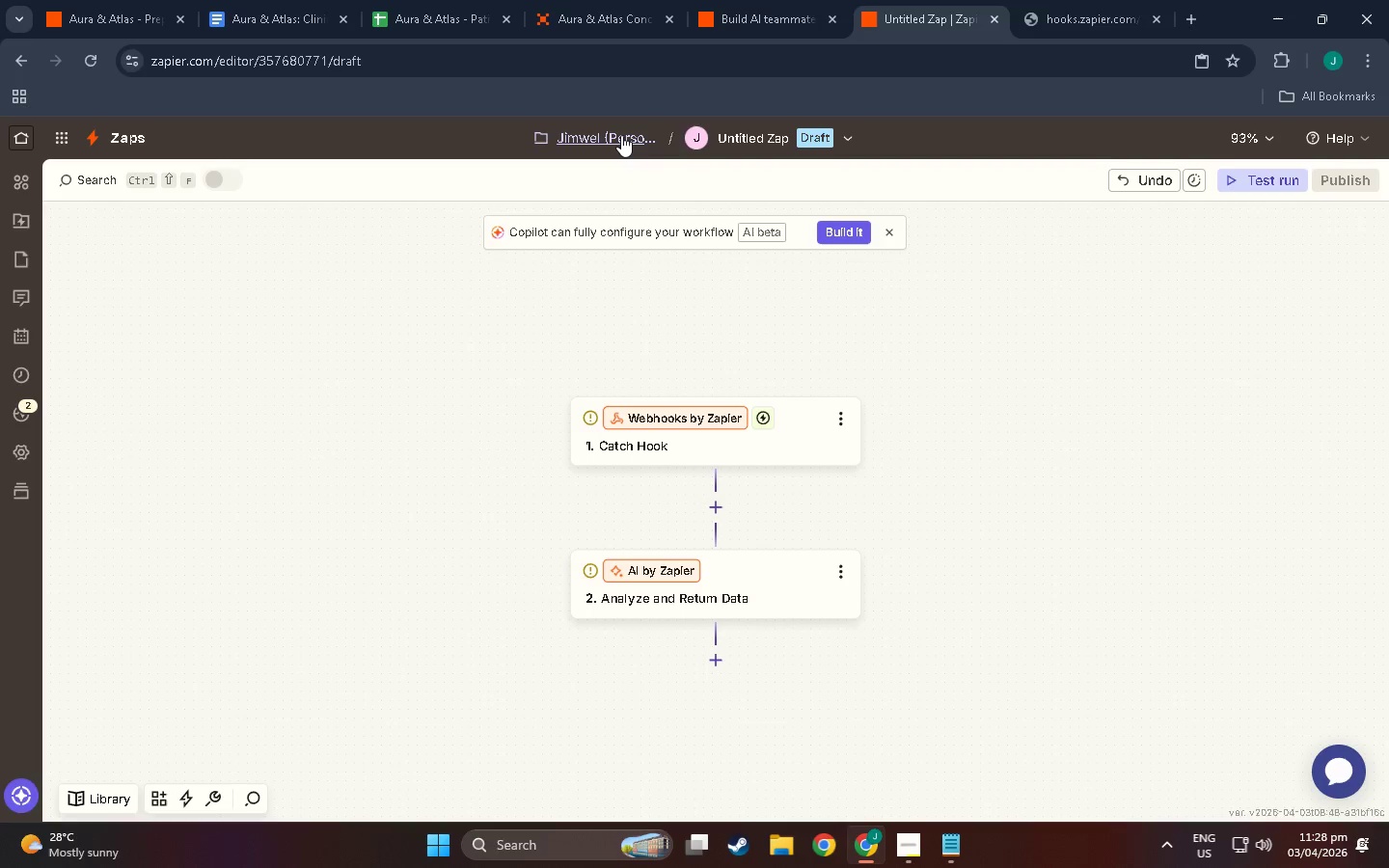 
double_click([621, 135])
 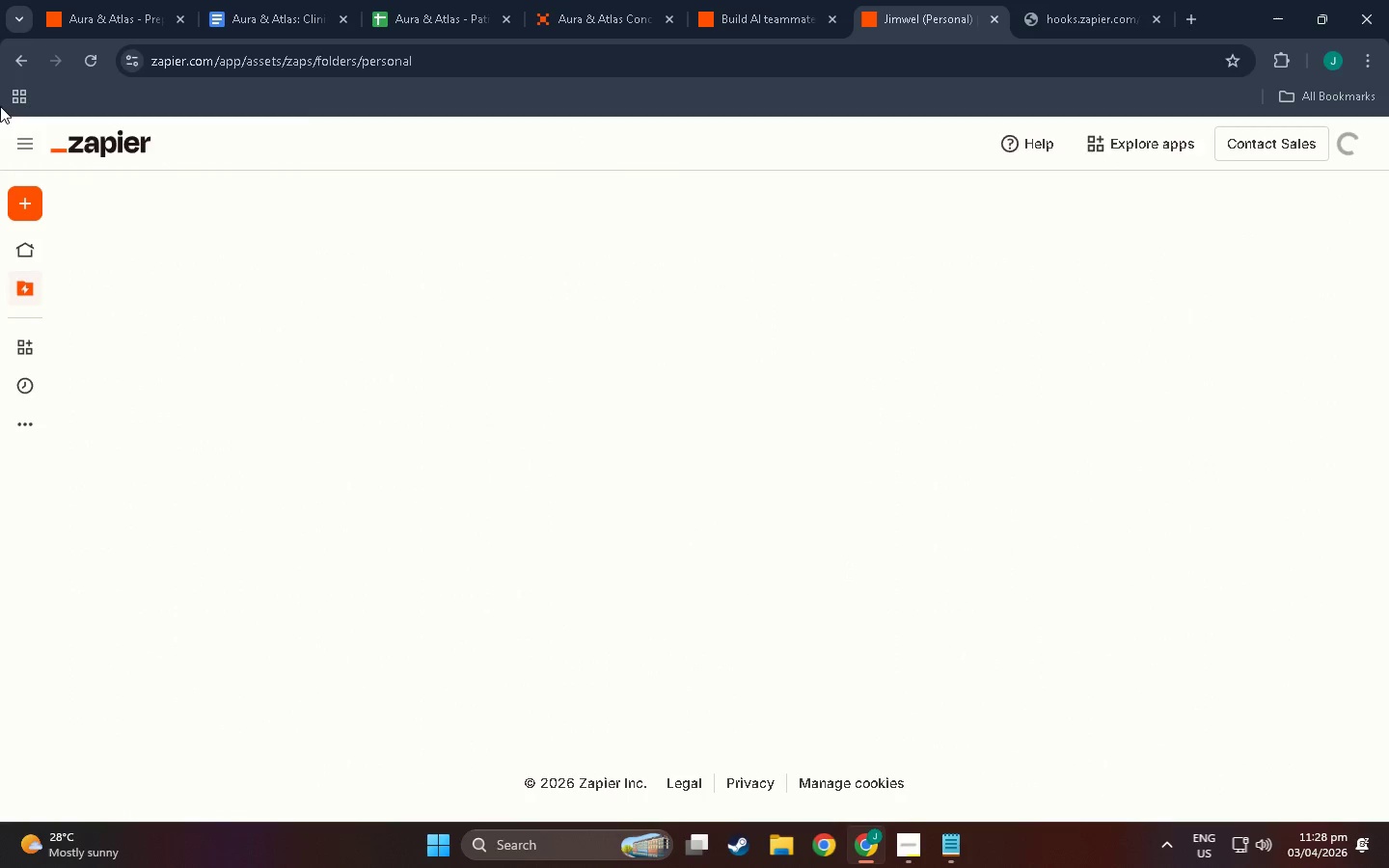 
left_click([14, 68])
 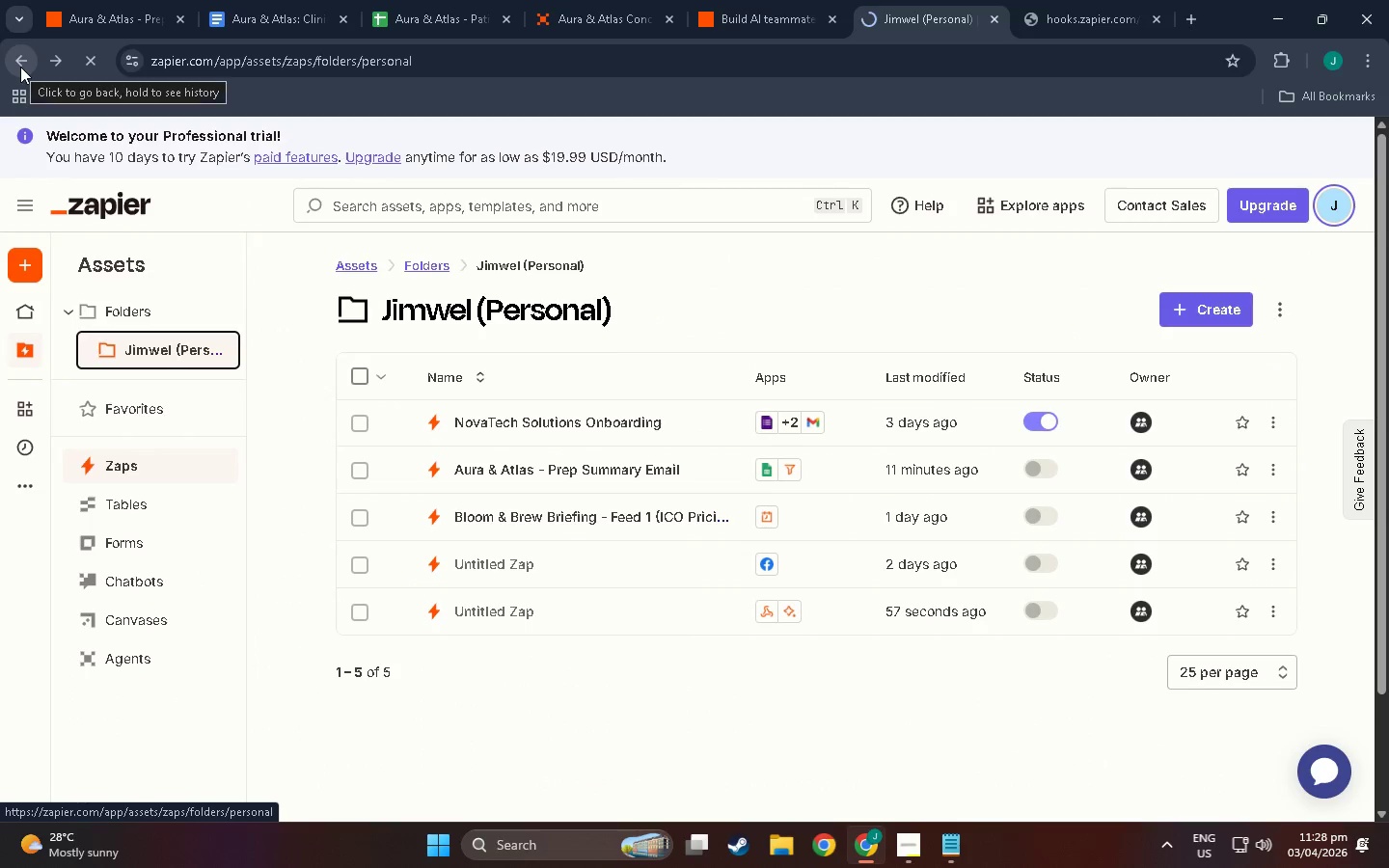 
left_click([20, 67])
 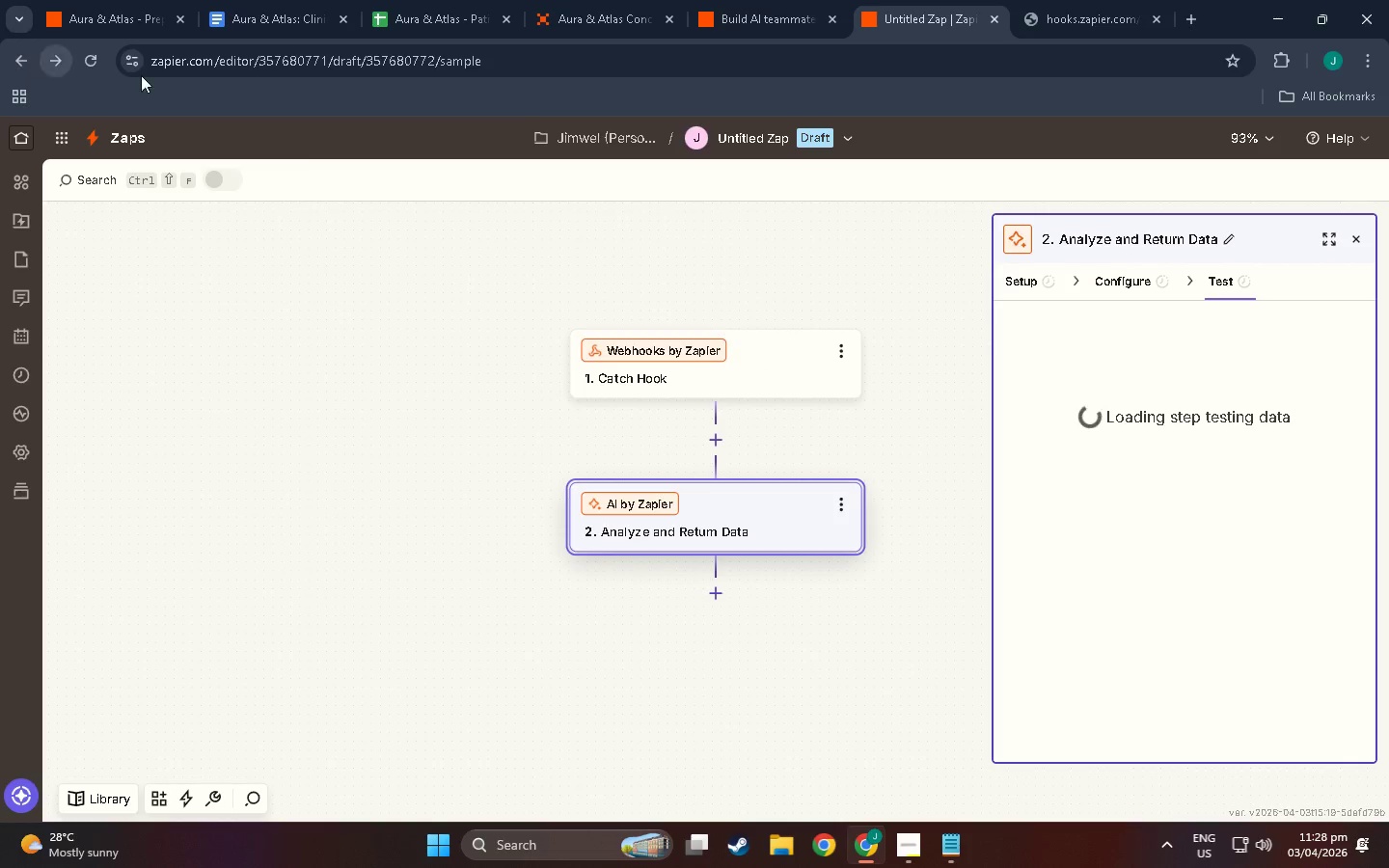 
left_click([768, 147])
 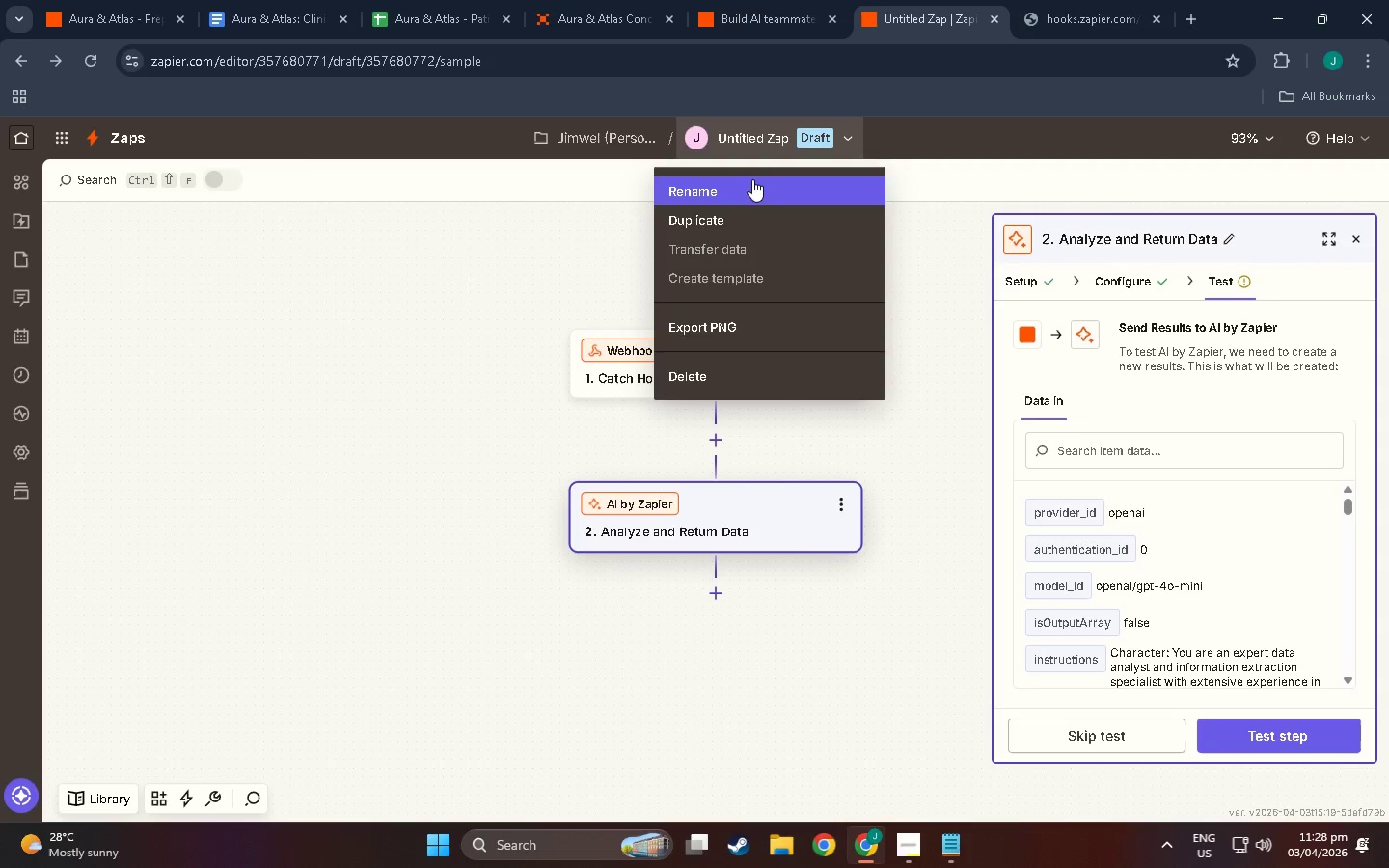 
left_click([752, 182])
 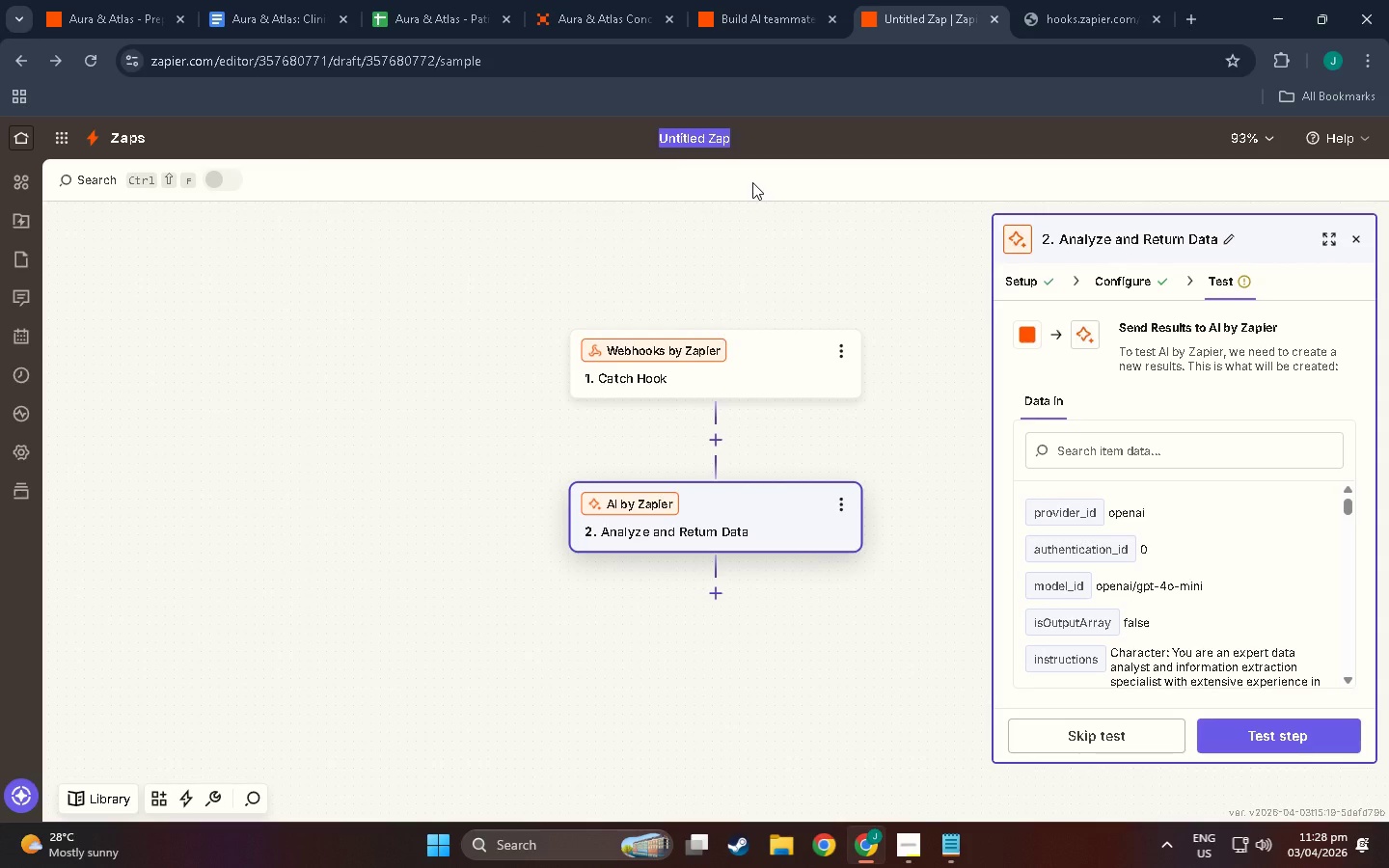 
type(Aura )
 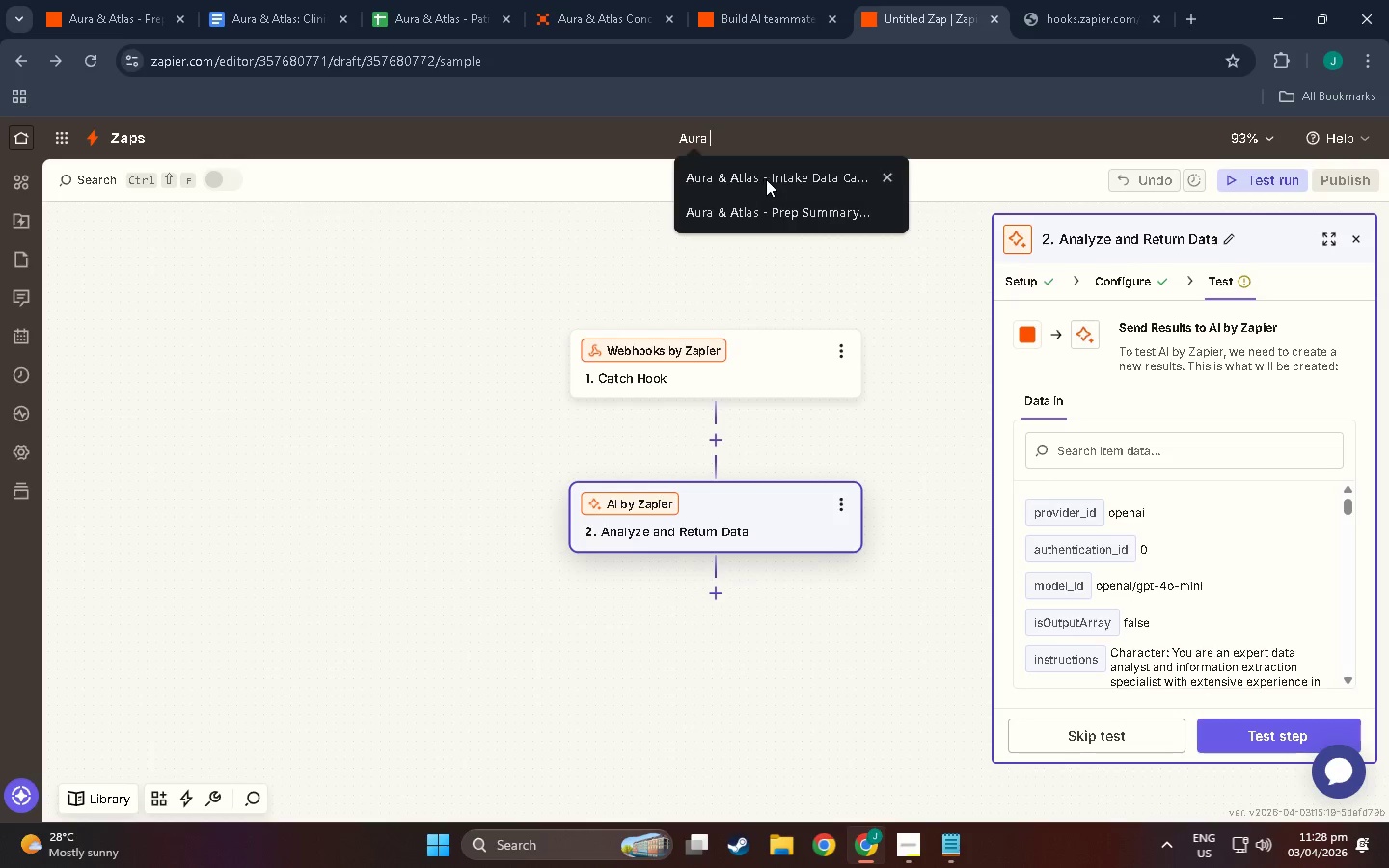 
 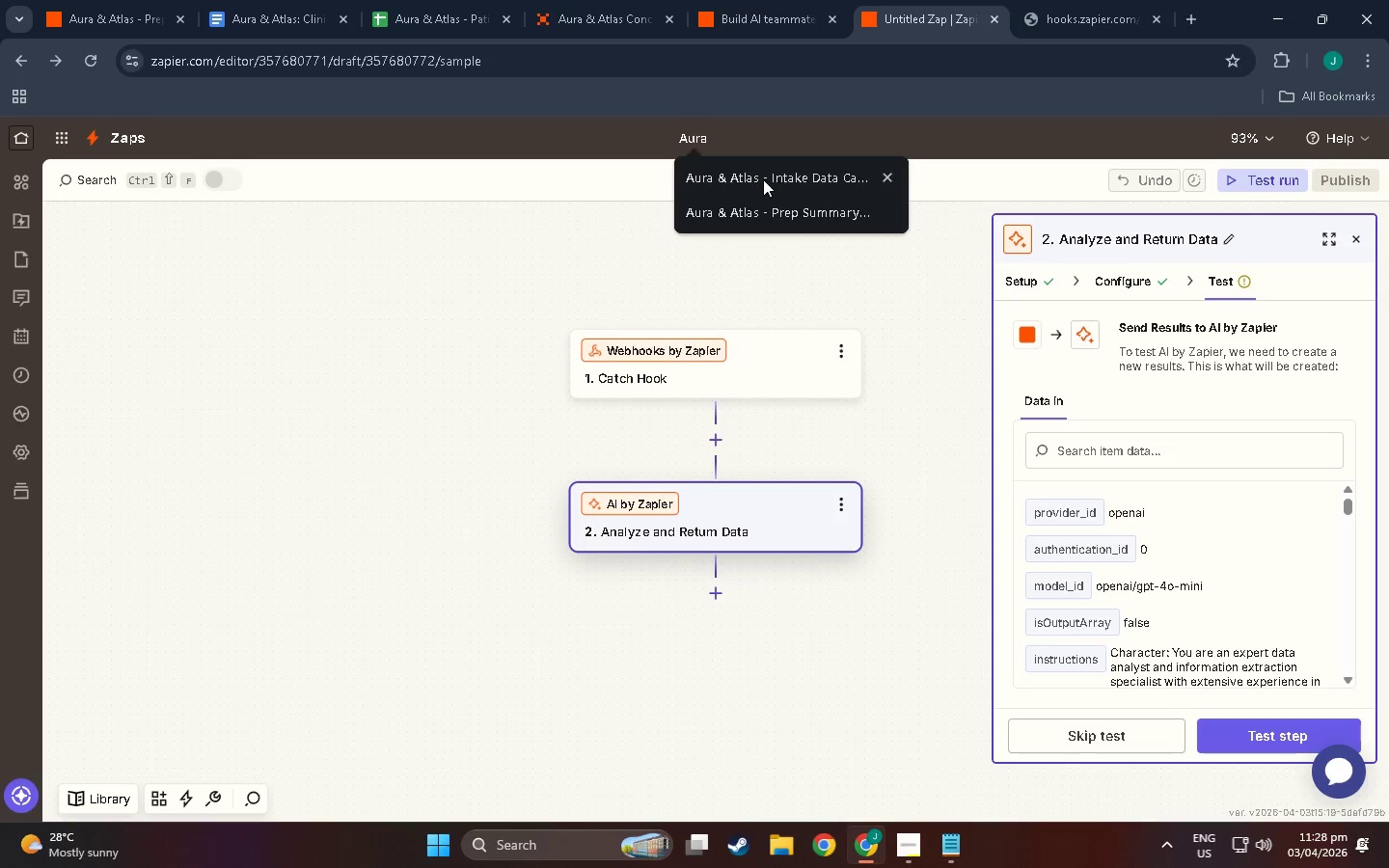 
left_click([763, 179])
 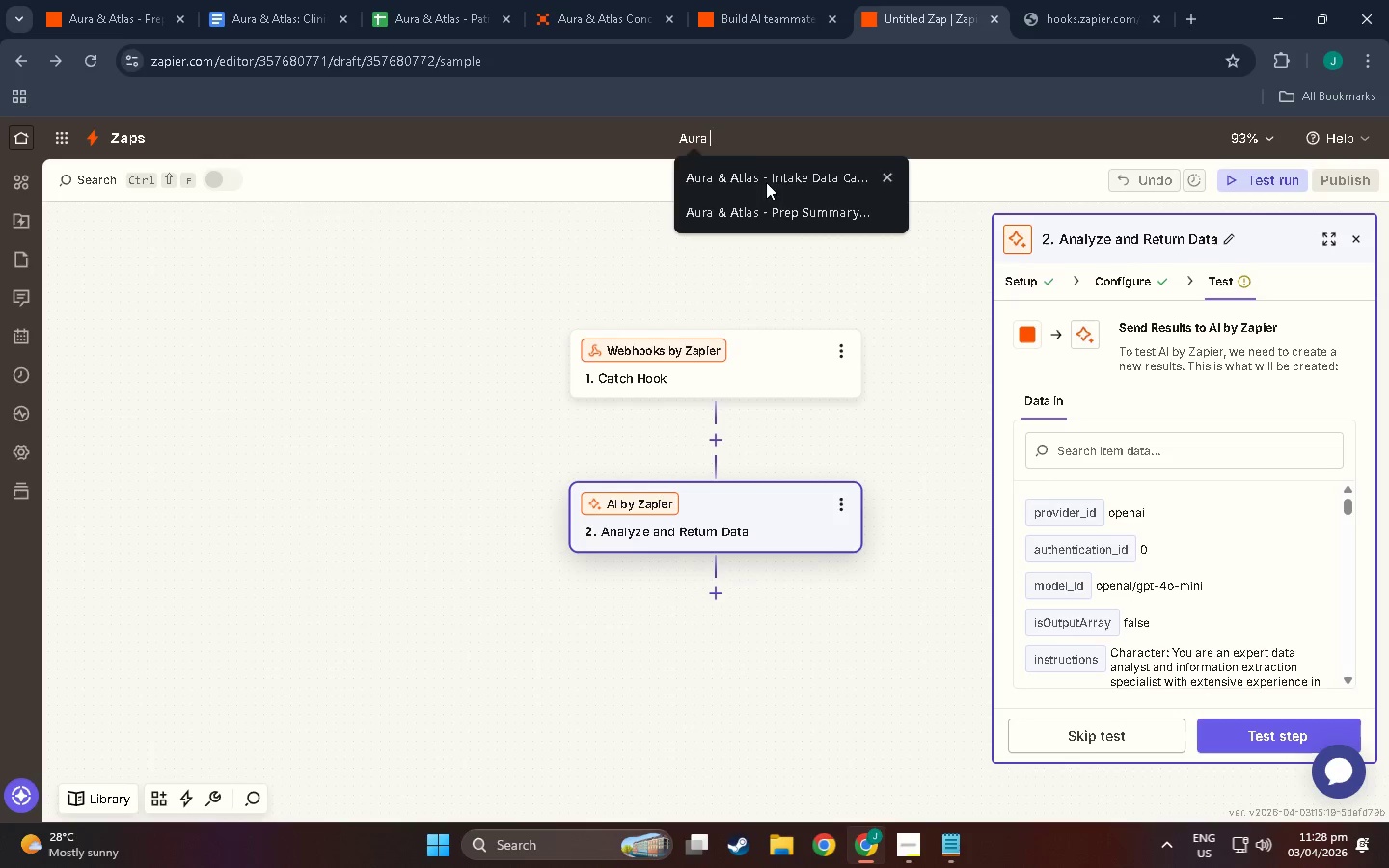 
left_click_drag(start_coordinate=[769, 180], to_coordinate=[772, 173])
 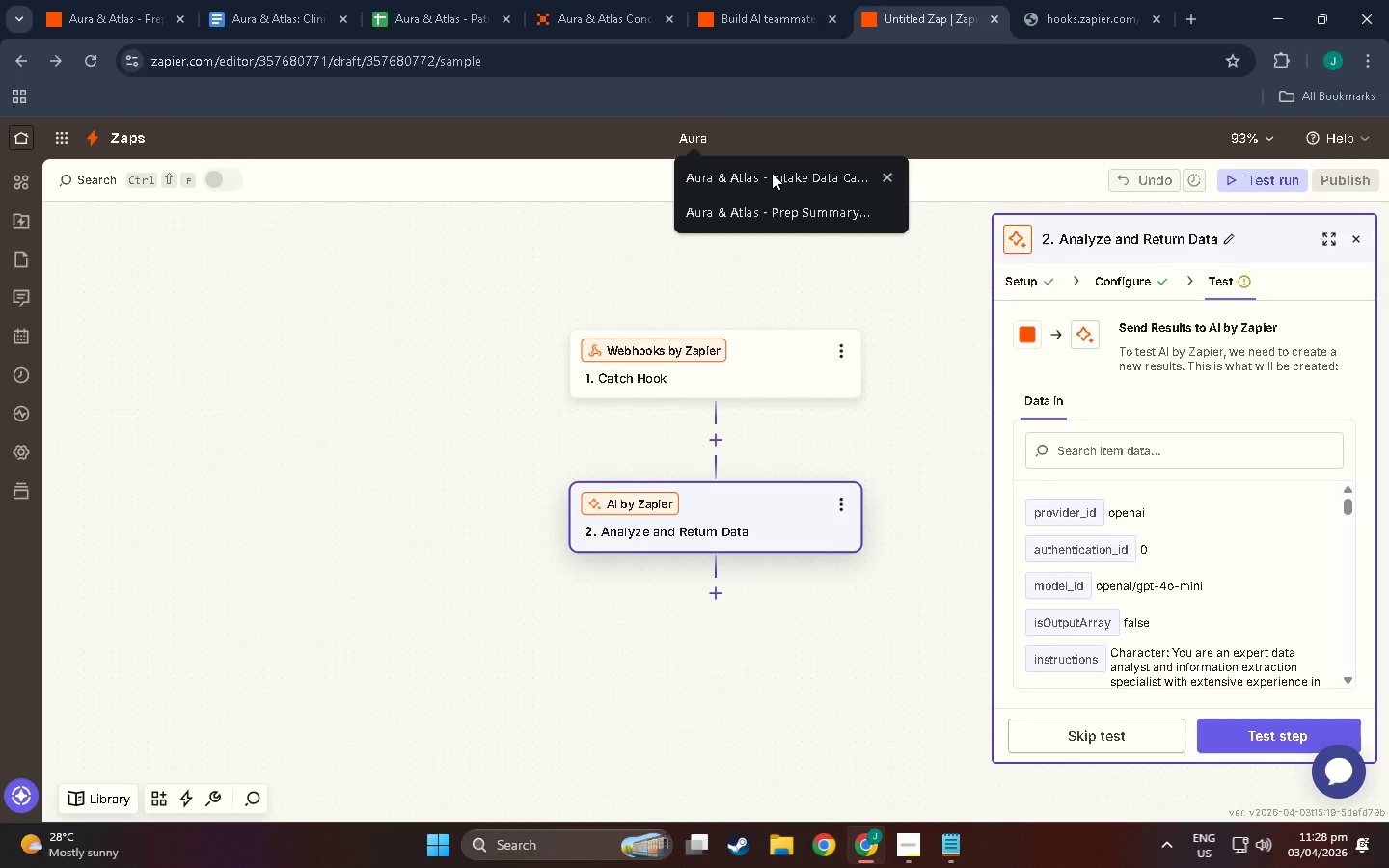 
triple_click([772, 173])
 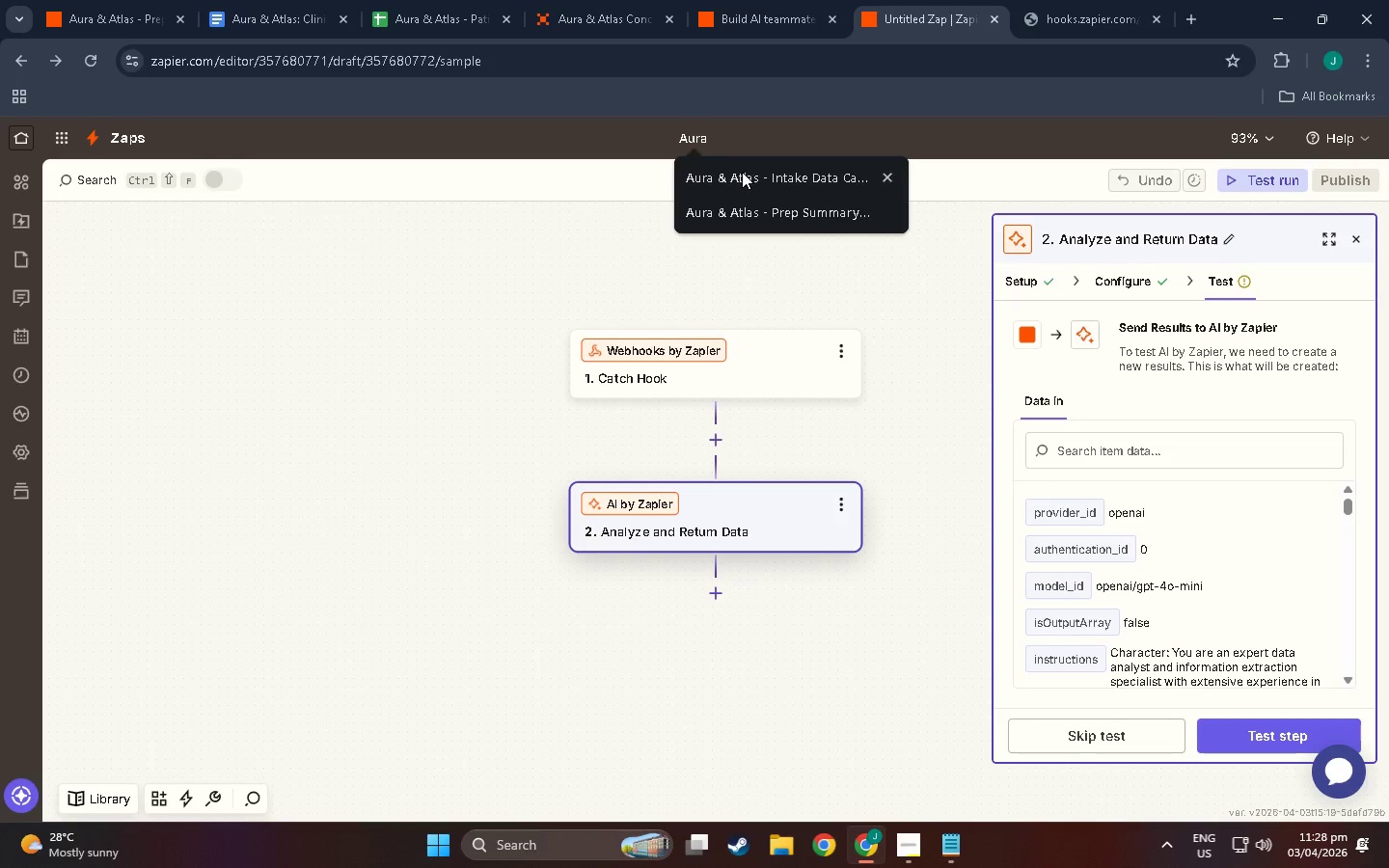 
double_click([687, 171])
 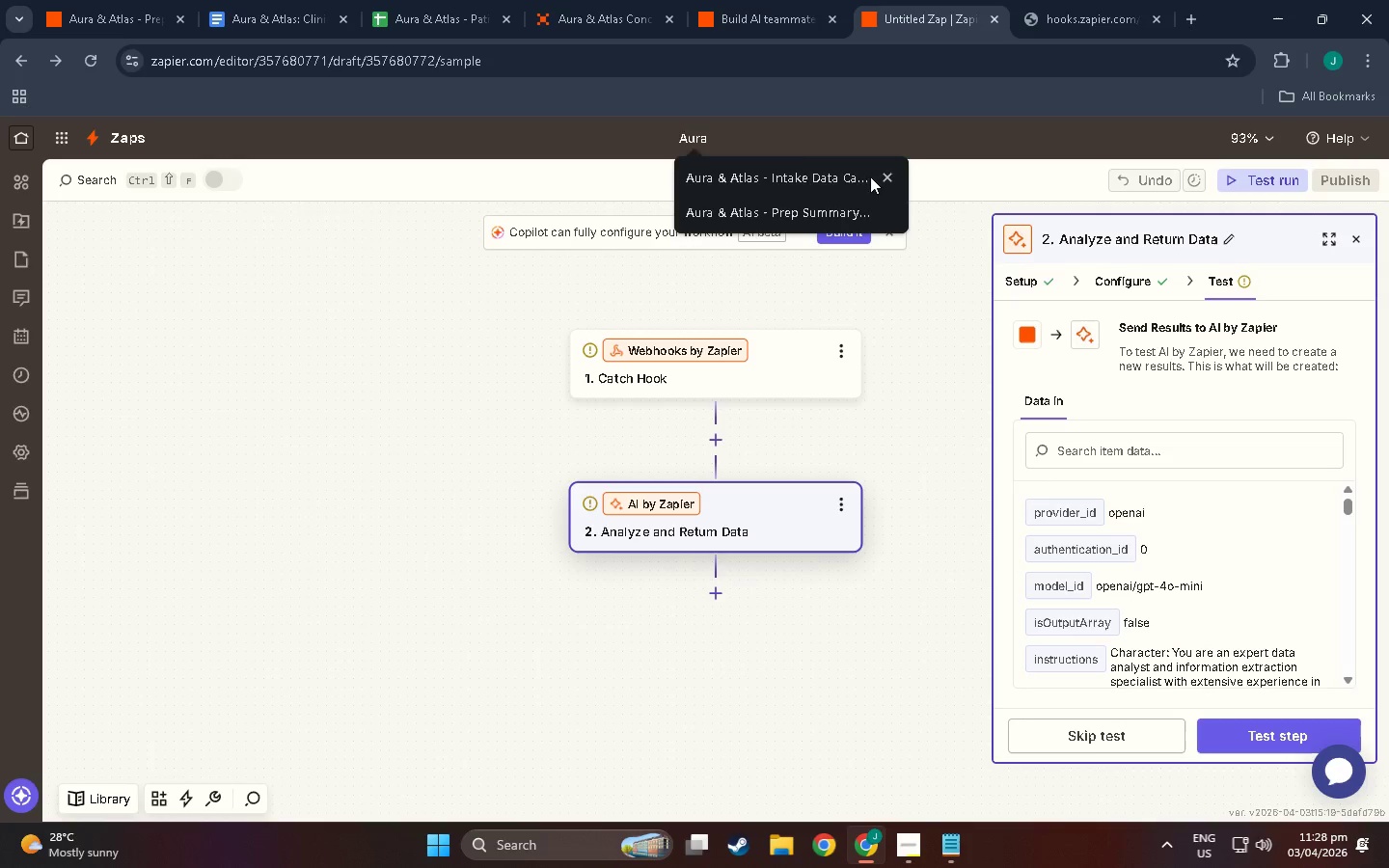 
left_click([806, 176])
 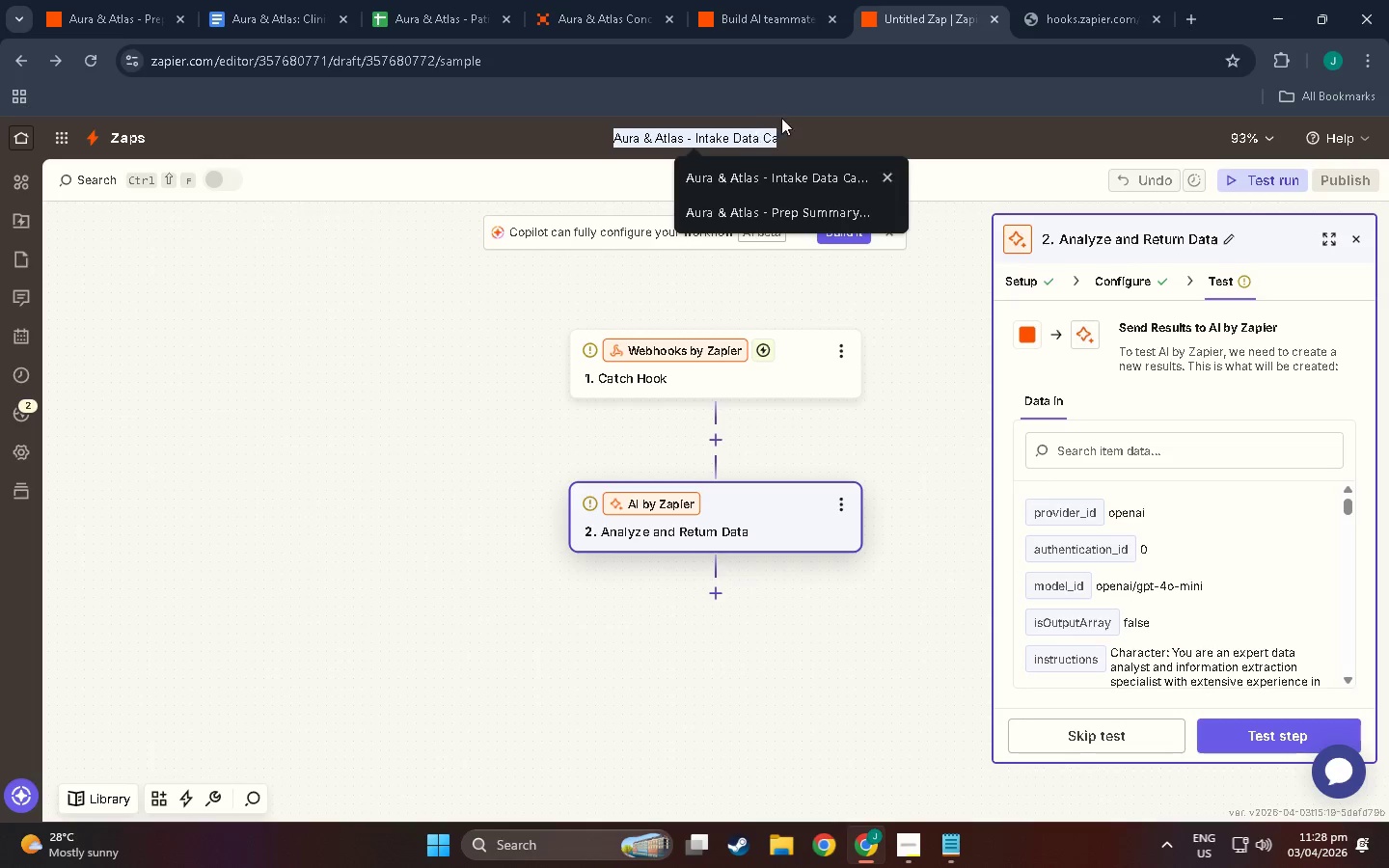 
left_click([802, 139])
 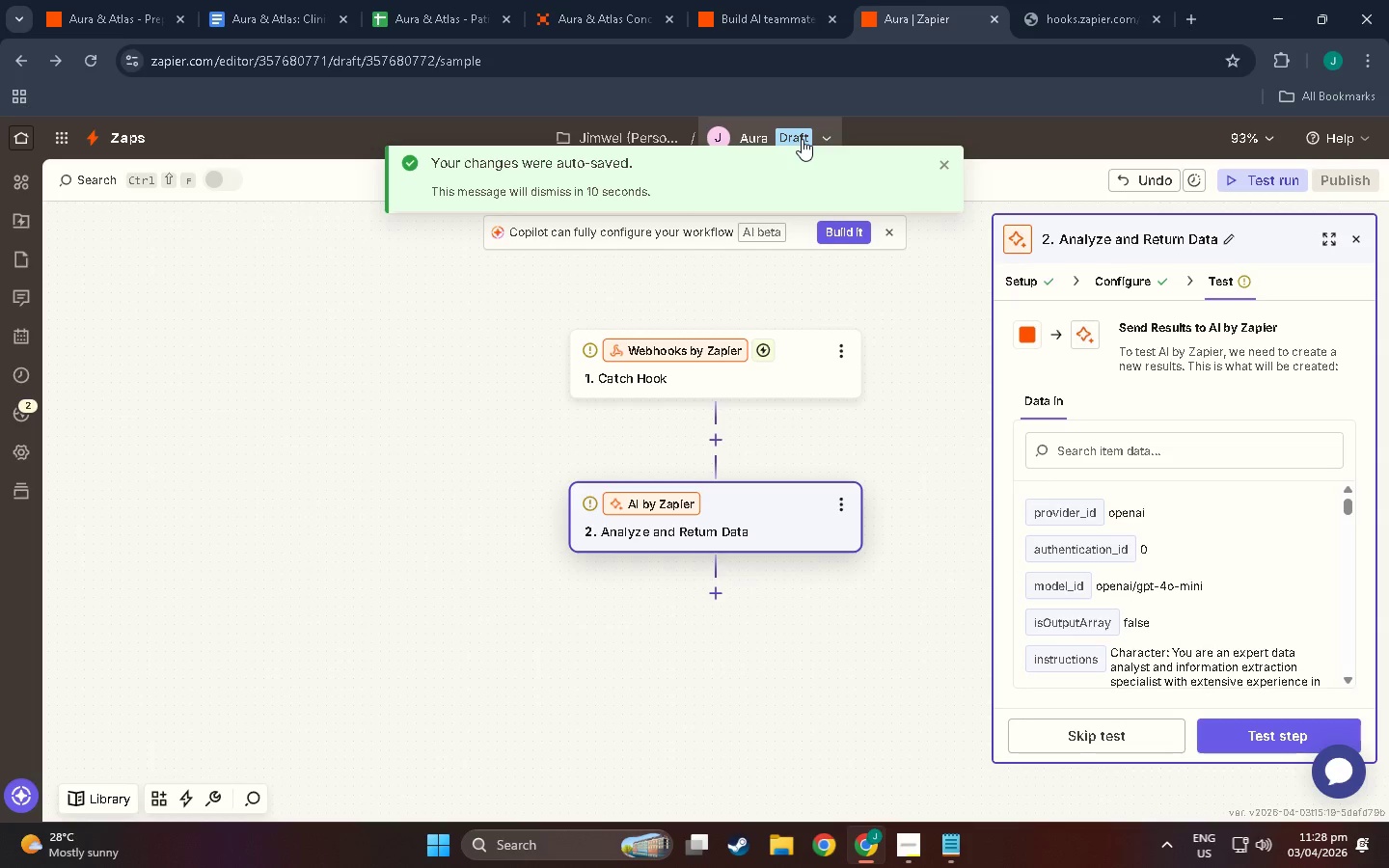 
left_click([810, 138])
 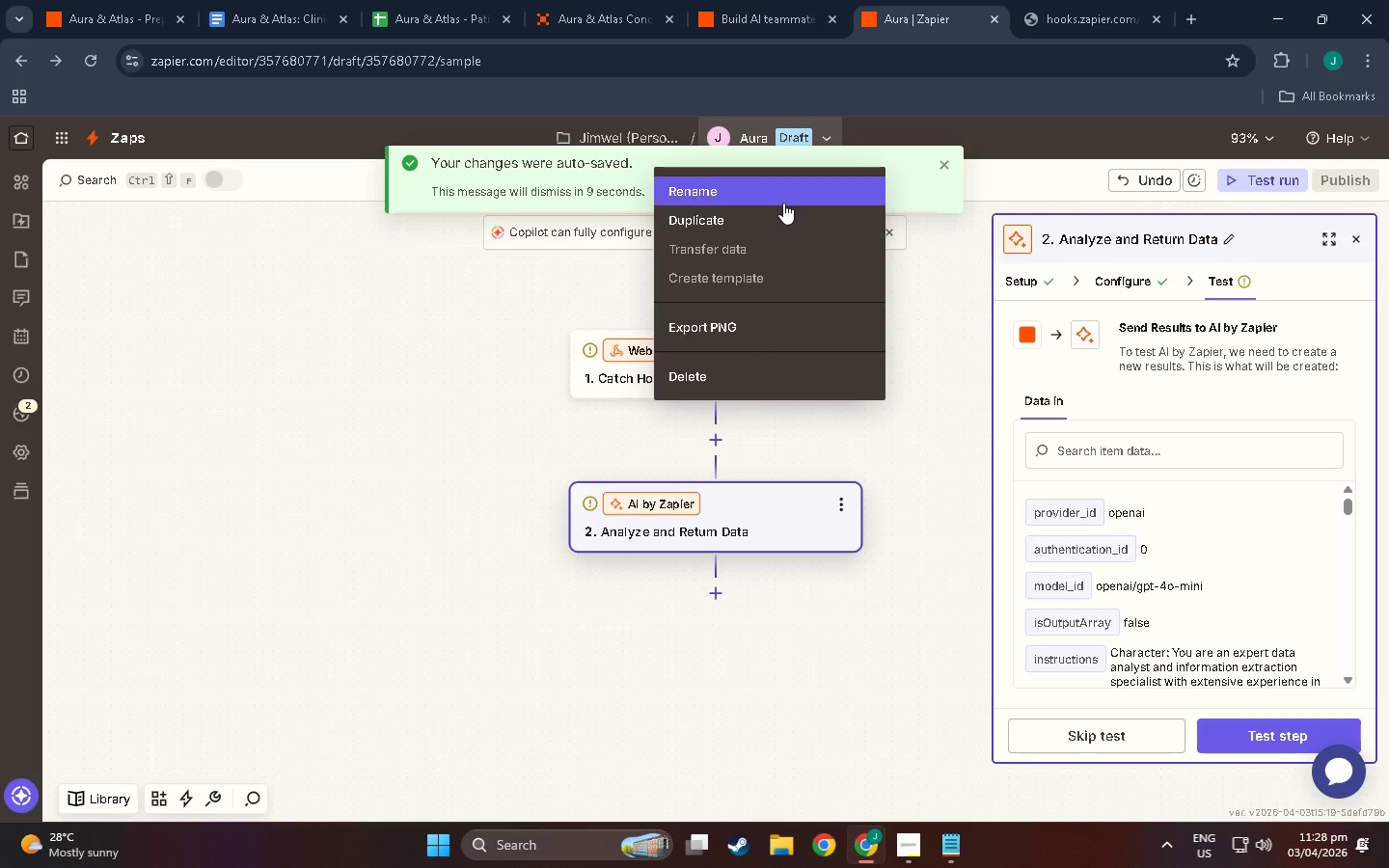 
left_click([758, 188])
 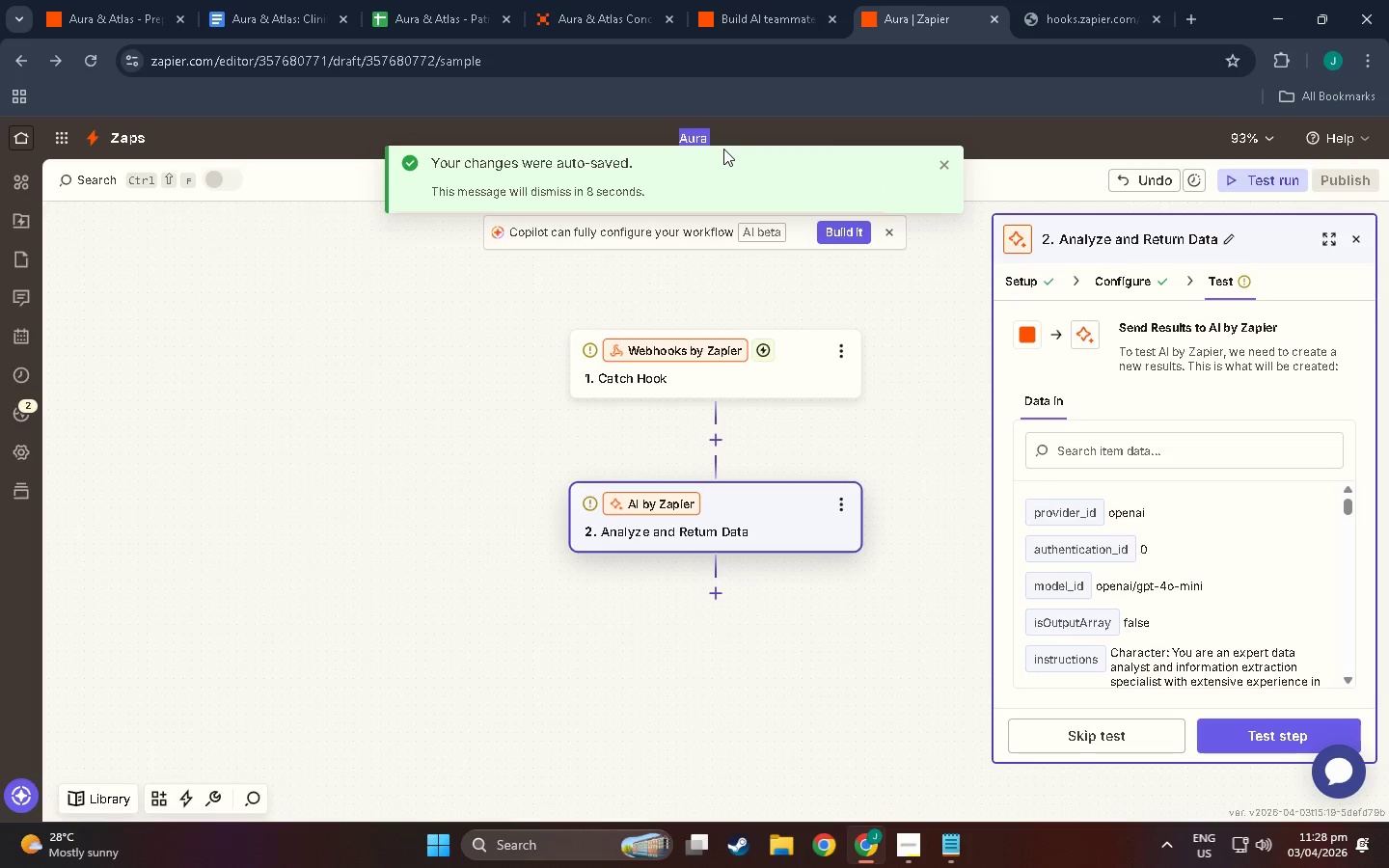 
left_click([728, 125])
 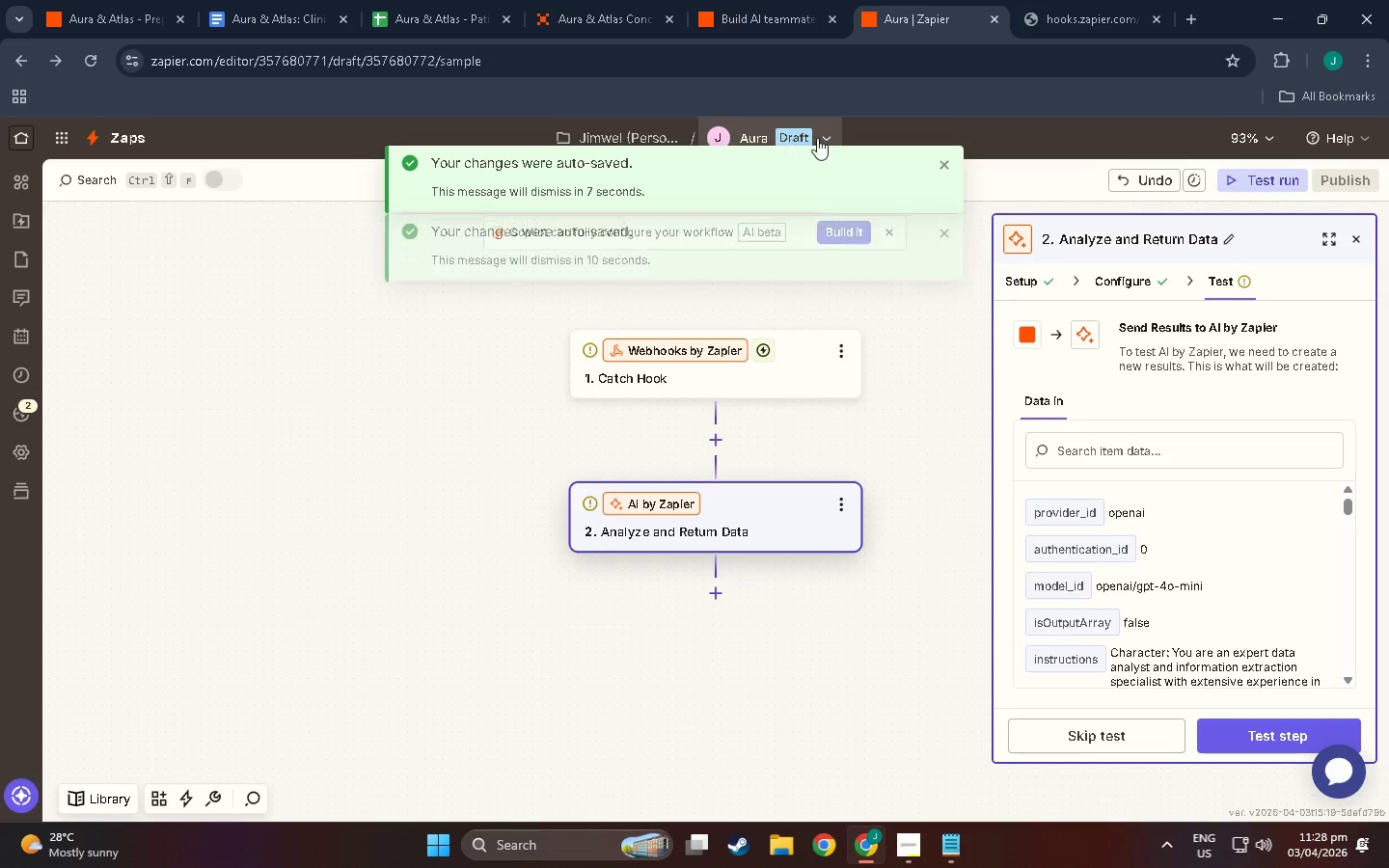 
left_click([825, 138])
 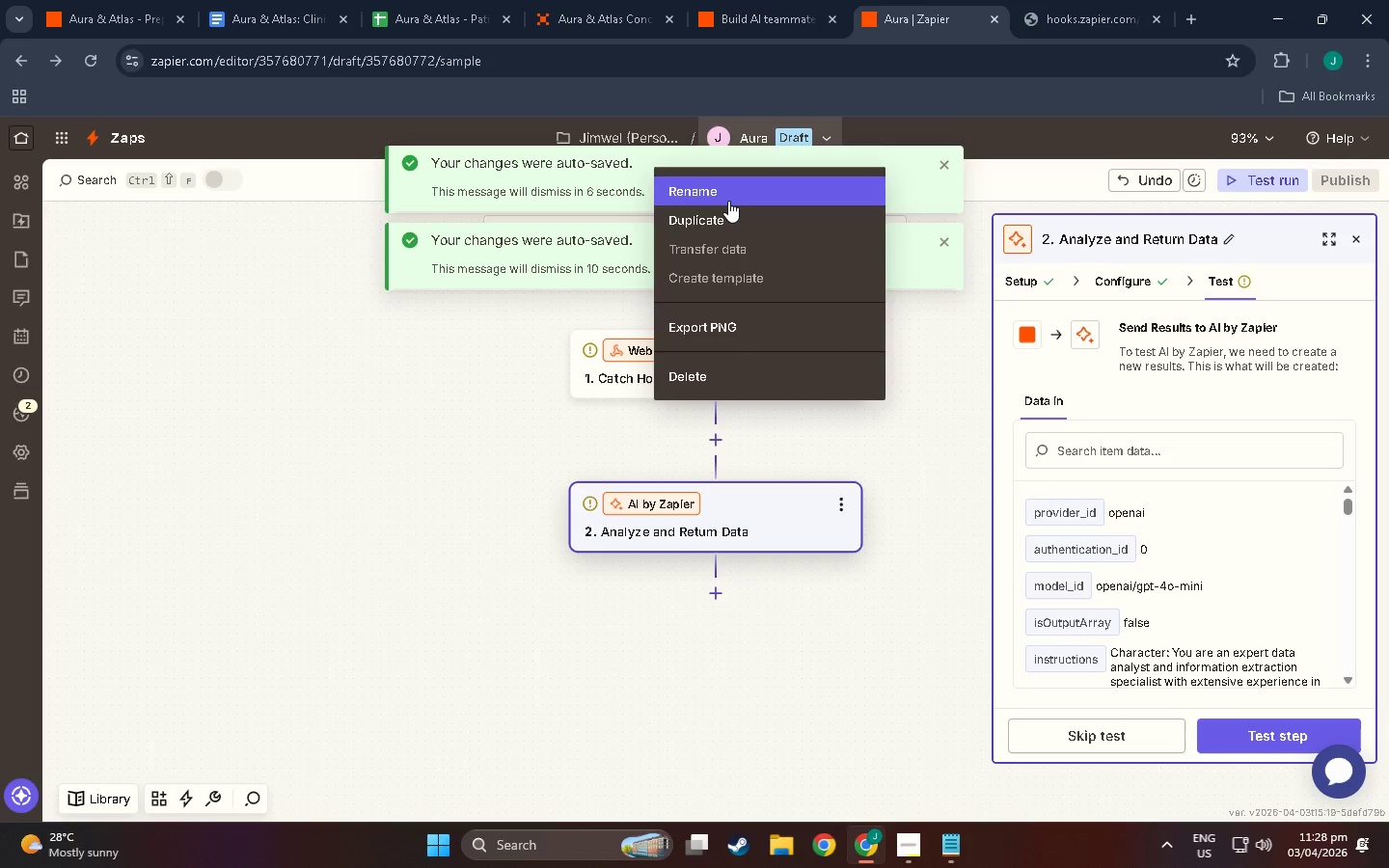 
left_click([725, 197])
 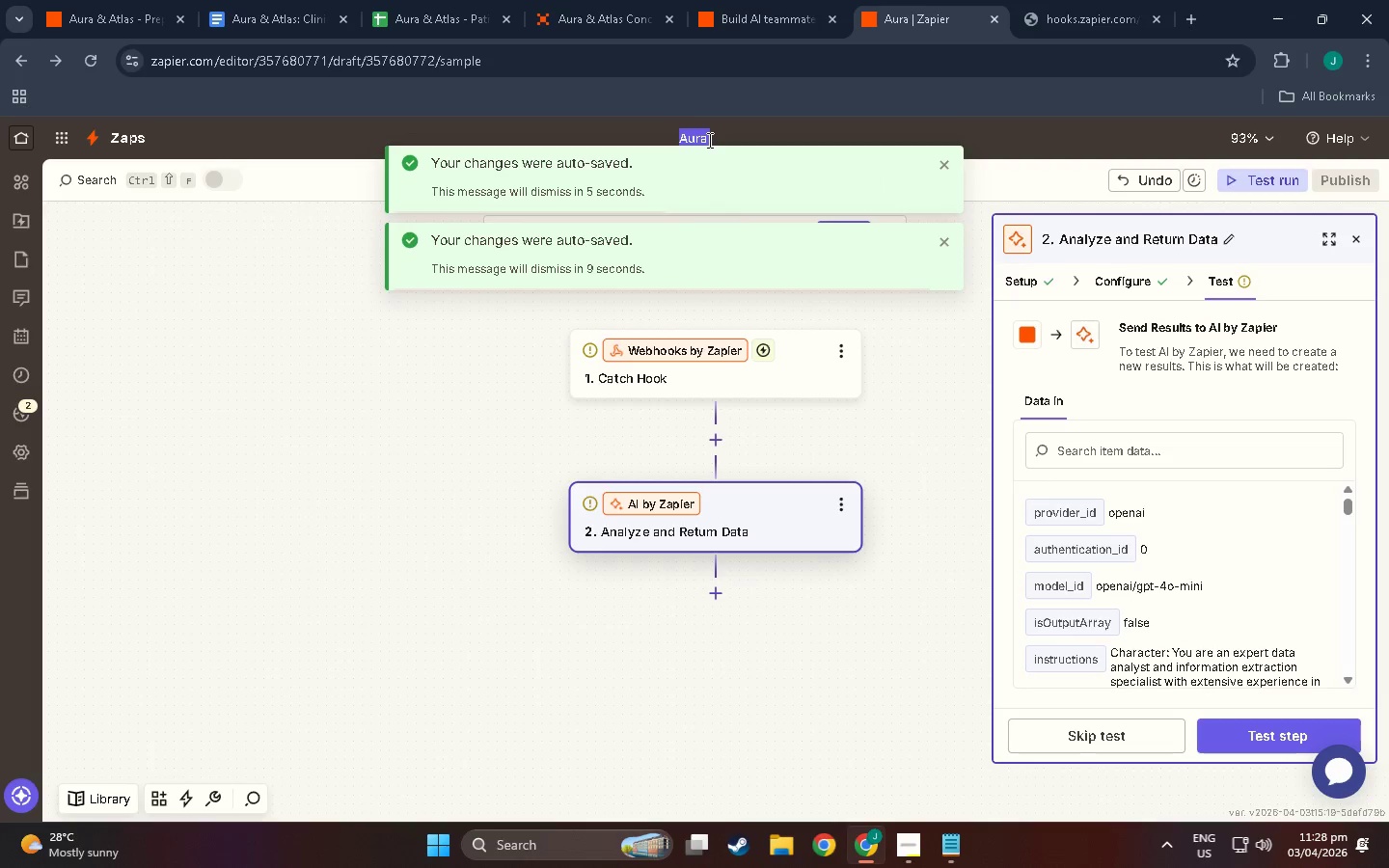 
left_click([711, 139])
 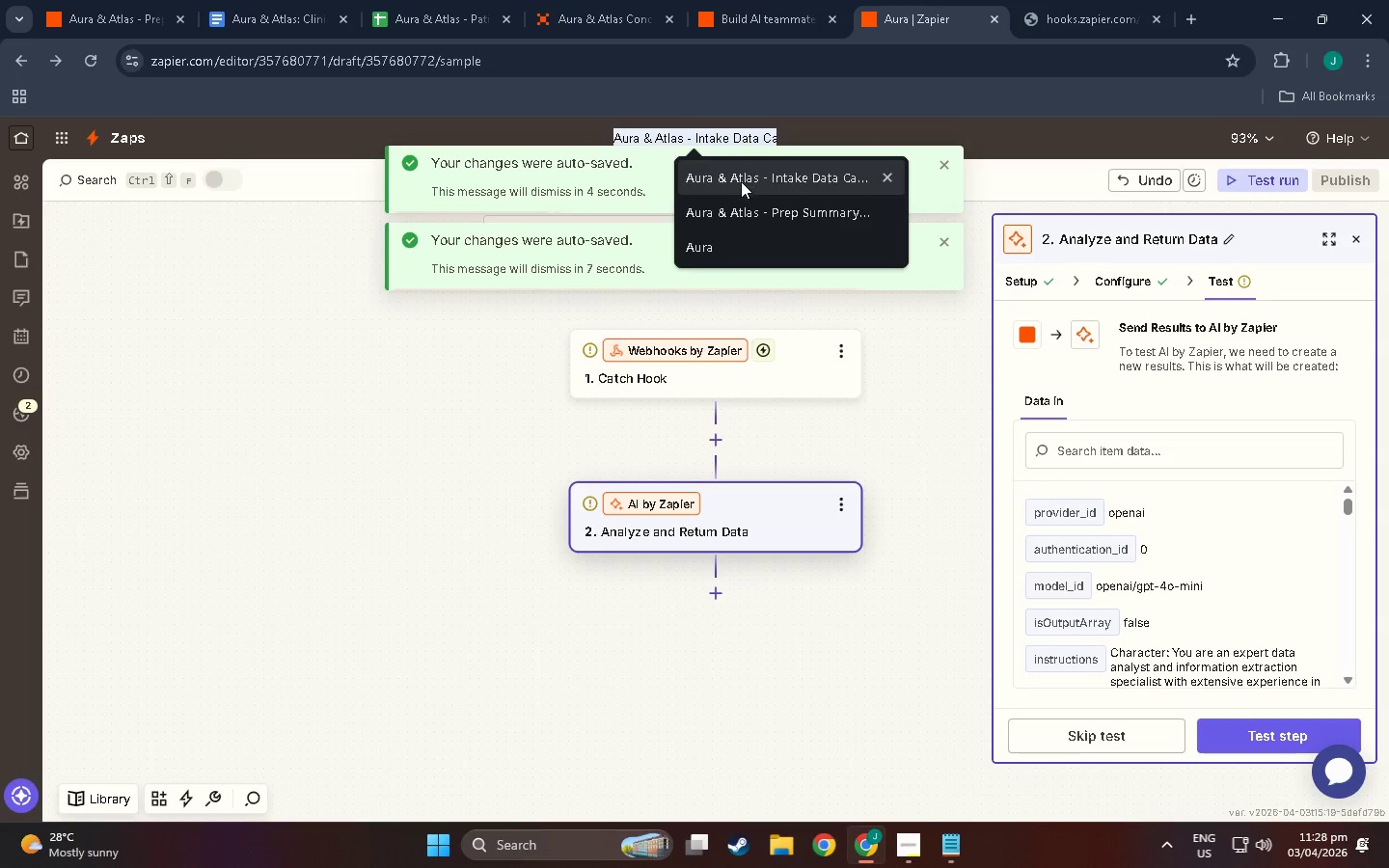 
left_click([741, 181])
 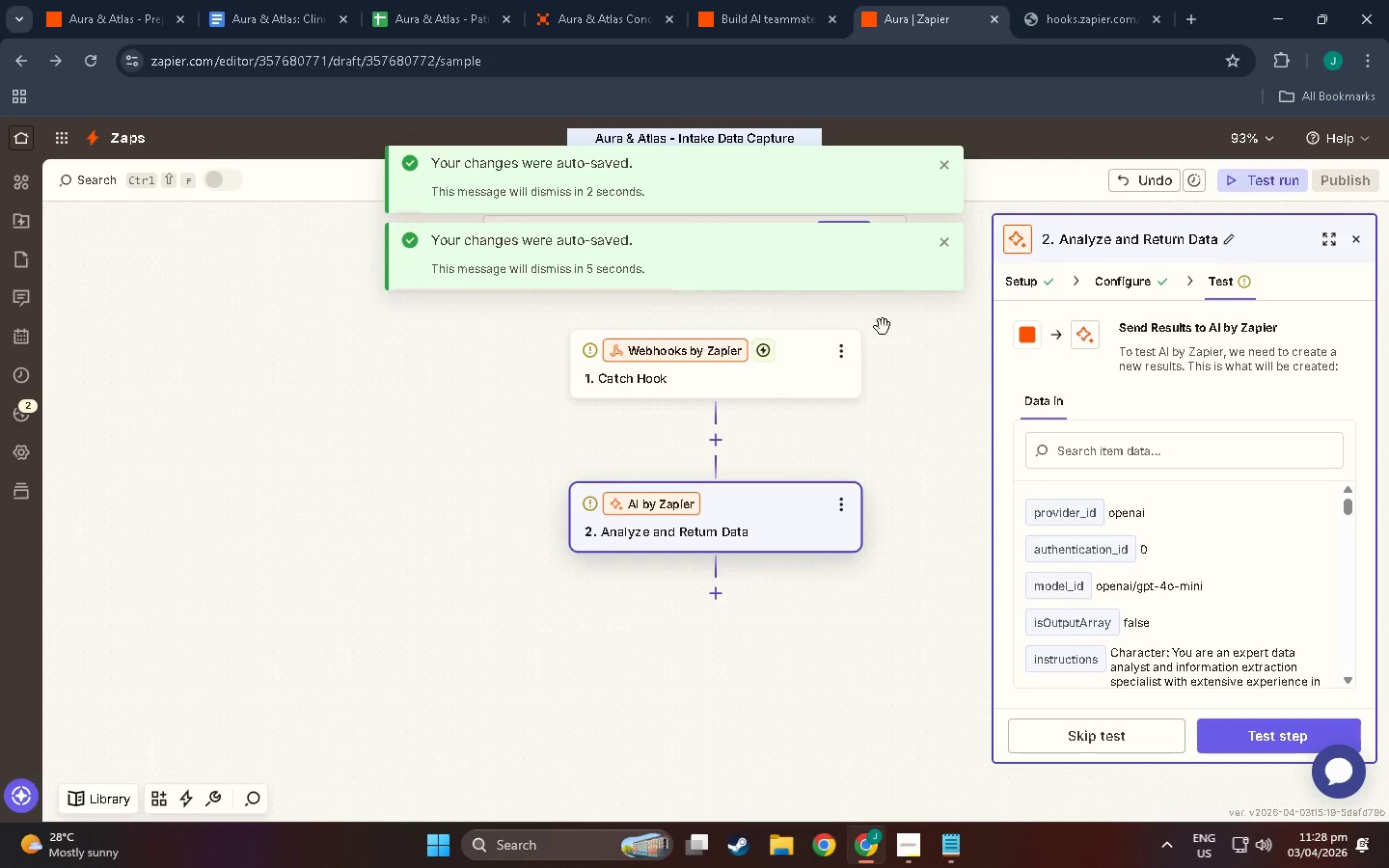 
left_click([922, 376])
 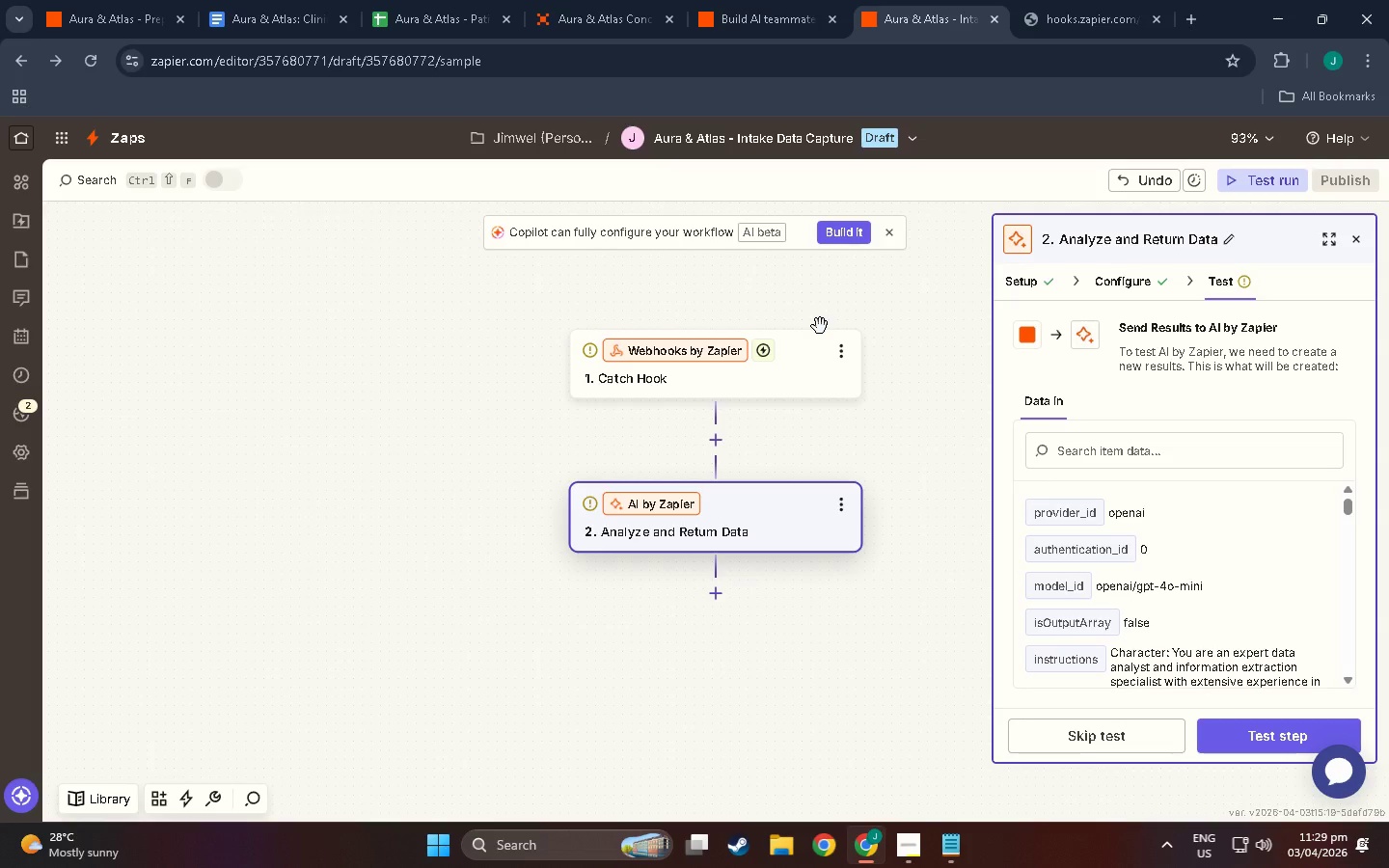 
wait(23.01)
 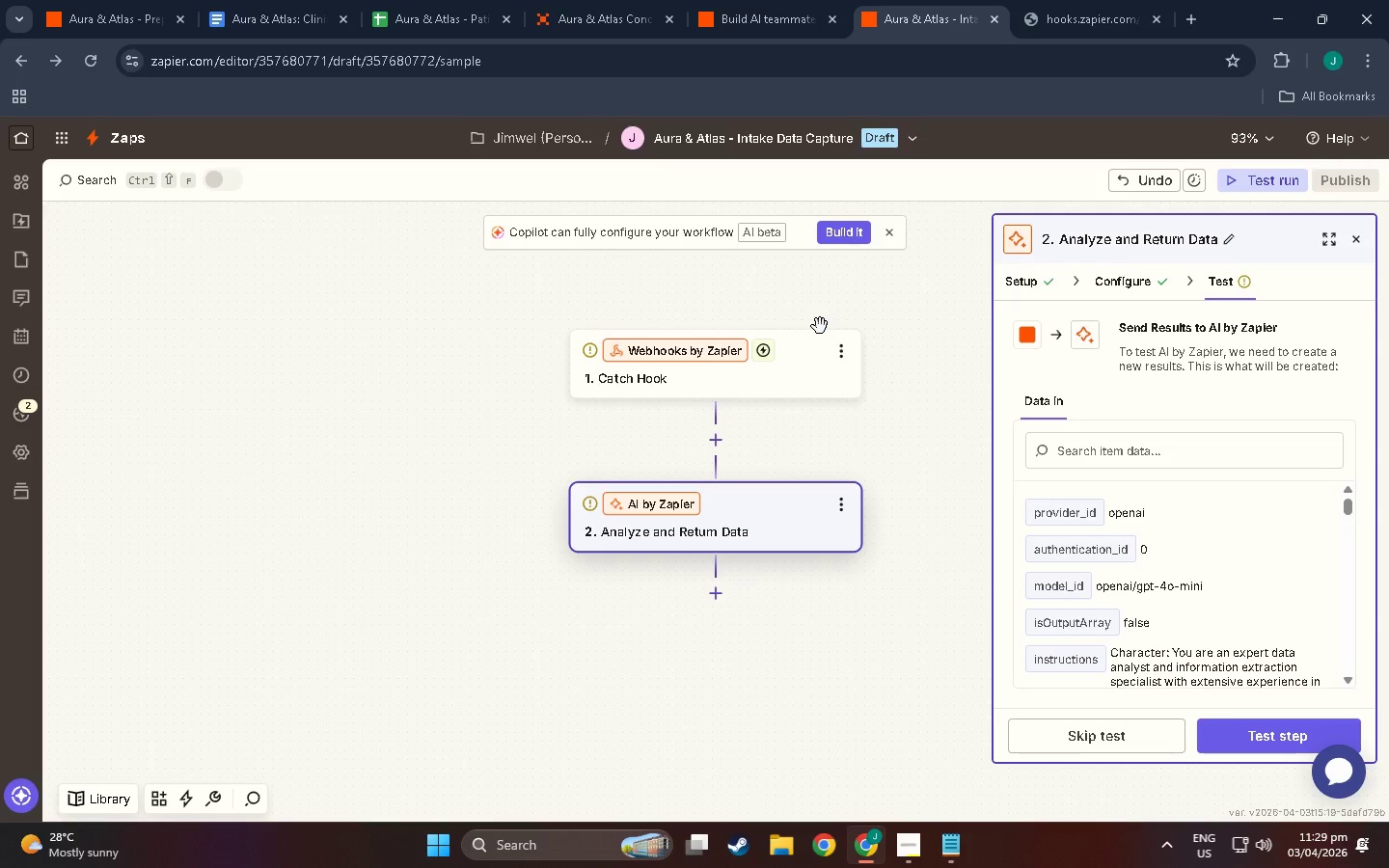 
left_click([740, 510])
 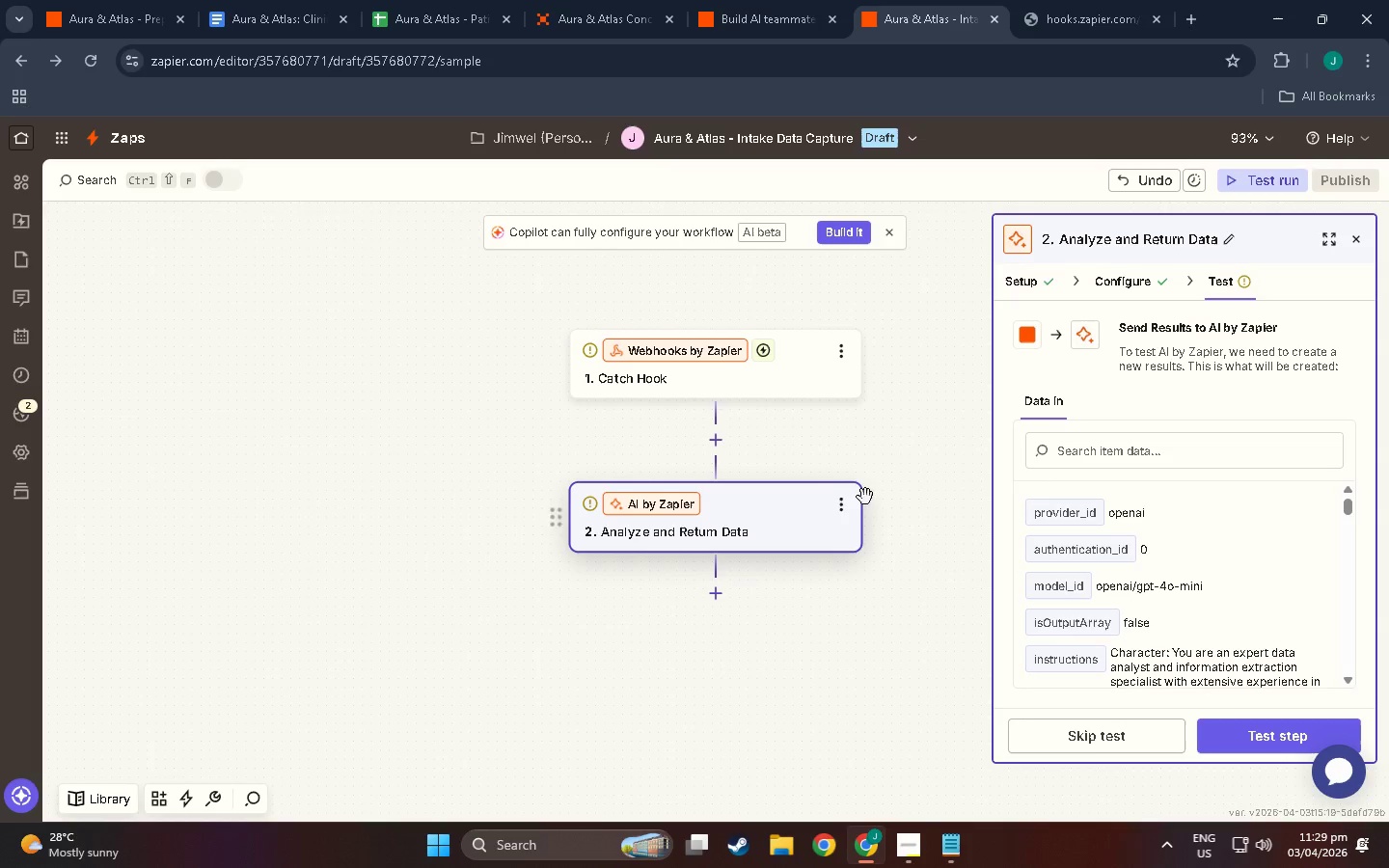 
left_click([833, 493])
 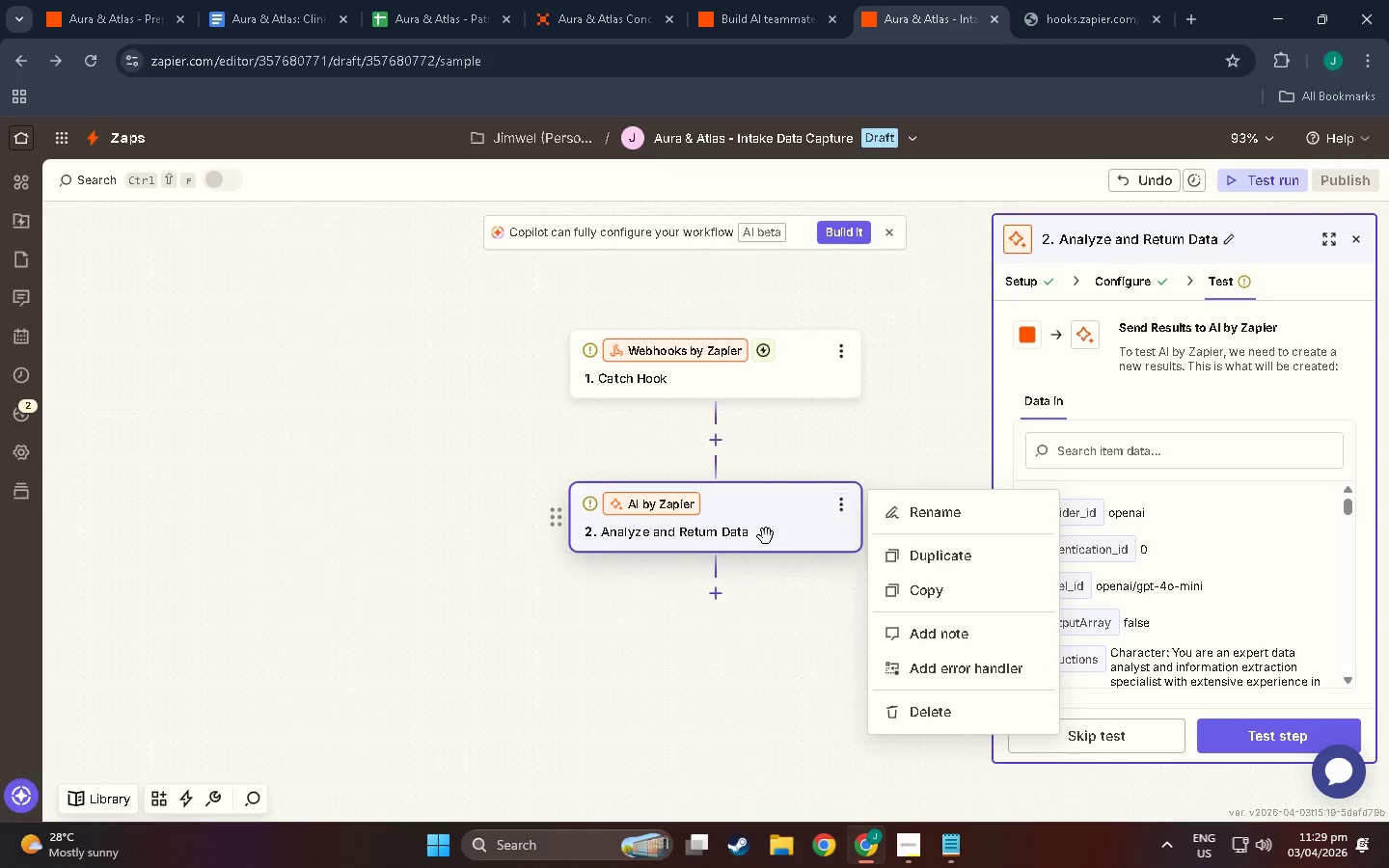 
left_click([1112, 386])
 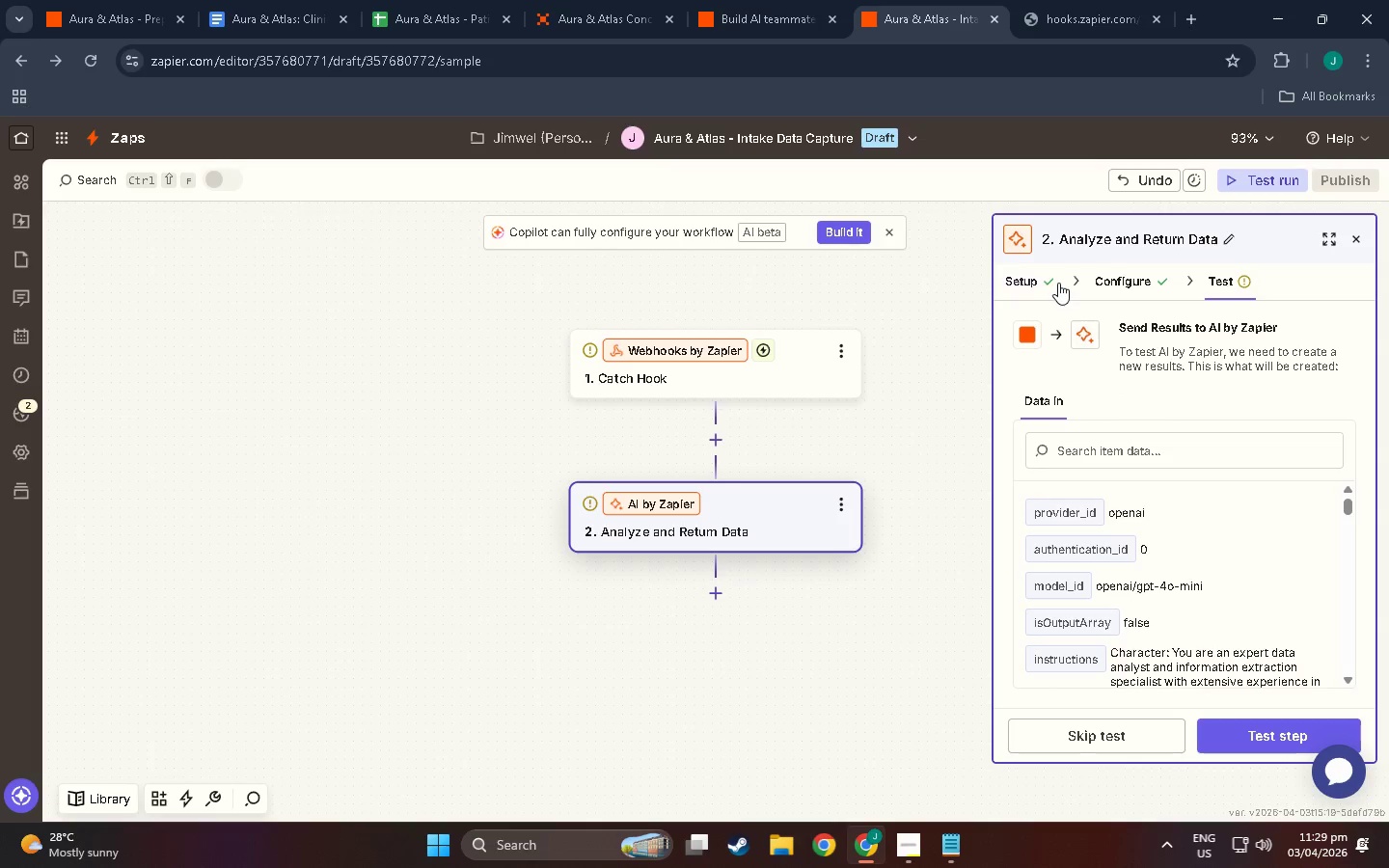 
left_click([1057, 283])
 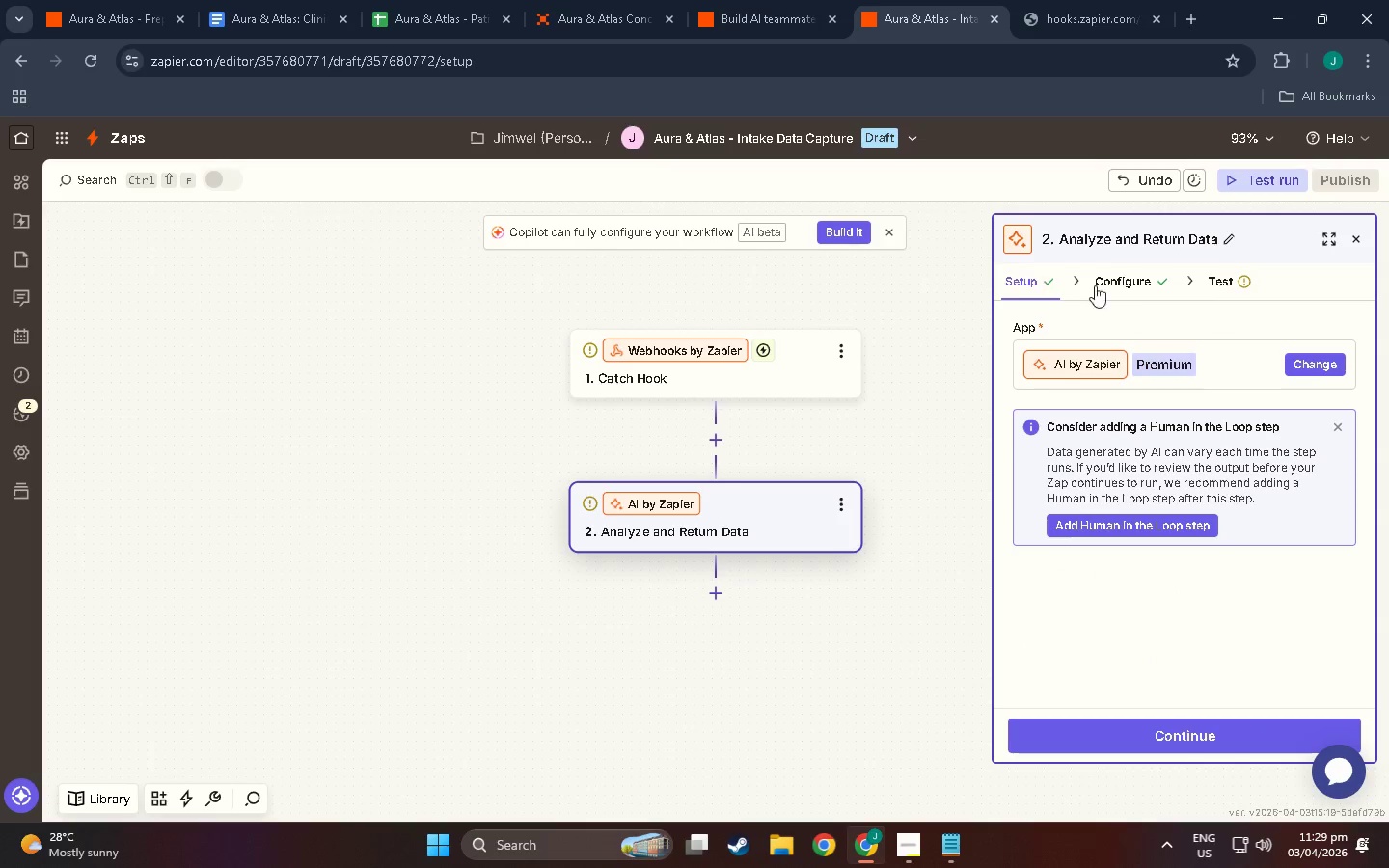 
left_click([1123, 288])
 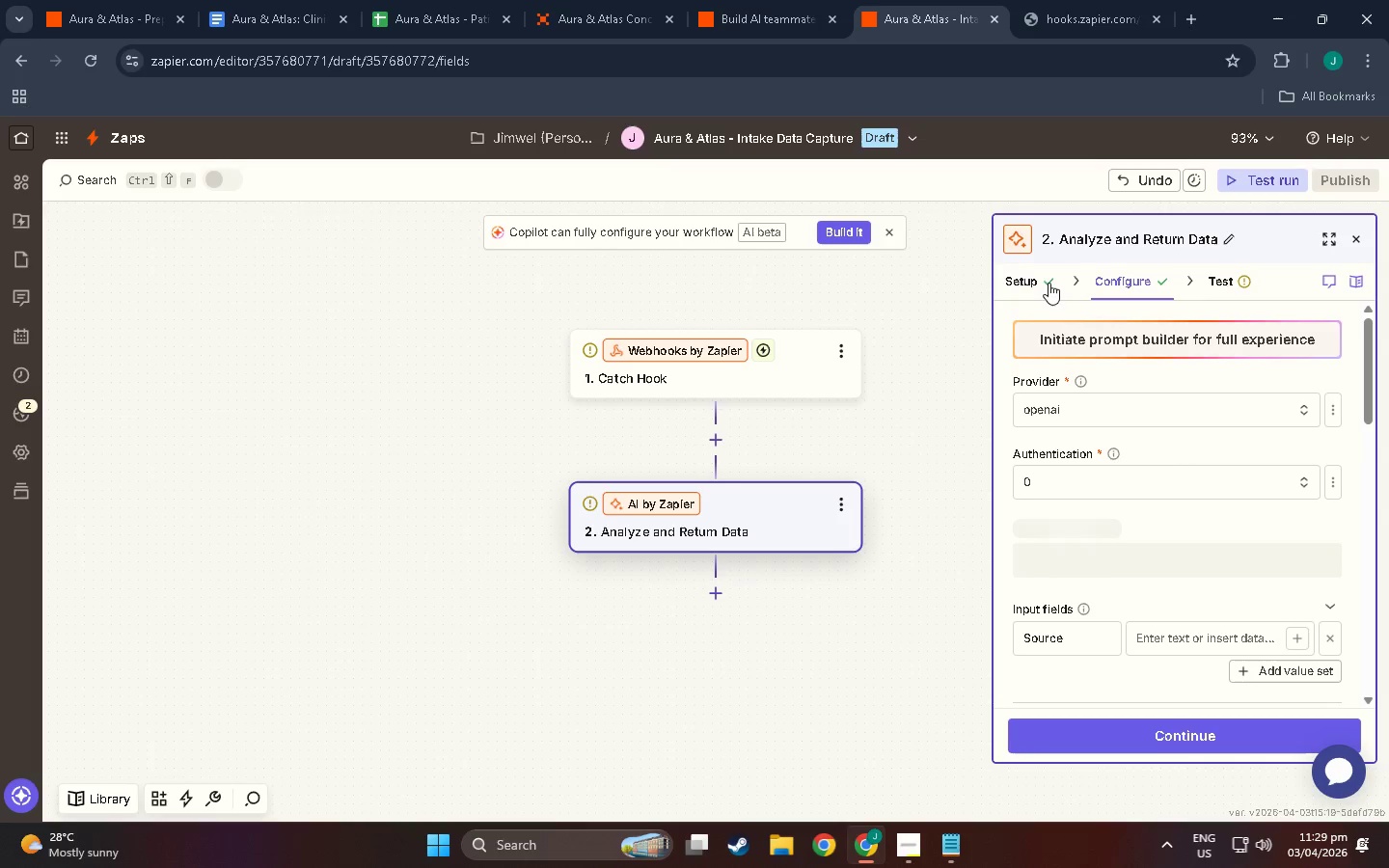 
left_click([1039, 280])
 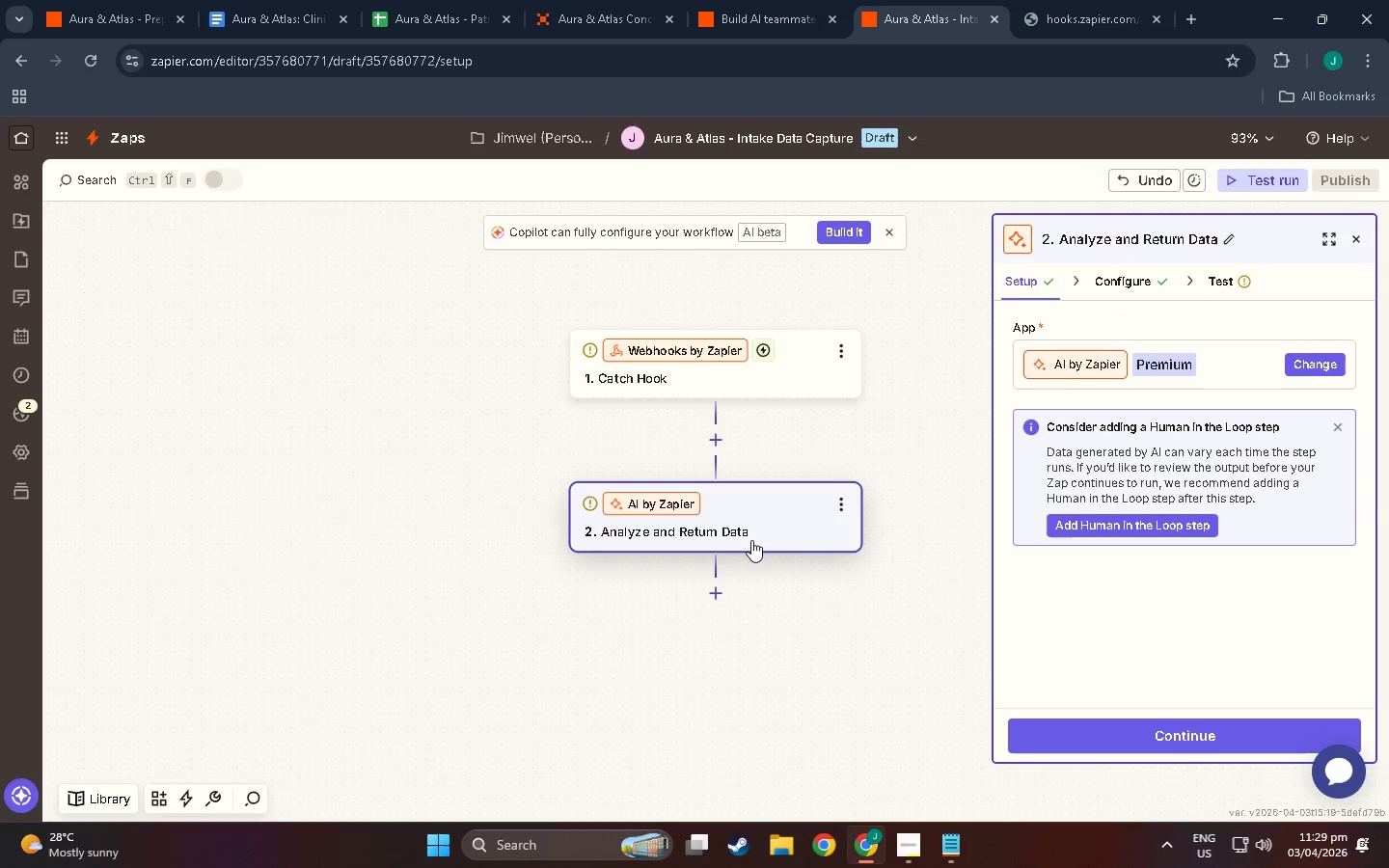 
left_click([717, 519])
 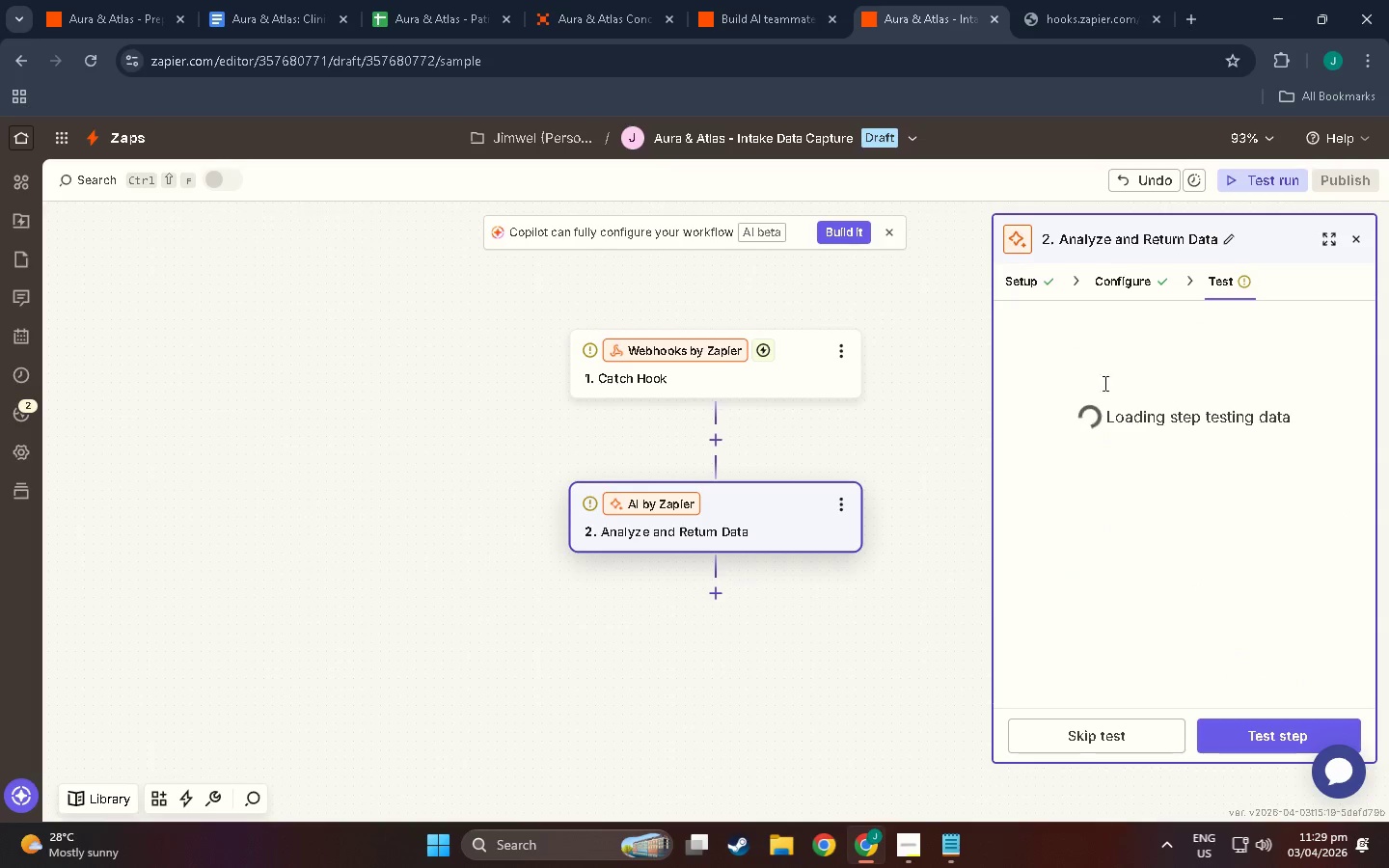 
left_click([1028, 285])
 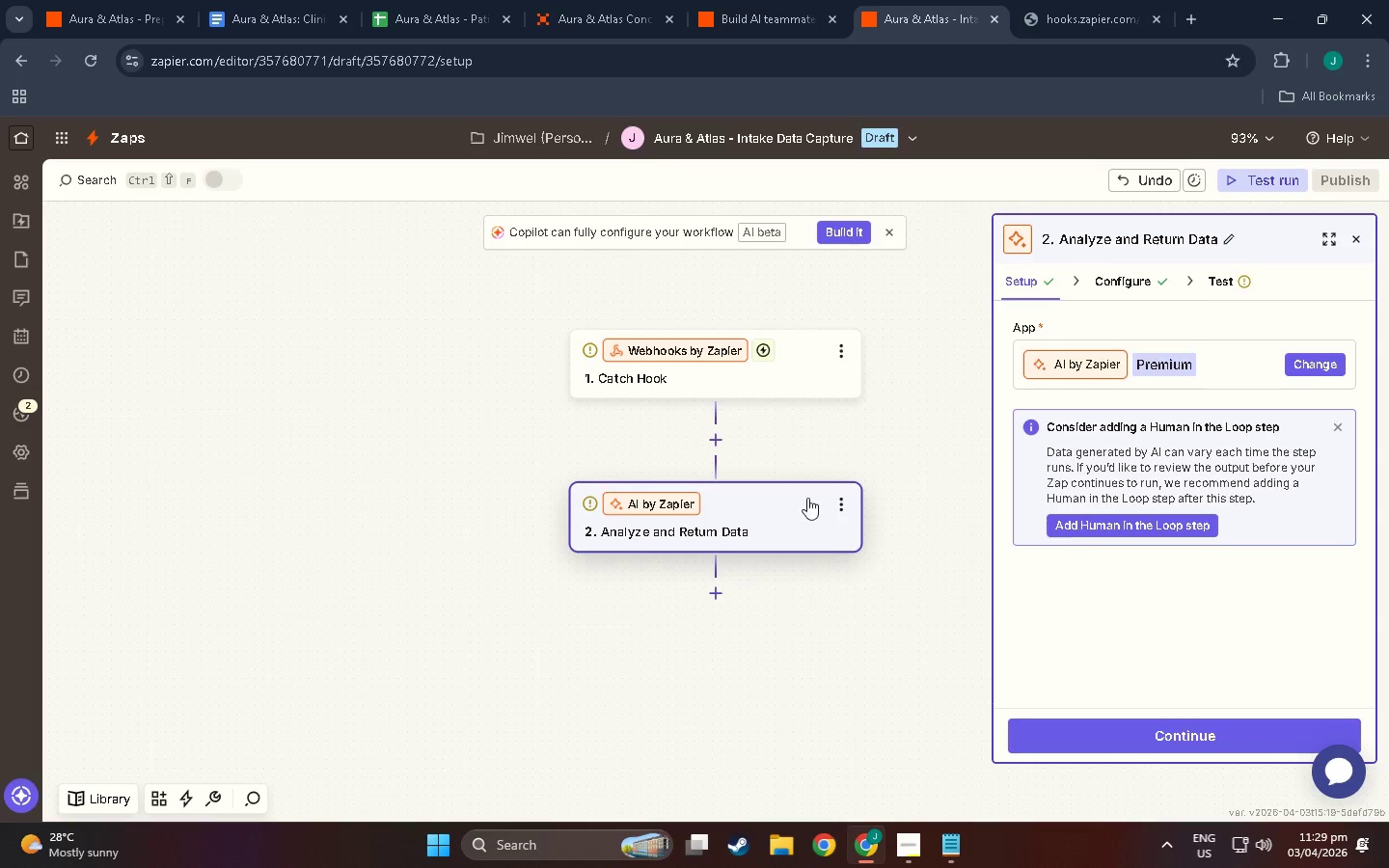 
left_click([831, 495])
 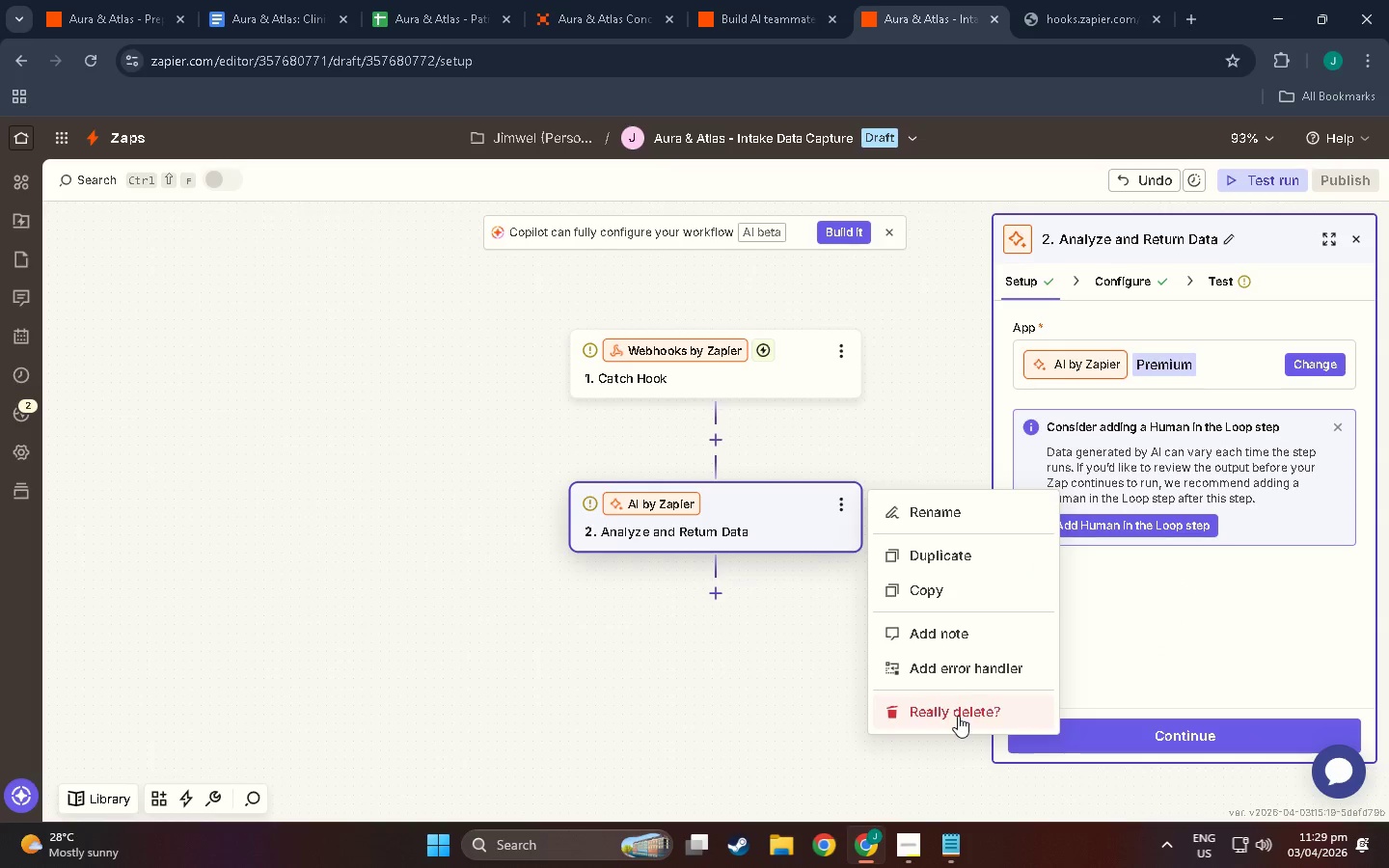 
double_click([960, 710])
 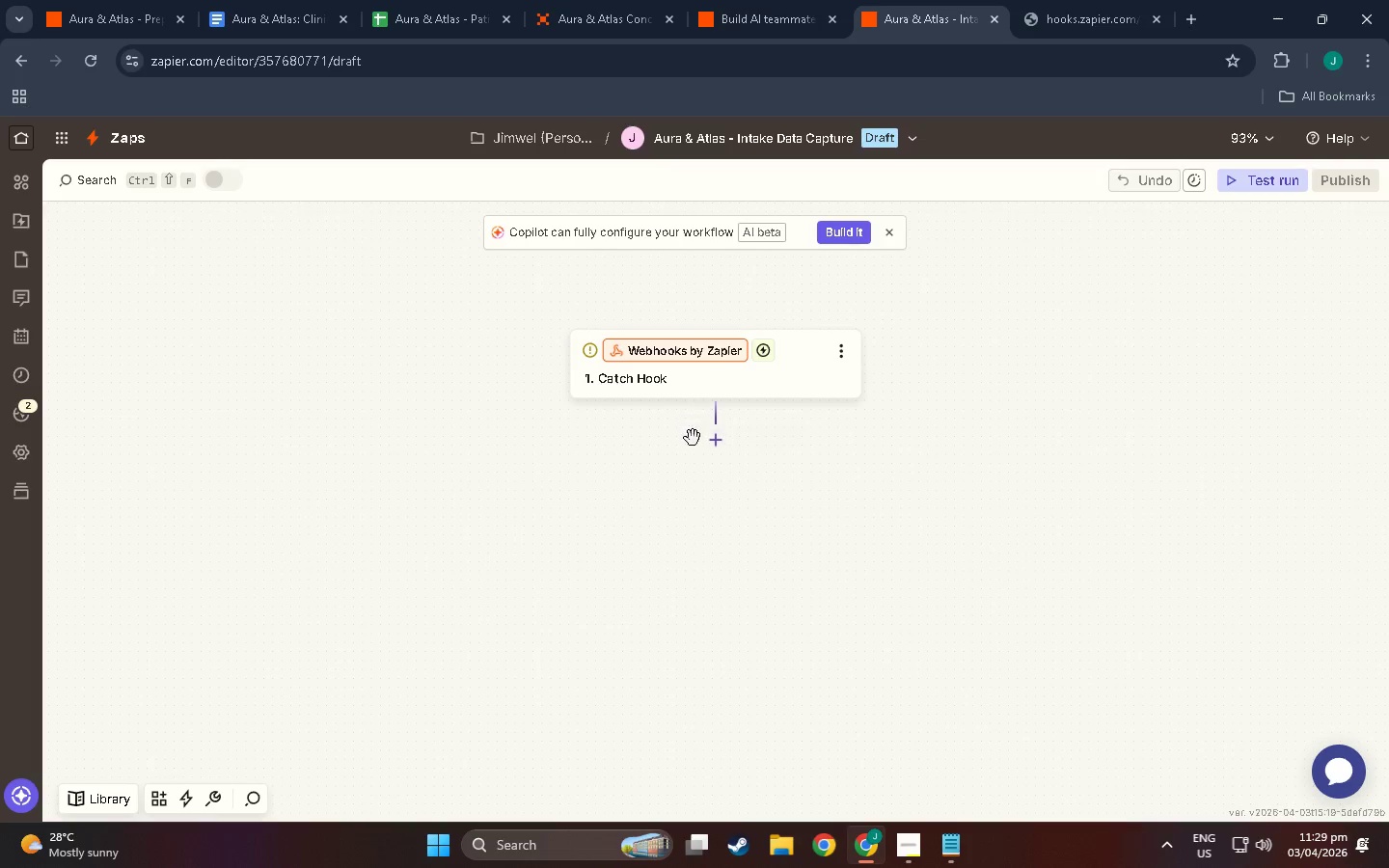 
left_click([711, 438])
 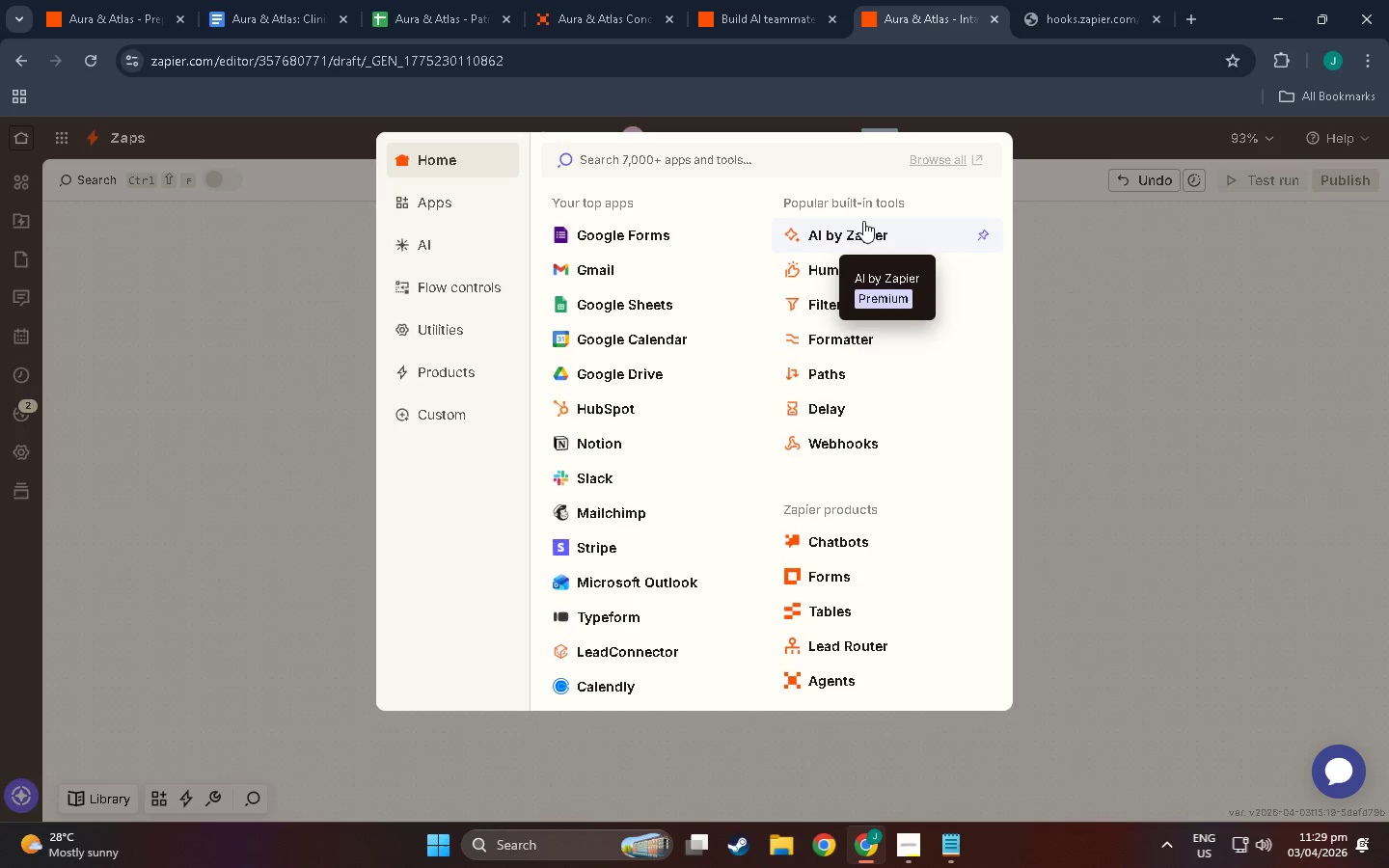 
wait(5.2)
 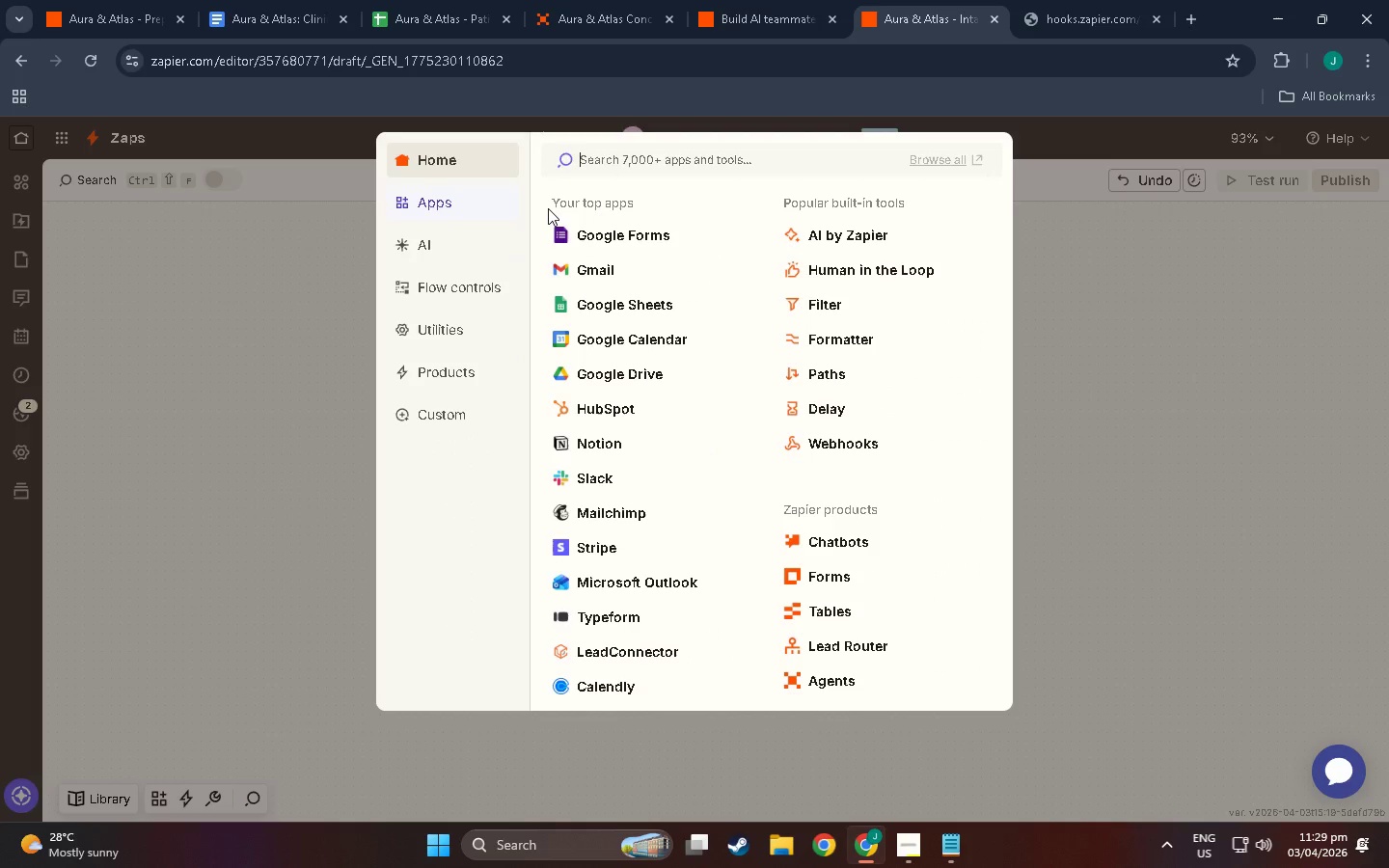 
left_click([863, 221])
 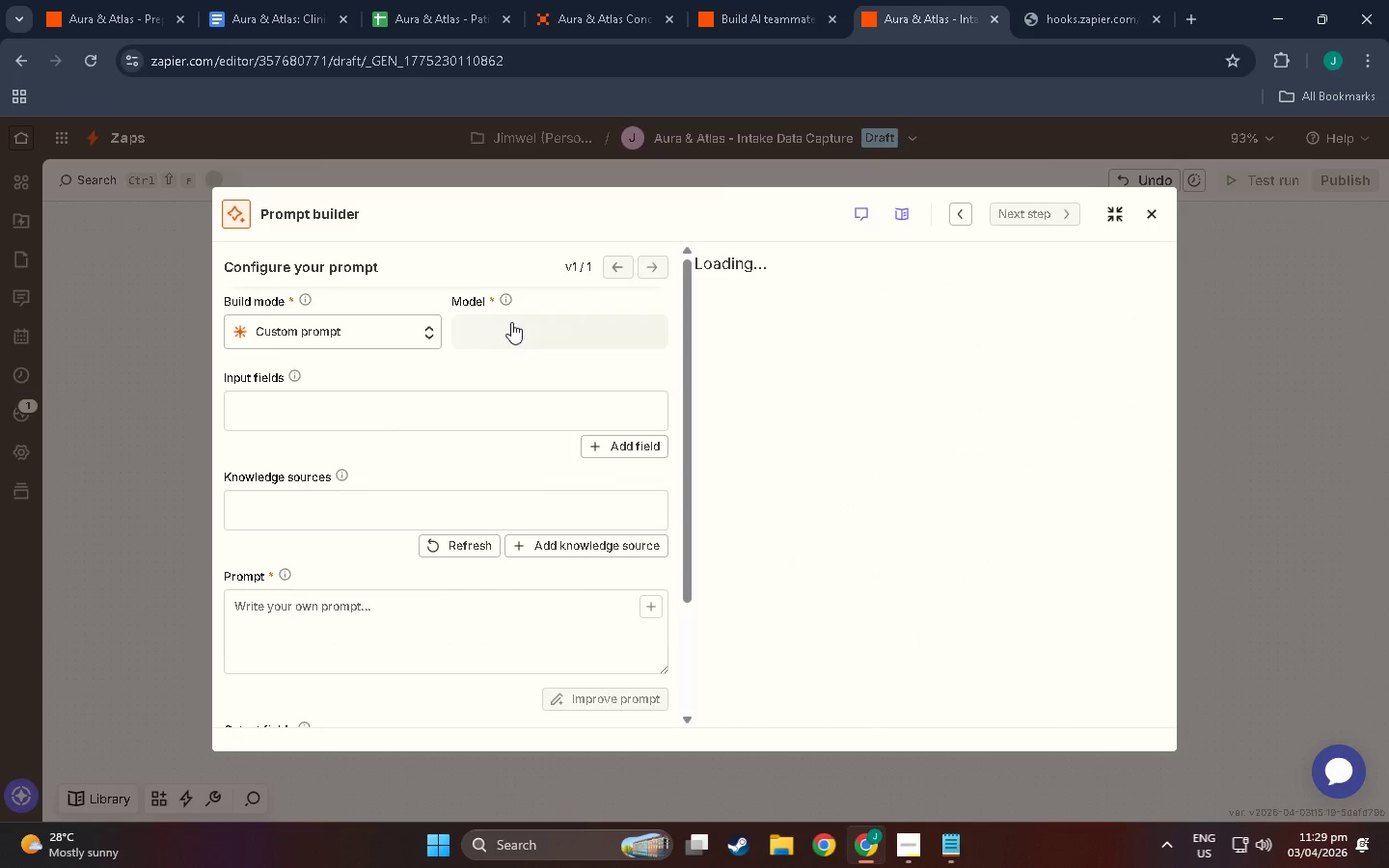 
mouse_move([478, 285])
 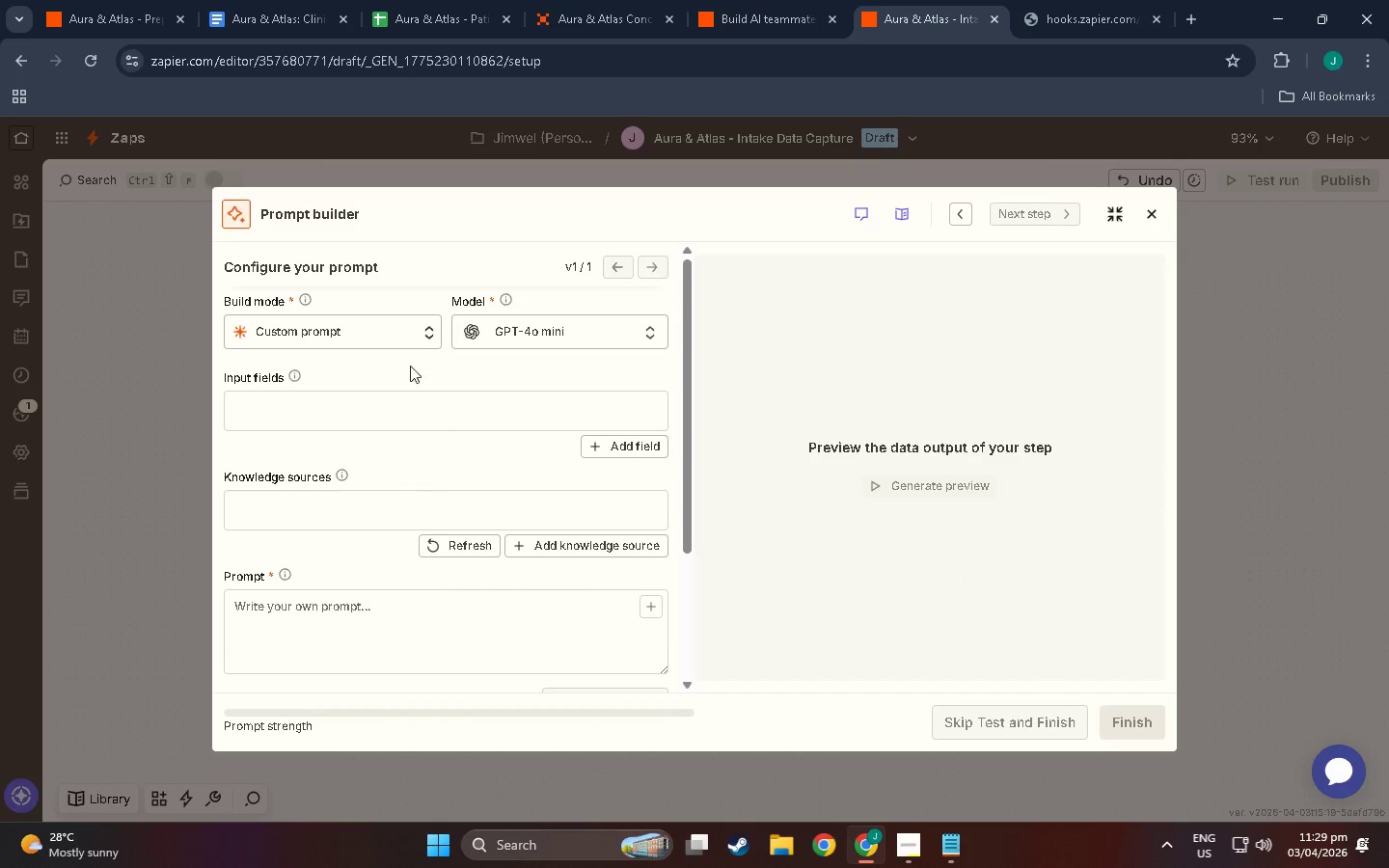 
left_click([397, 331])
 